 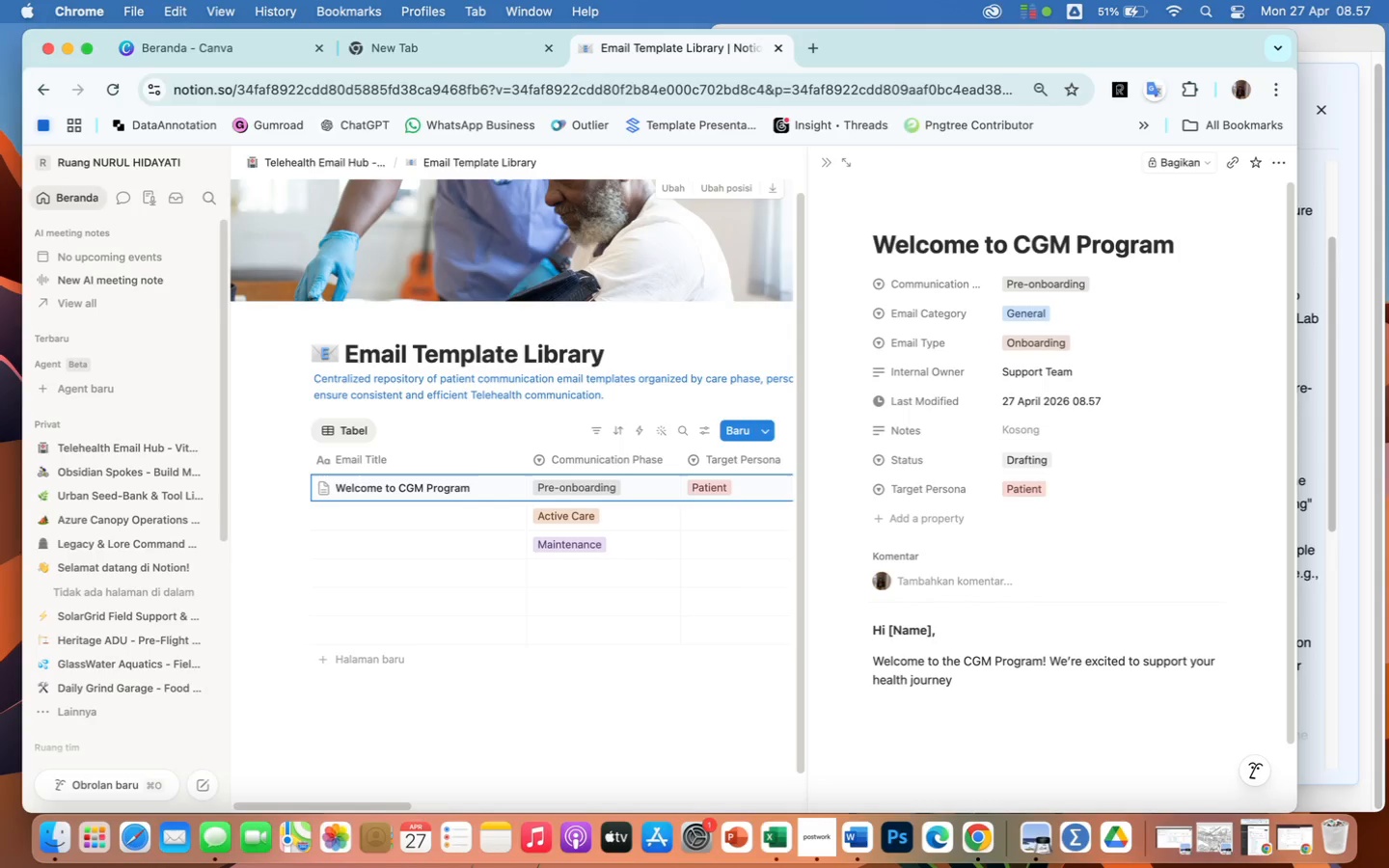 
key(Enter)
 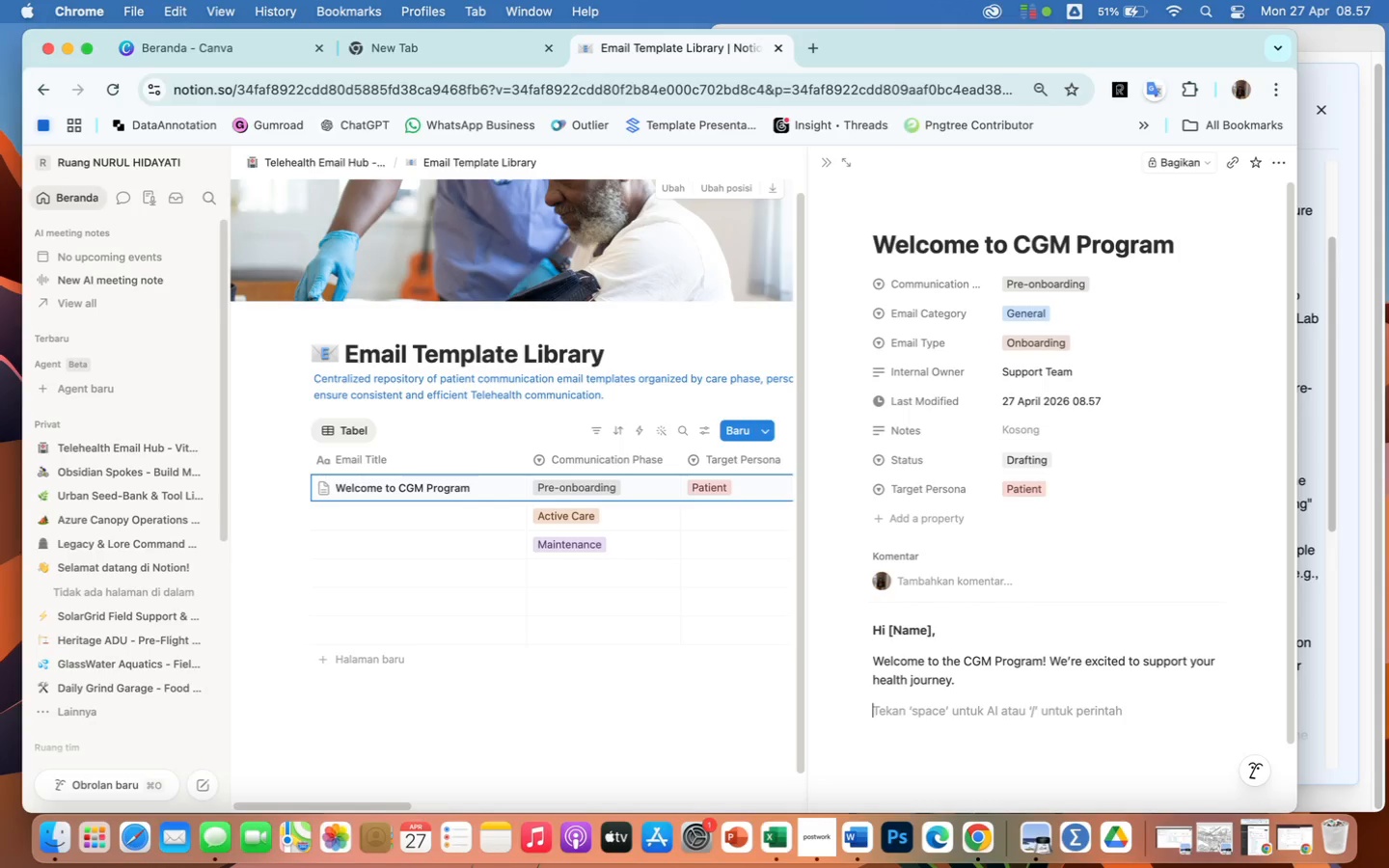 
type(In this preogra)
key(Backspace)
key(Backspace)
key(Backspace)
key(Backspace)
key(Backspace)
key(Backspace)
type(rogram, you'll receive personalized insights and guidance to help you)
 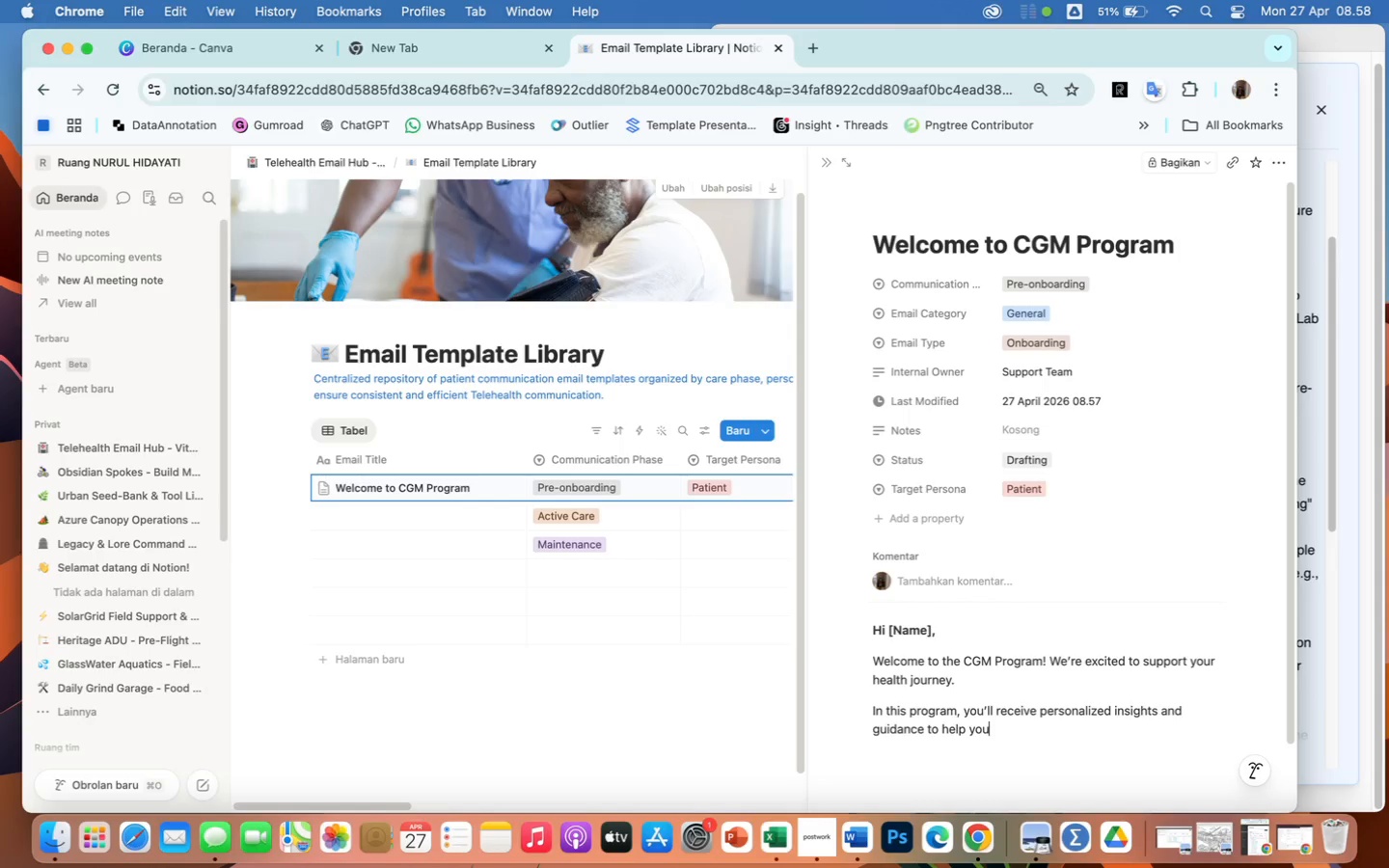 
wait(7.1)
 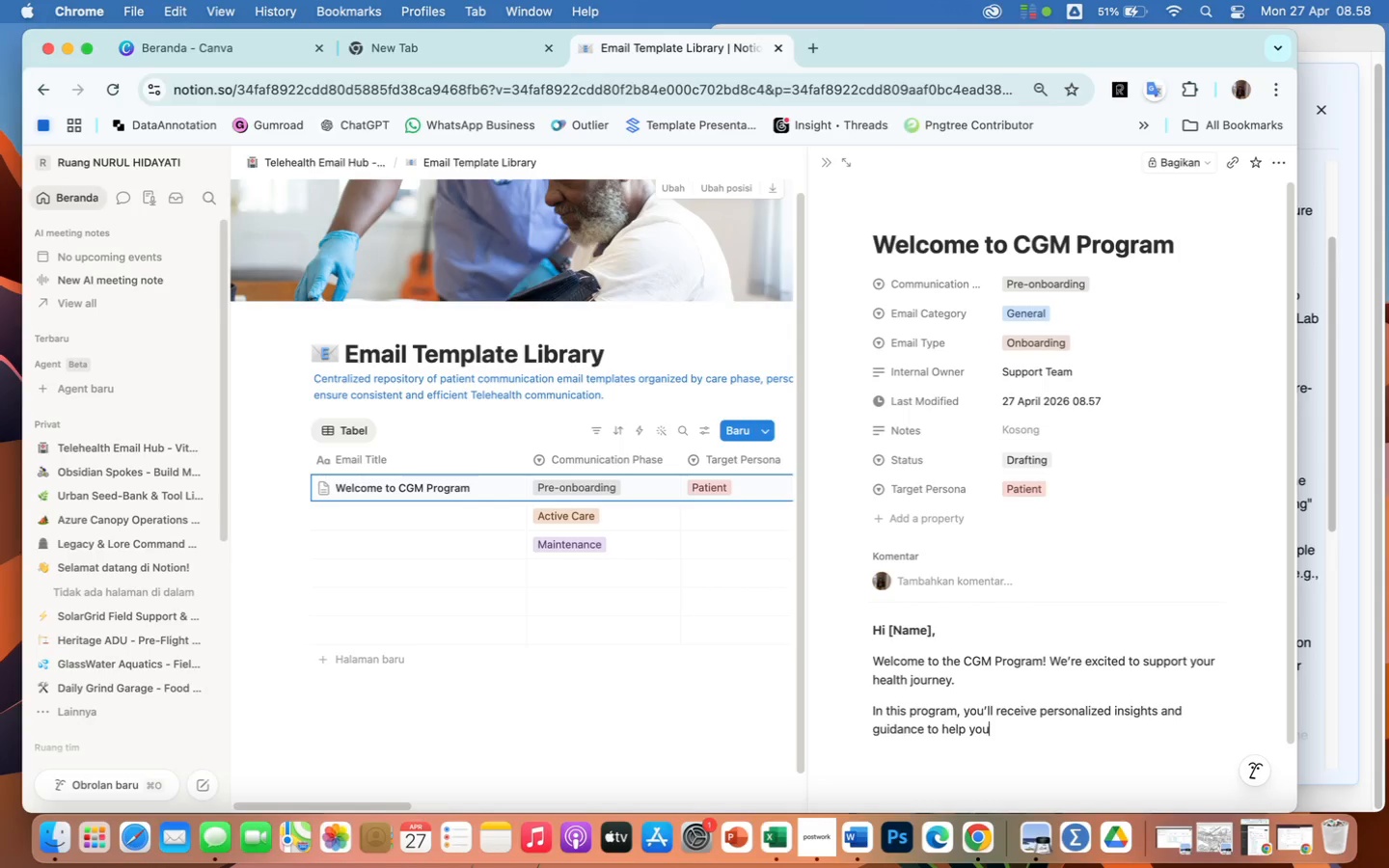 
type( better understand and ,mana)
key(Backspace)
key(Backspace)
key(Backspace)
key(Backspace)
key(Backspace)
key(Backspace)
type( manage your glucose)
 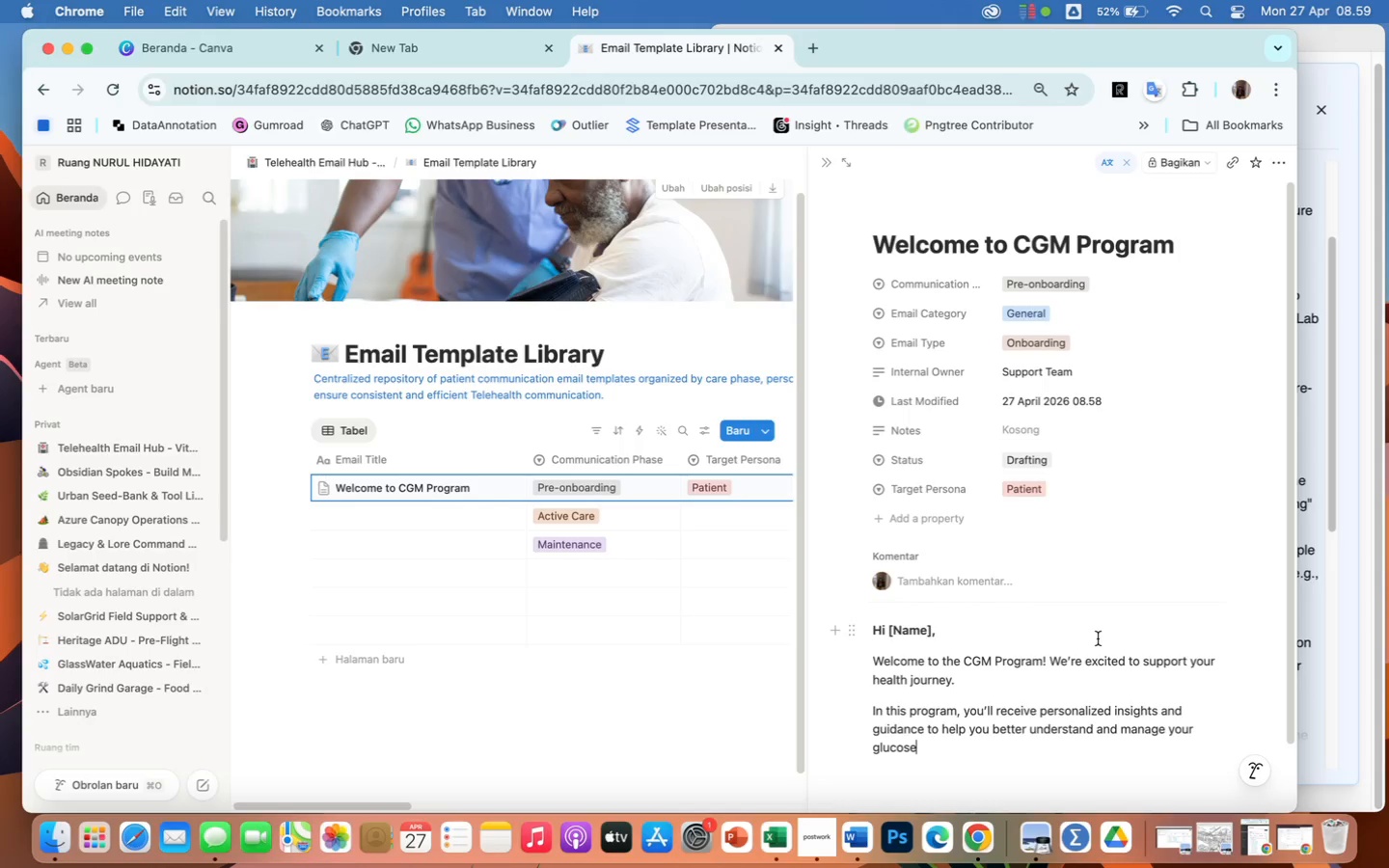 
wait(91.96)
 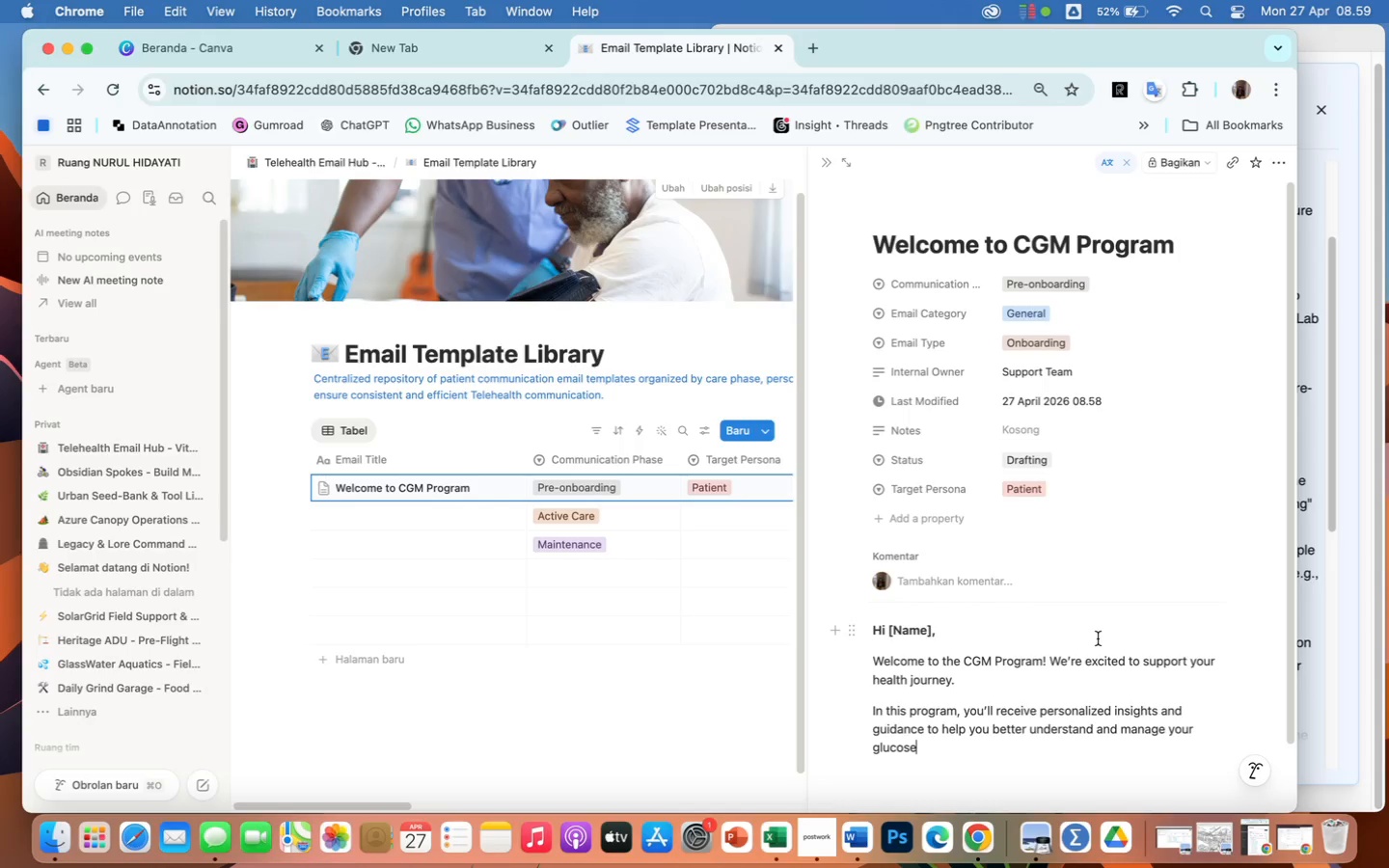 
type( levels.)
 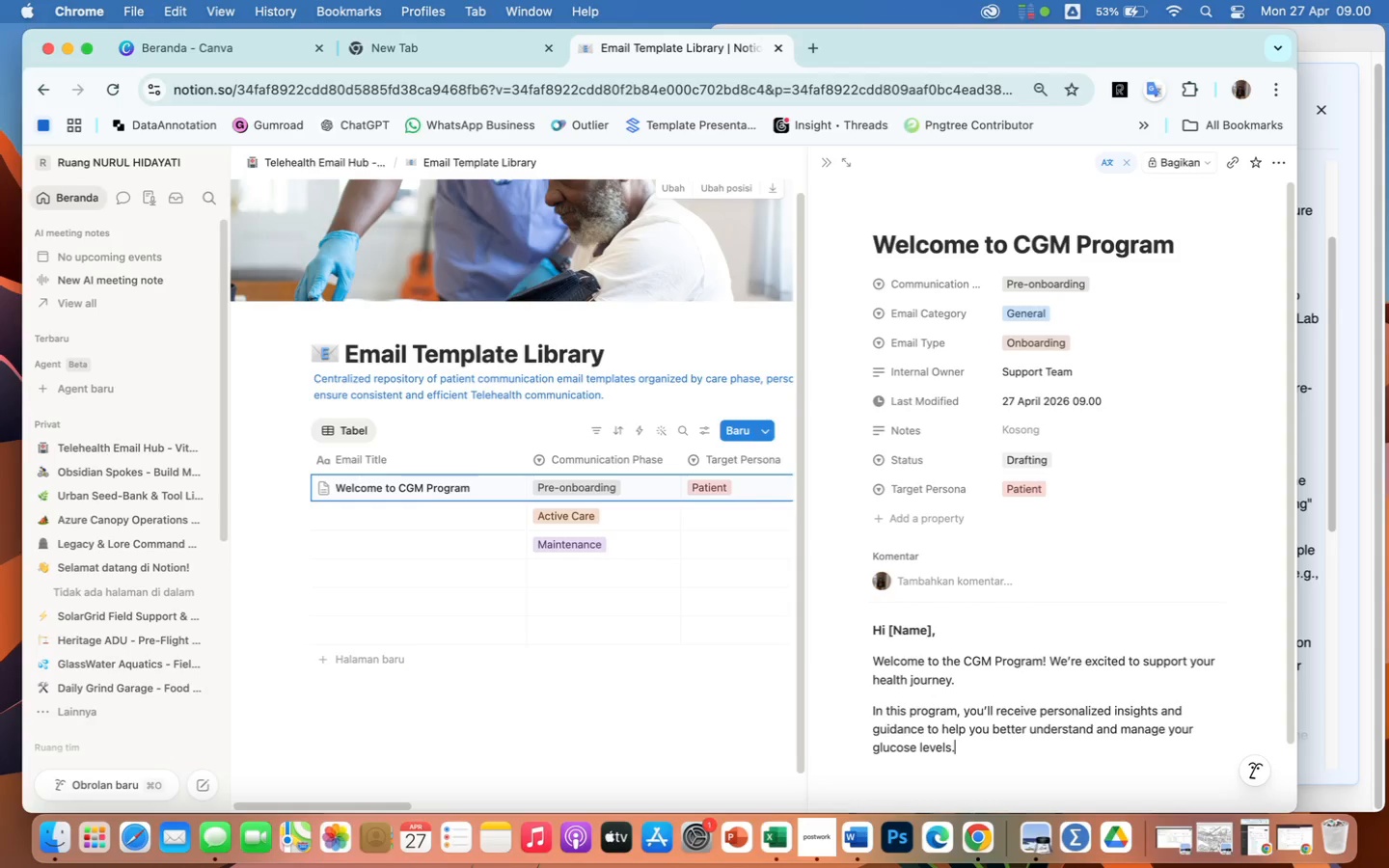 
key(Enter)
 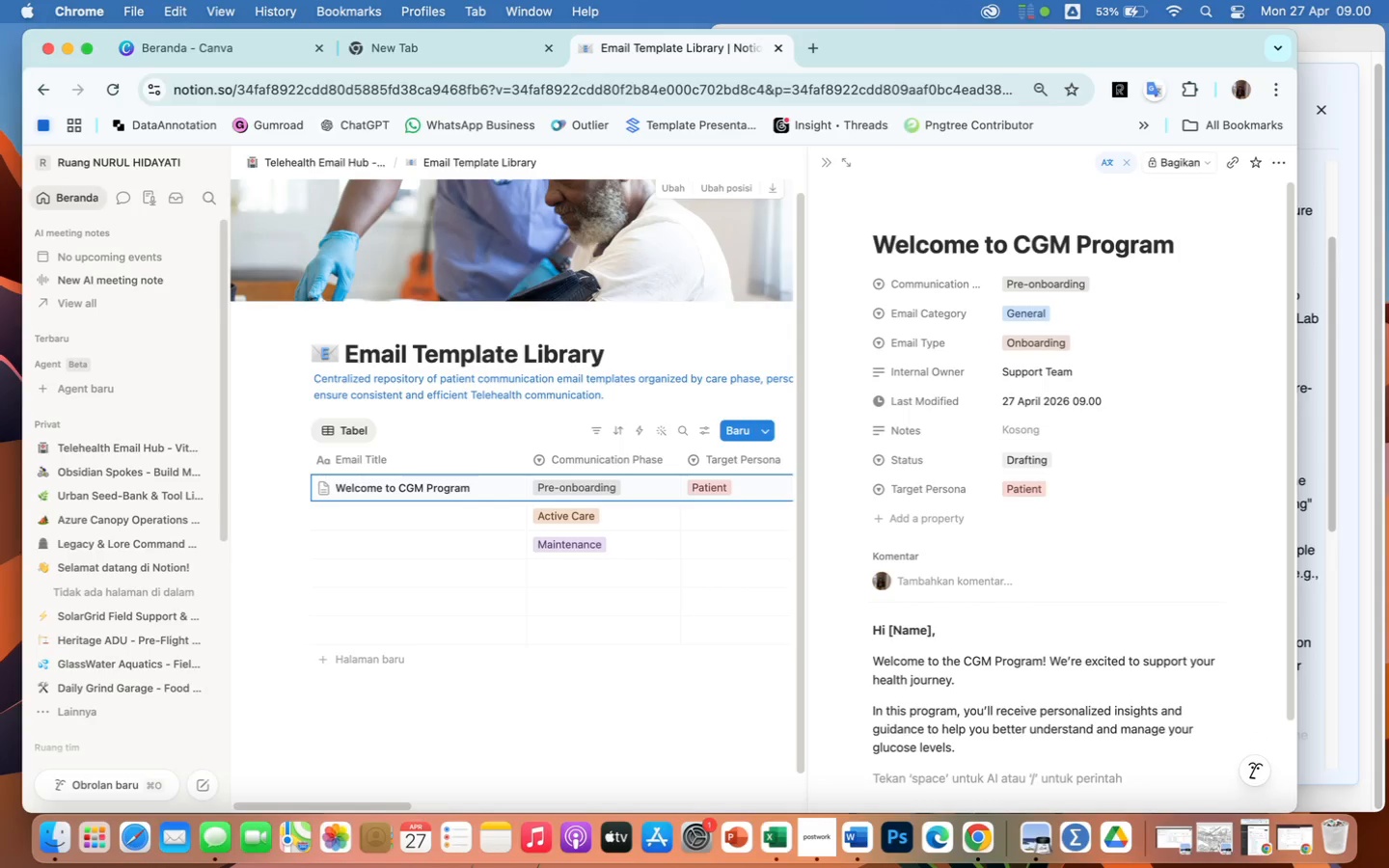 
wait(5.04)
 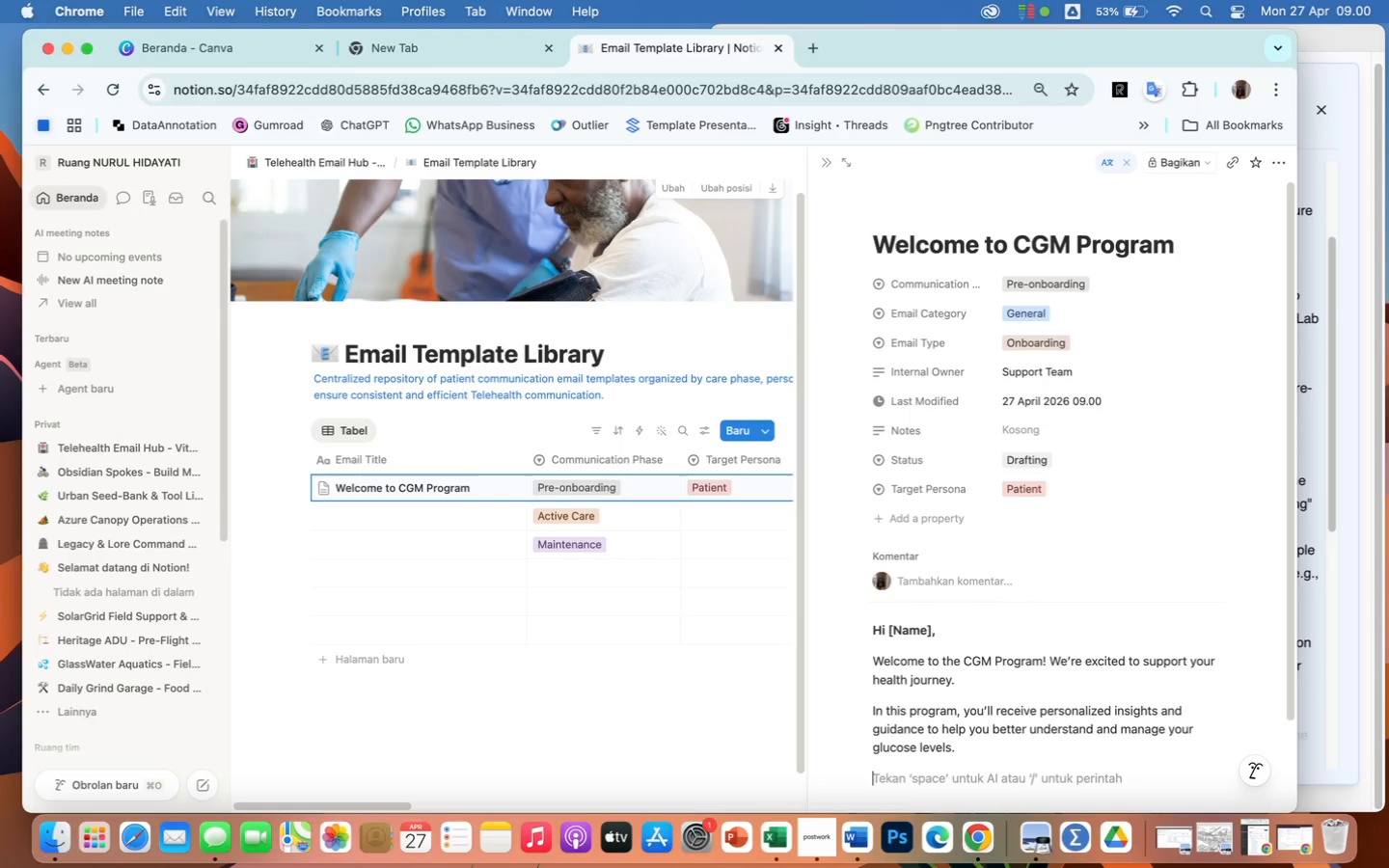 
type(Our team will assist)
 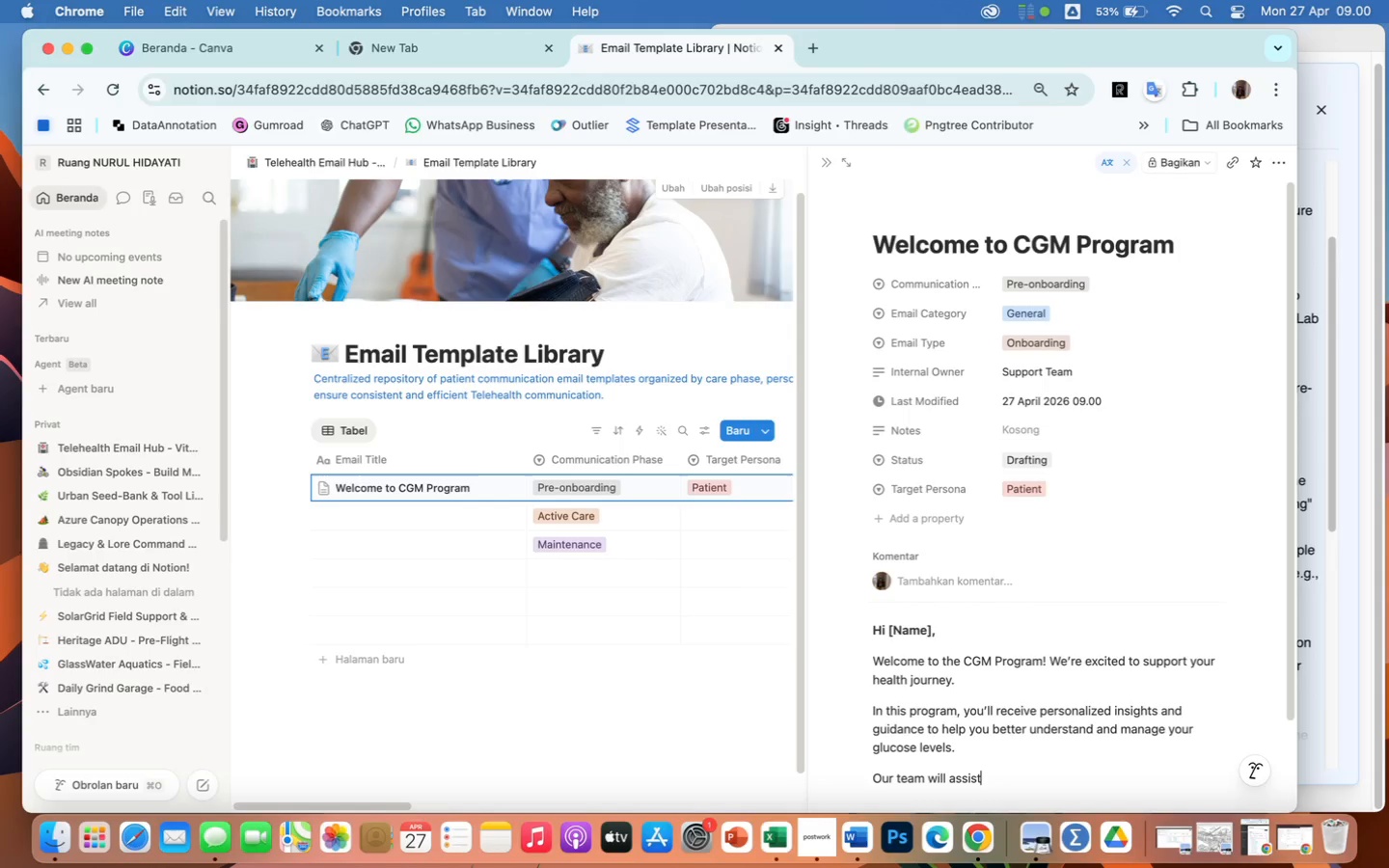 
wait(6.46)
 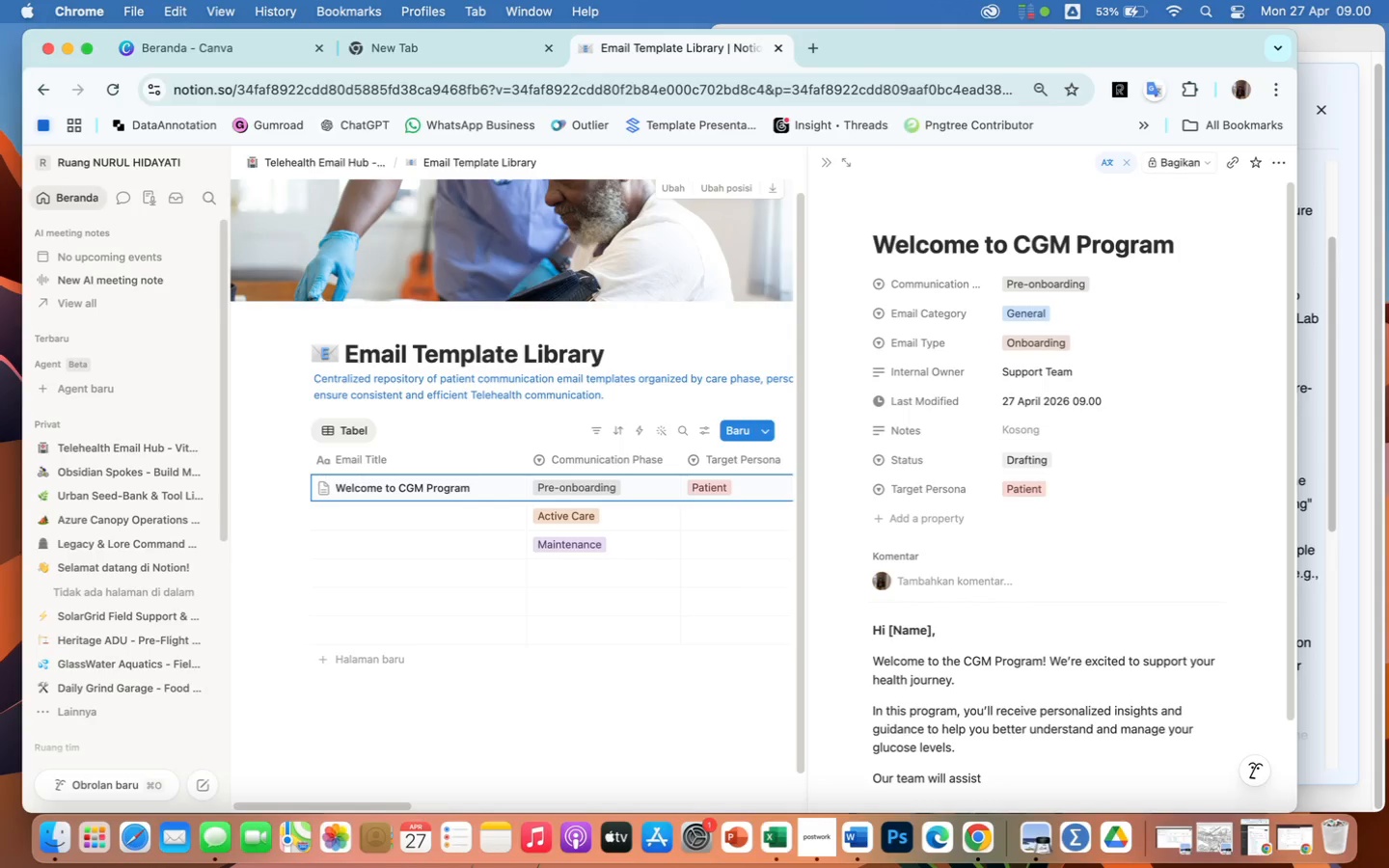 
type( you every step)
 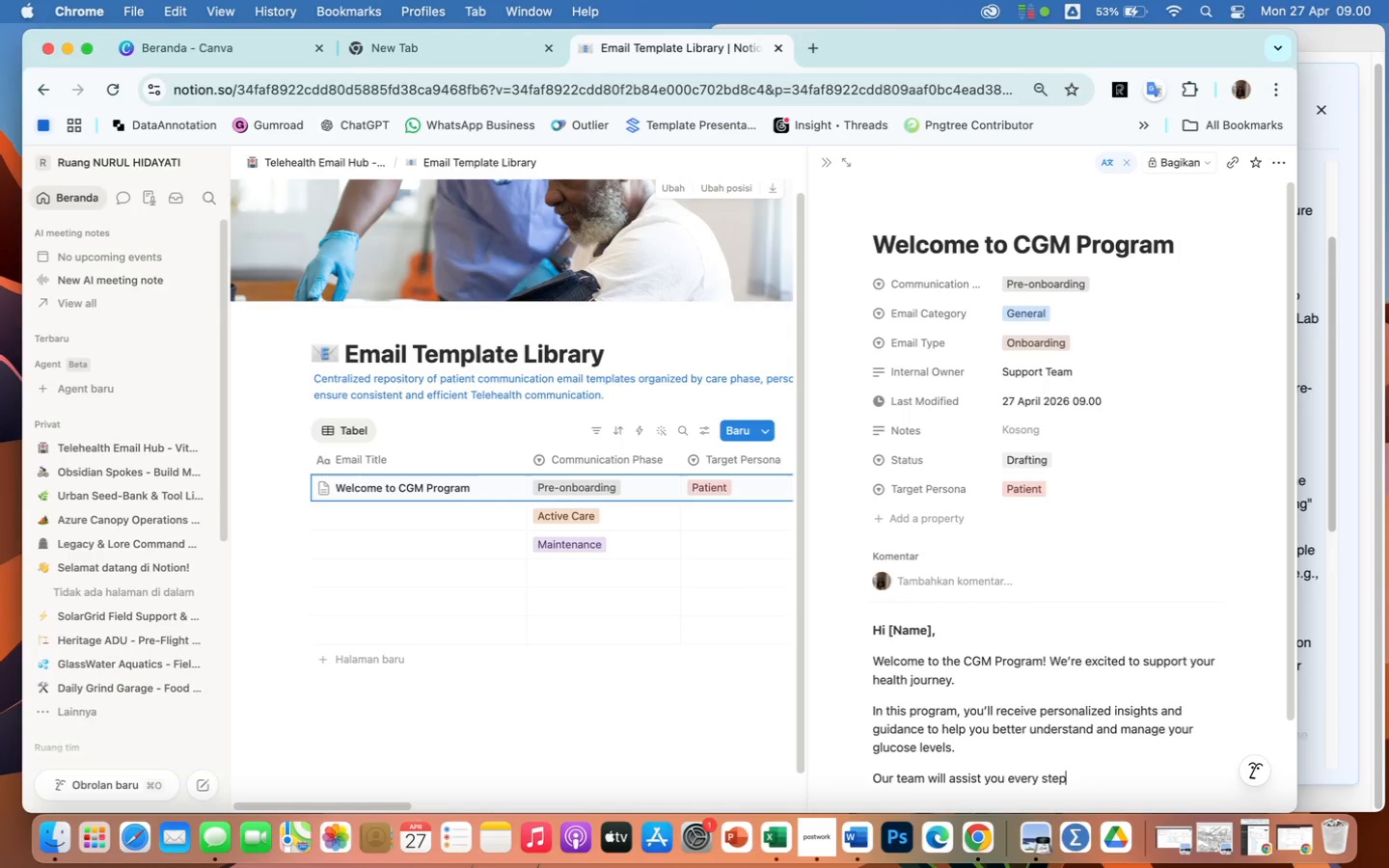 
wait(10.2)
 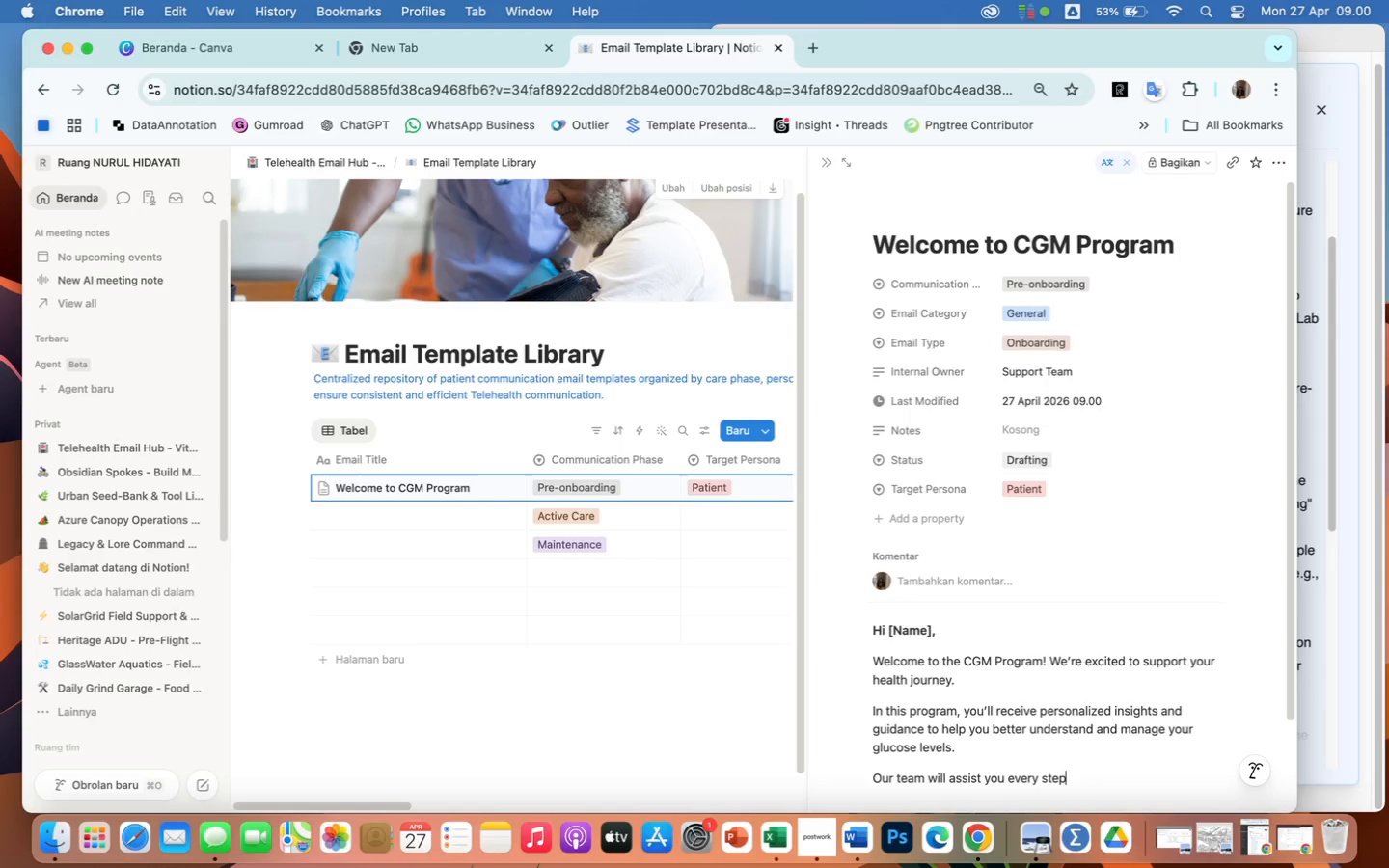 
type( of the way.)
 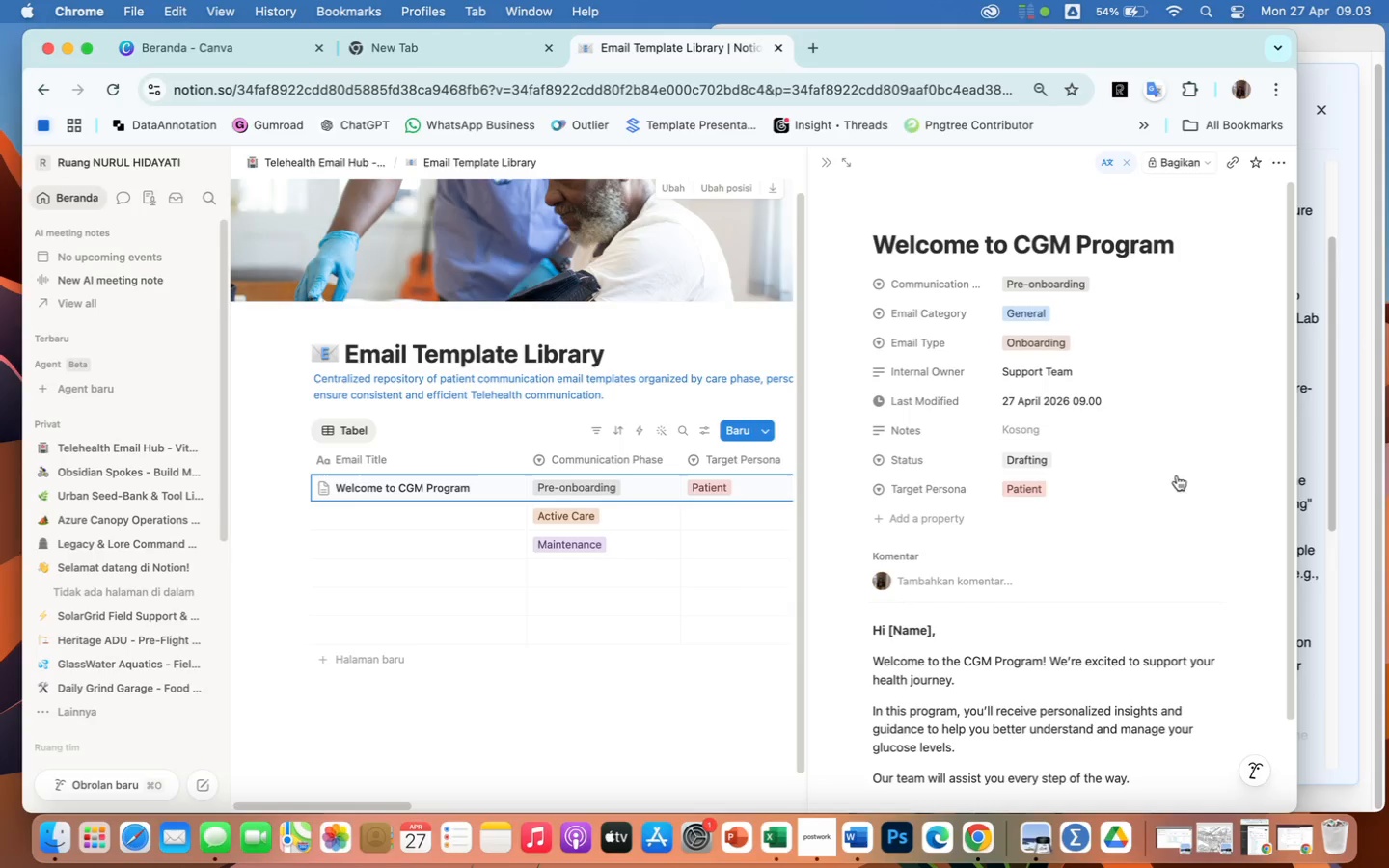 
wait(174.7)
 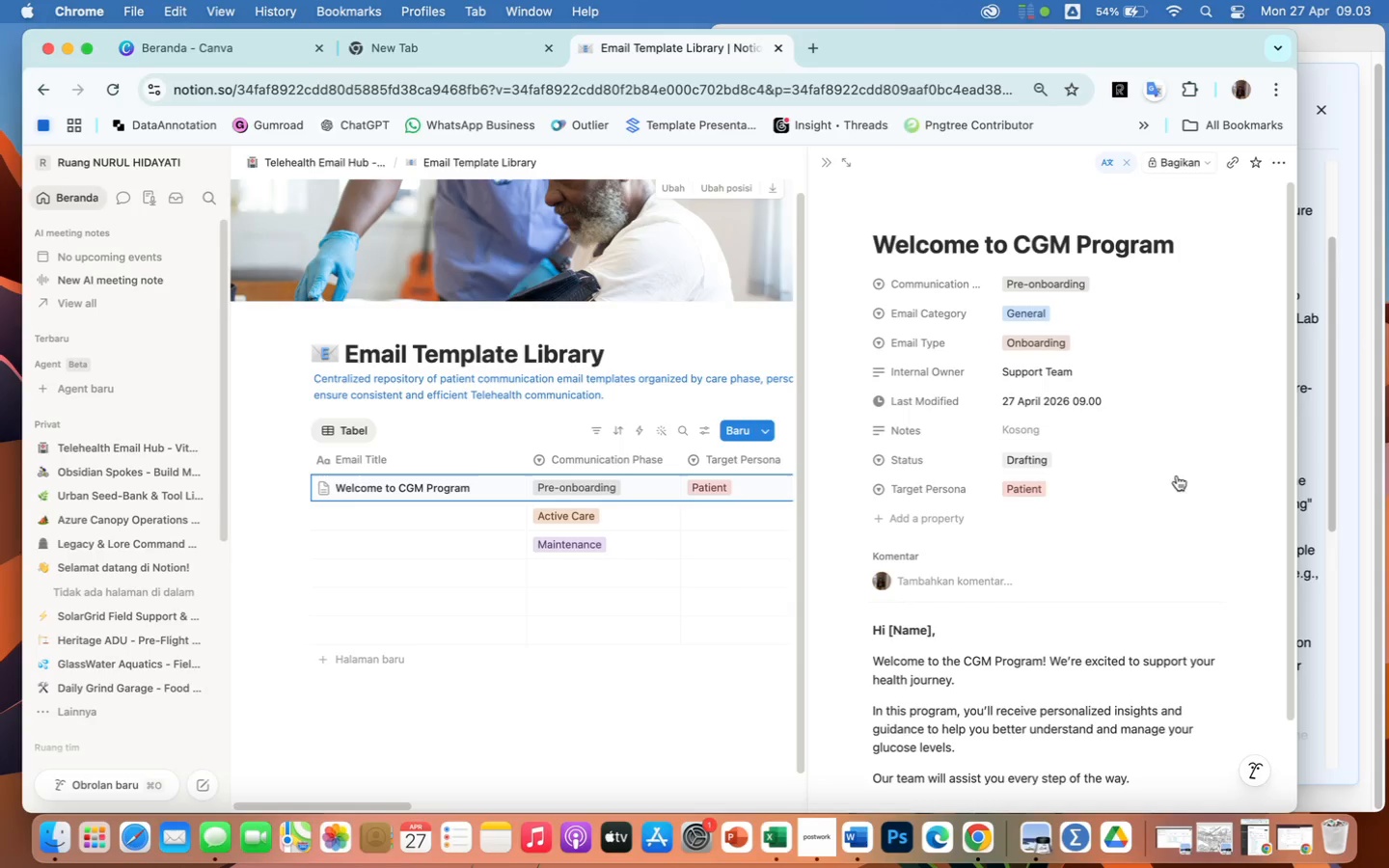 
key(Enter)
 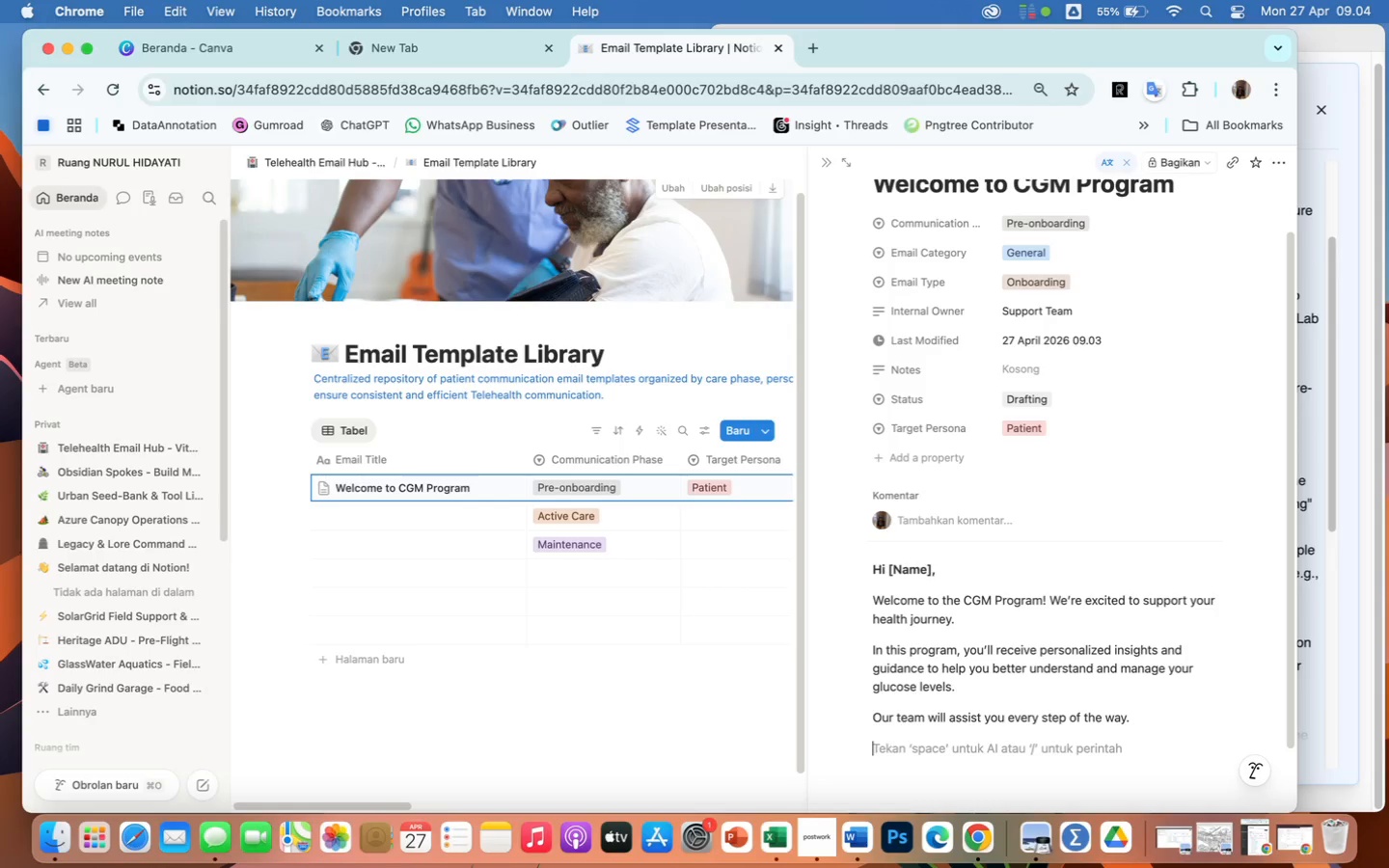 
wait(57.22)
 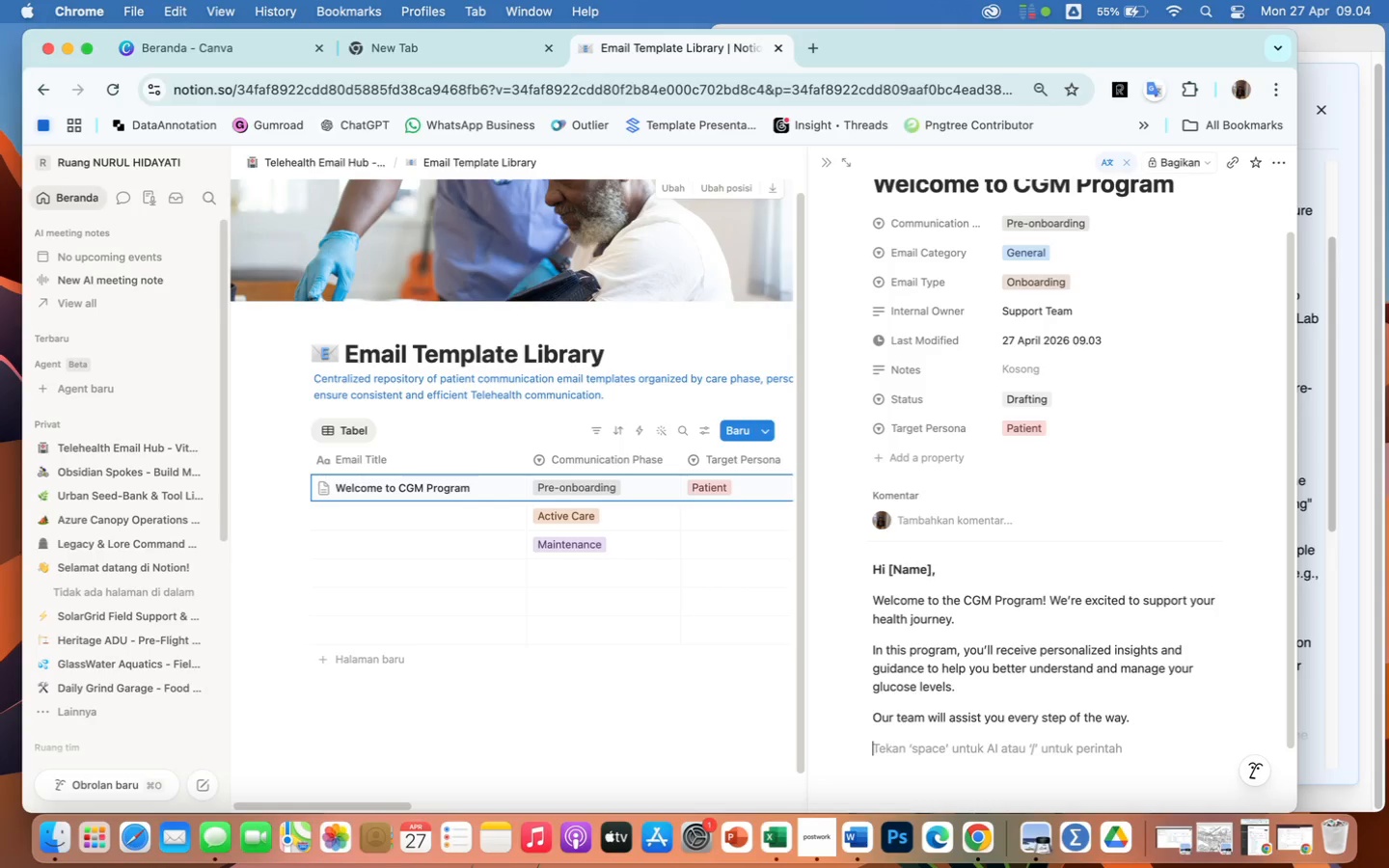 
mouse_move([1285, 805])
 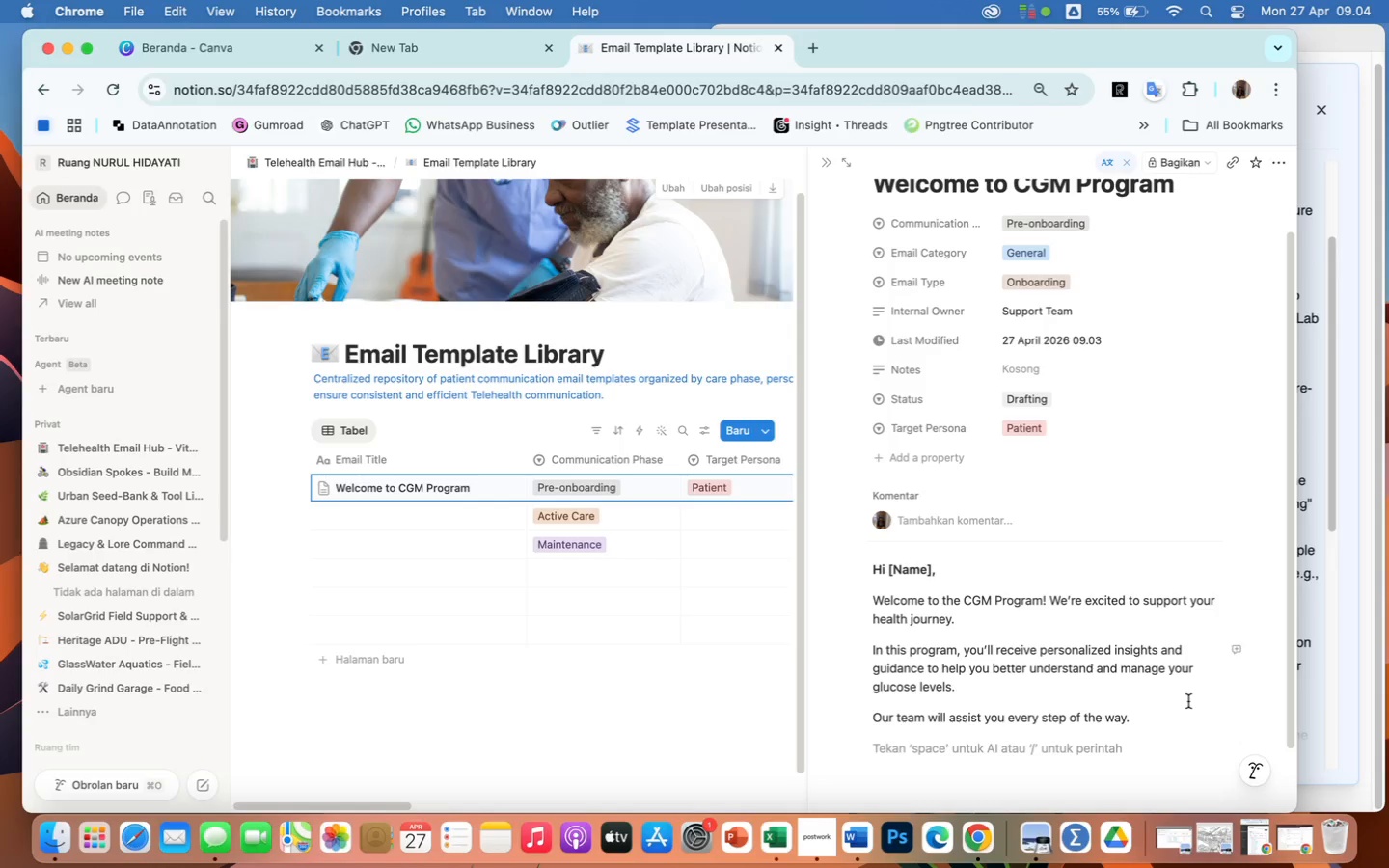 
left_click([1162, 710])
 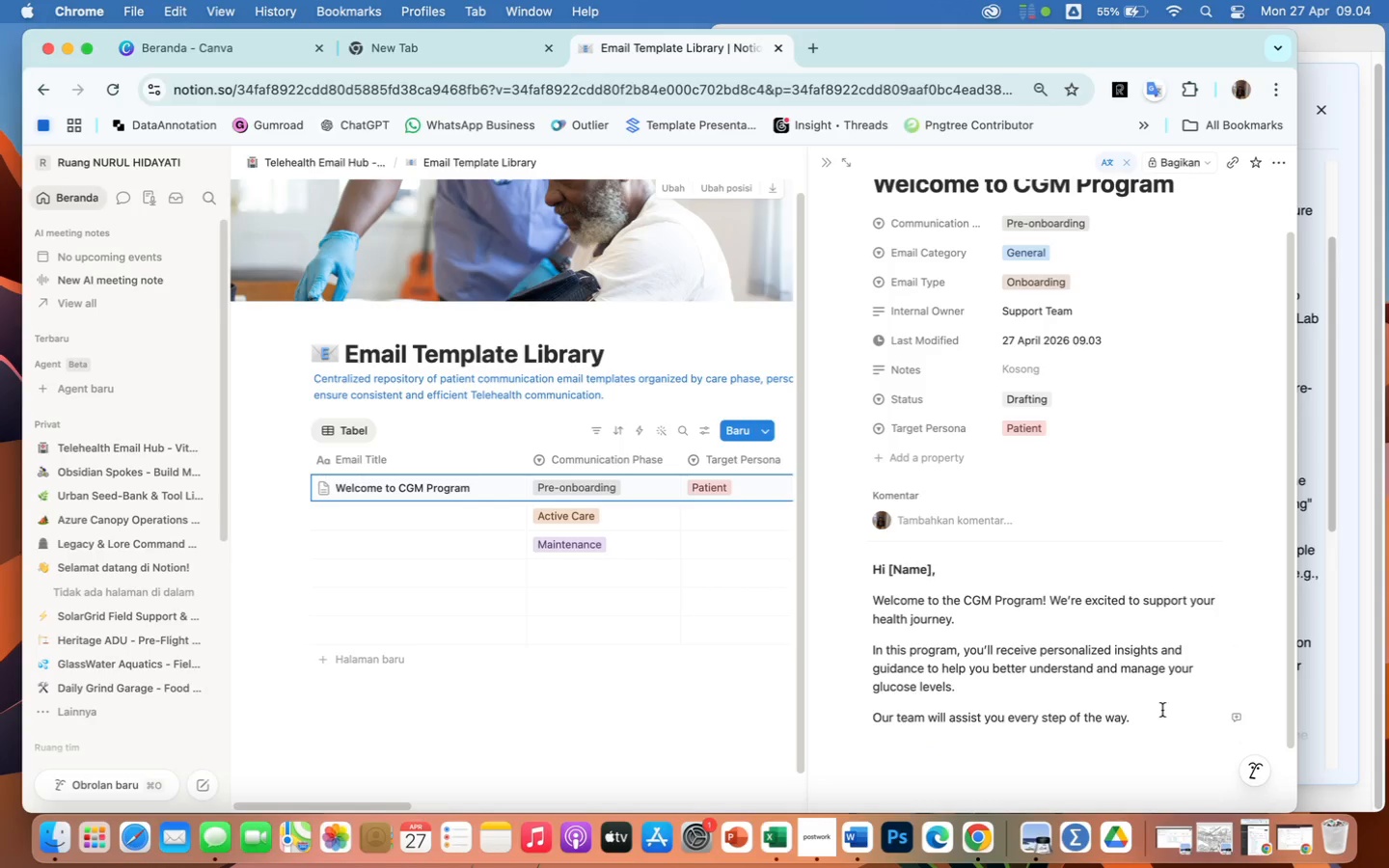 
type( If you have any quetion)
key(Backspace)
key(Backspace)
key(Backspace)
key(Backspace)
type(stions, )
 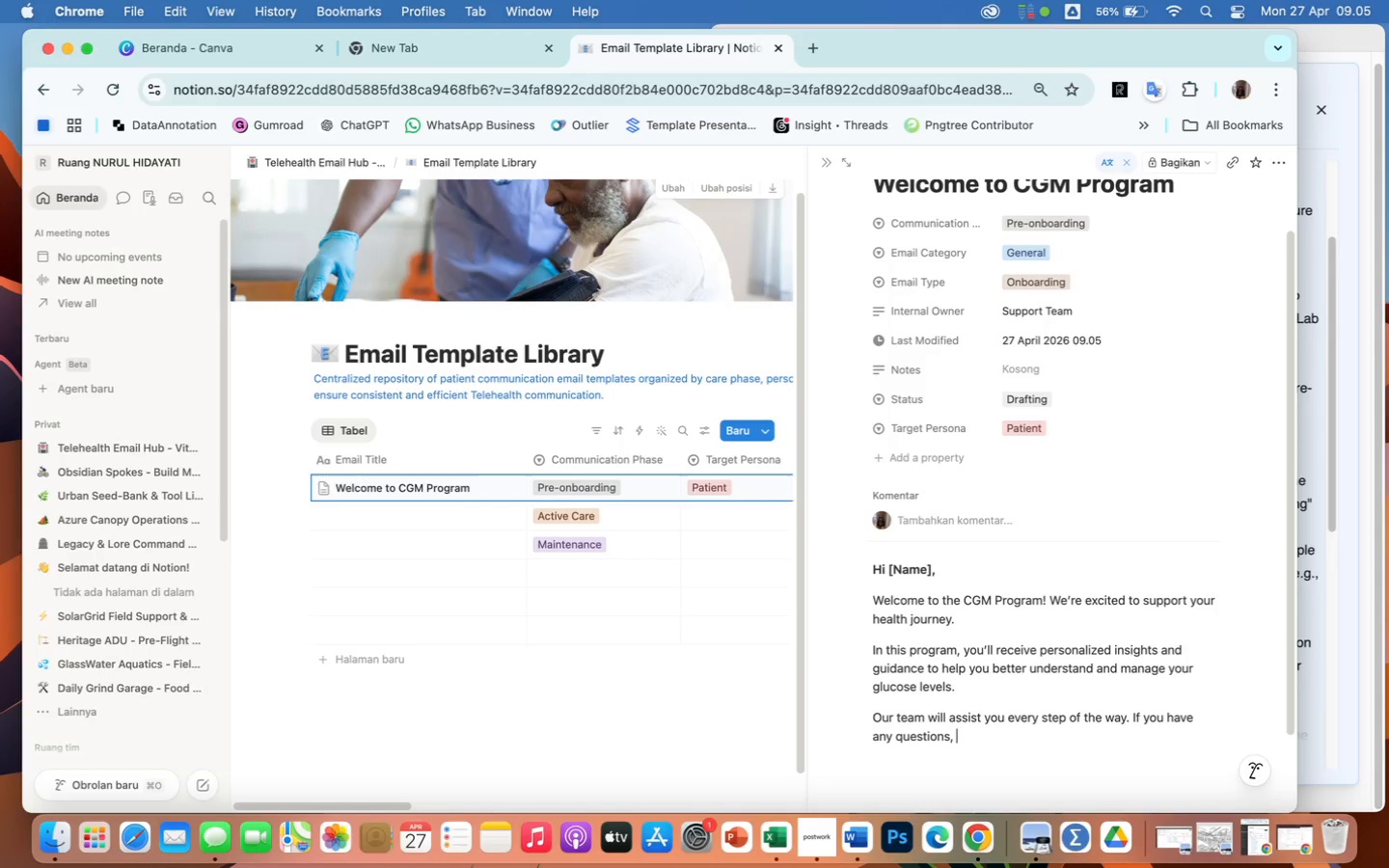 
key(G)
 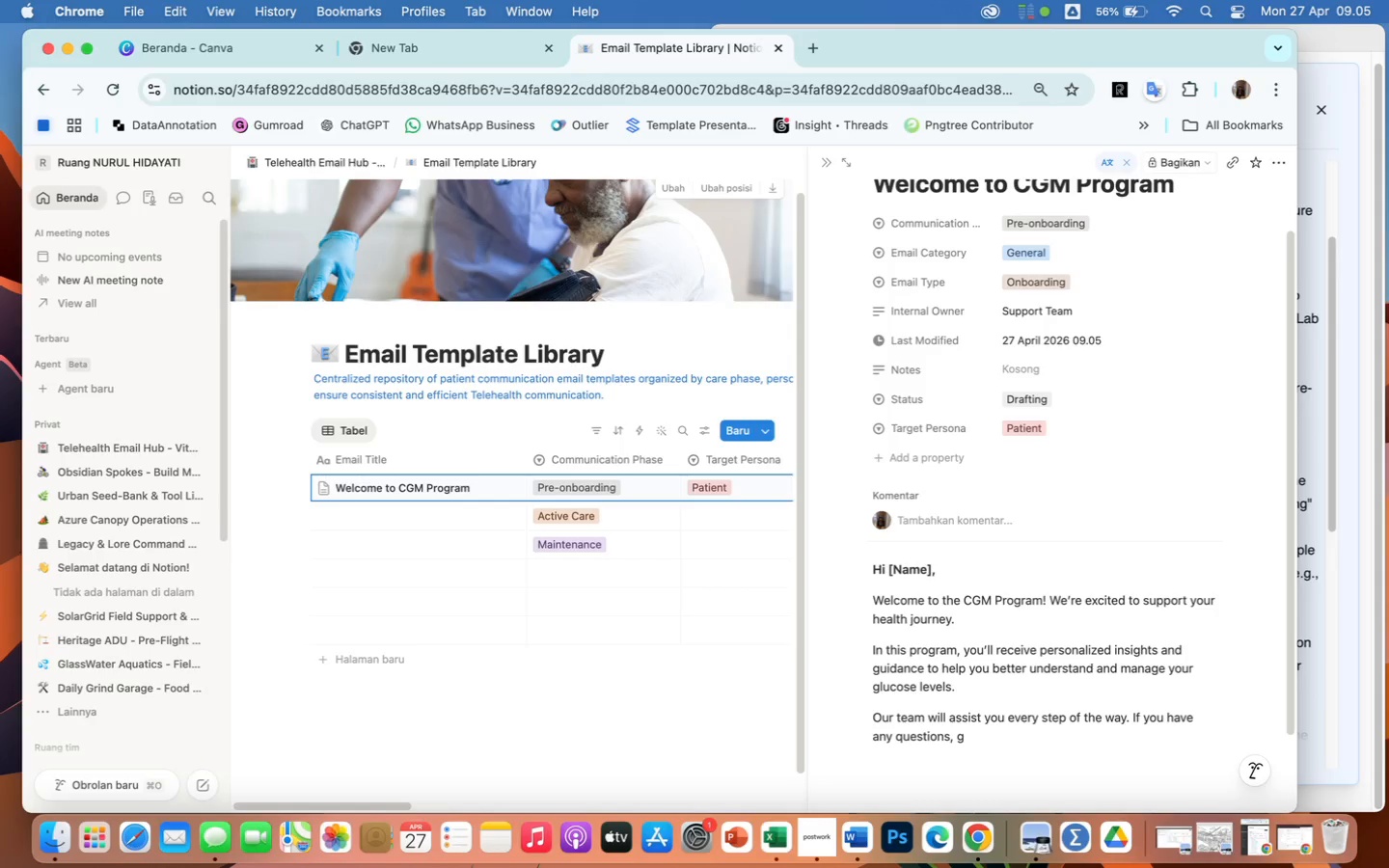 
wait(13.54)
 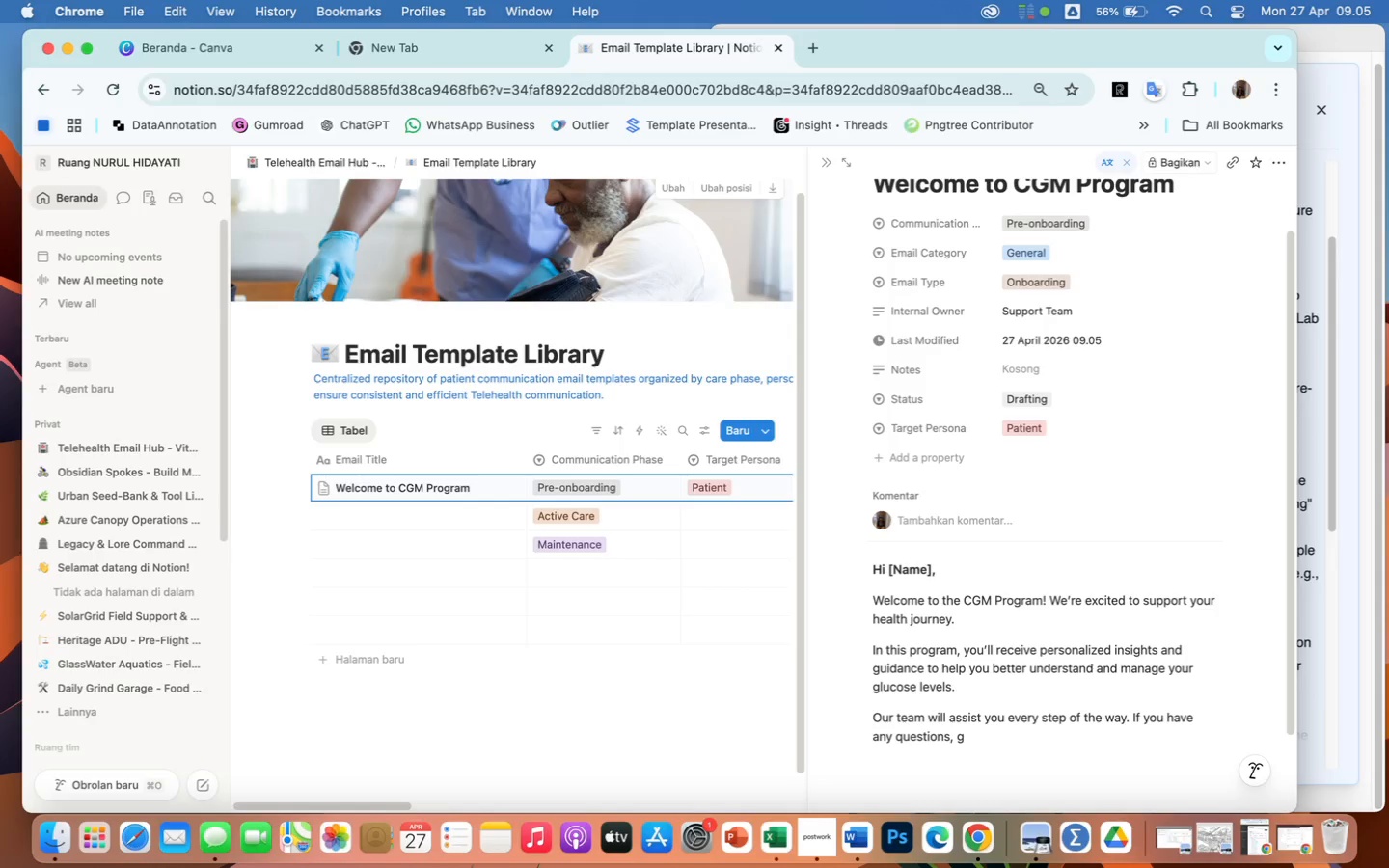 
key(Backspace)
type(fe)
 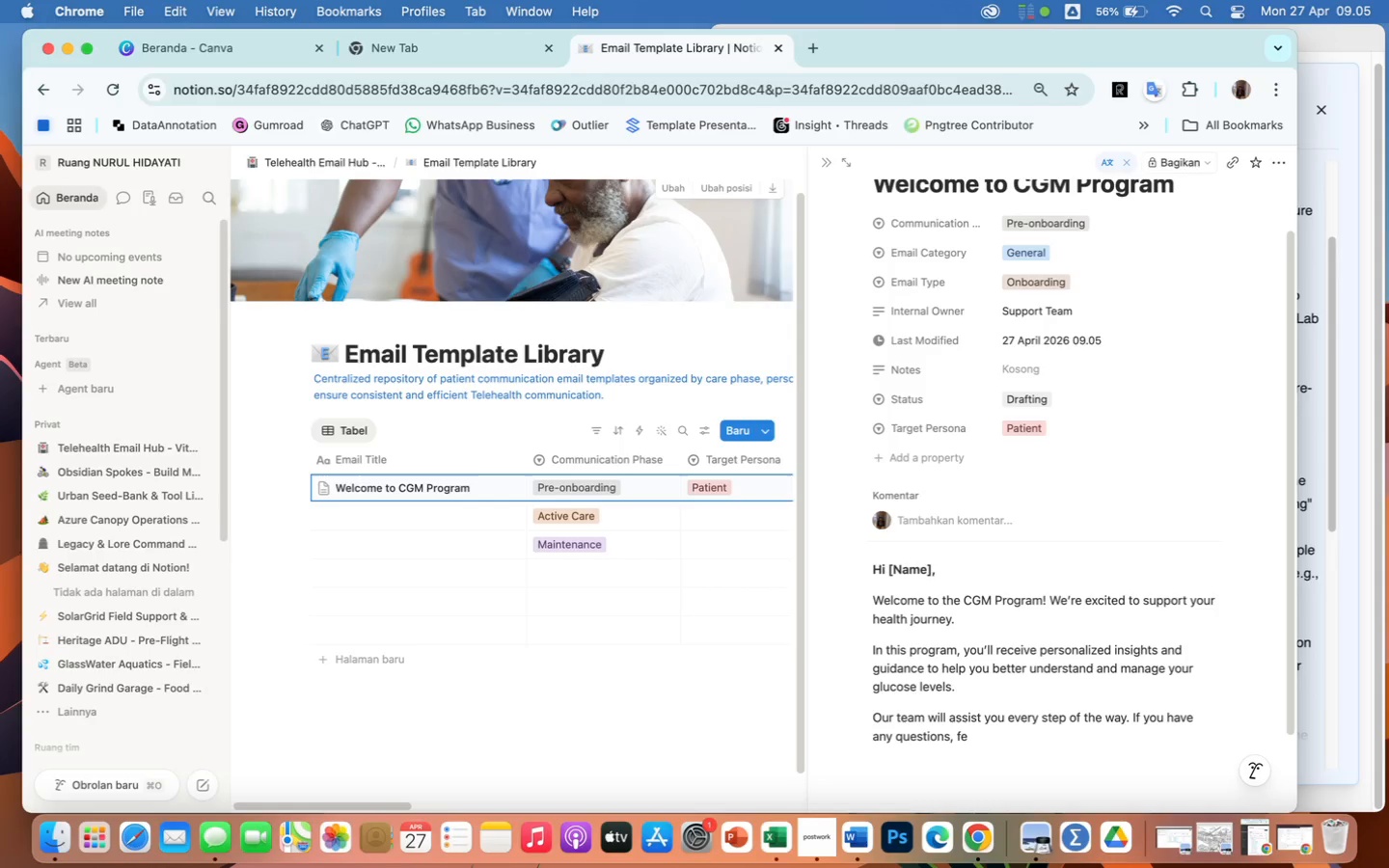 
type(el)
 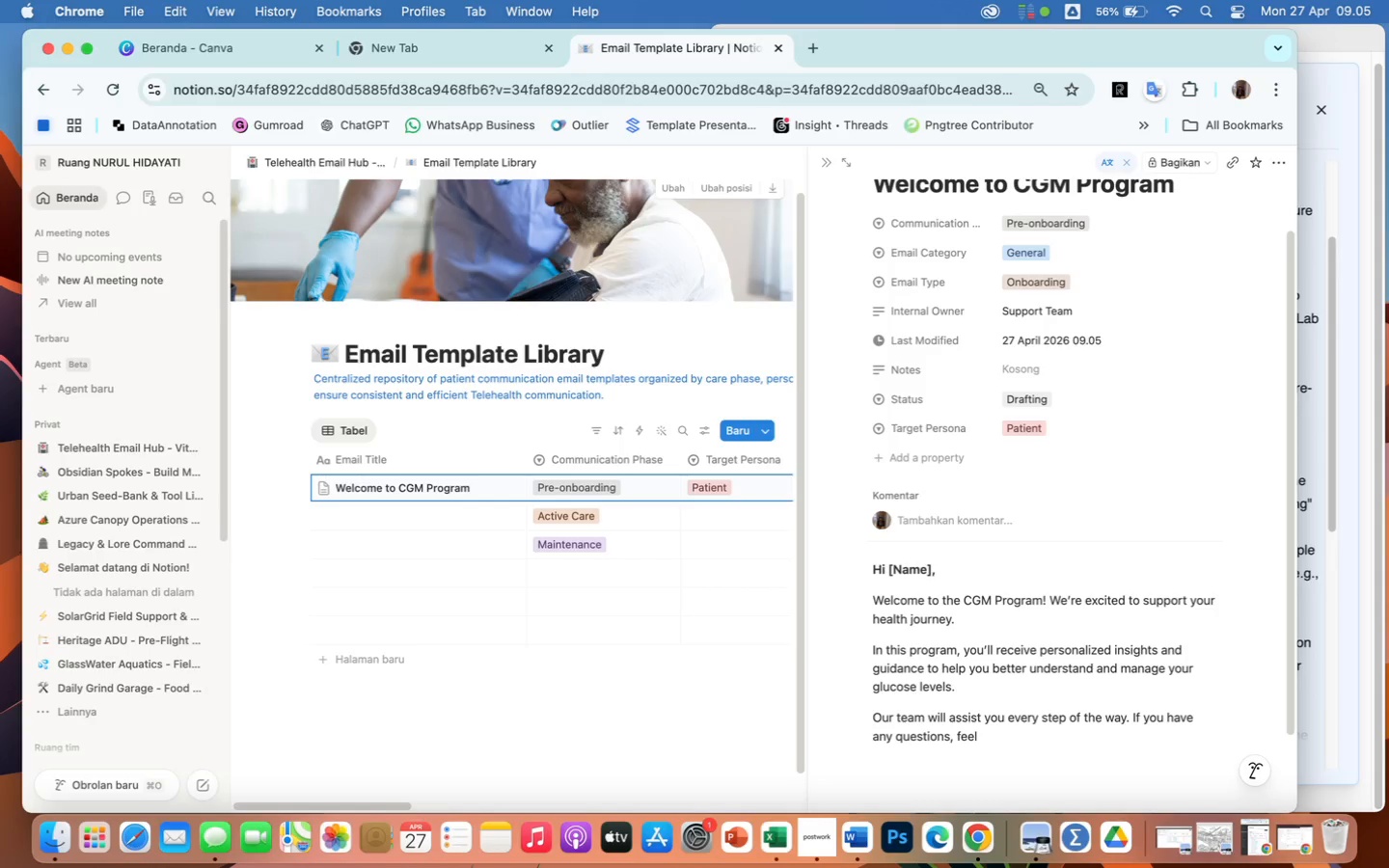 
type( free to reach out anytime.)
 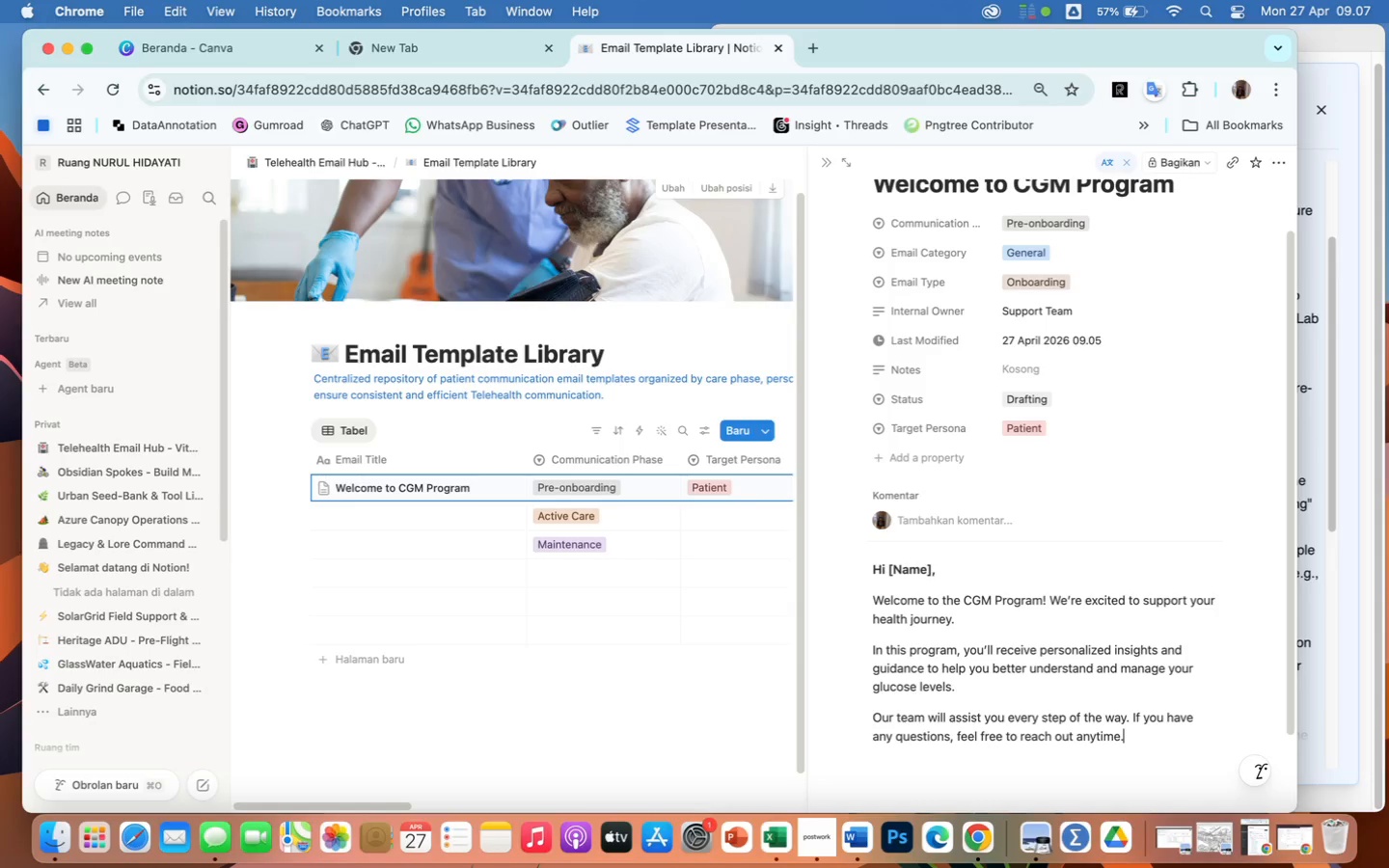 
wait(119.33)
 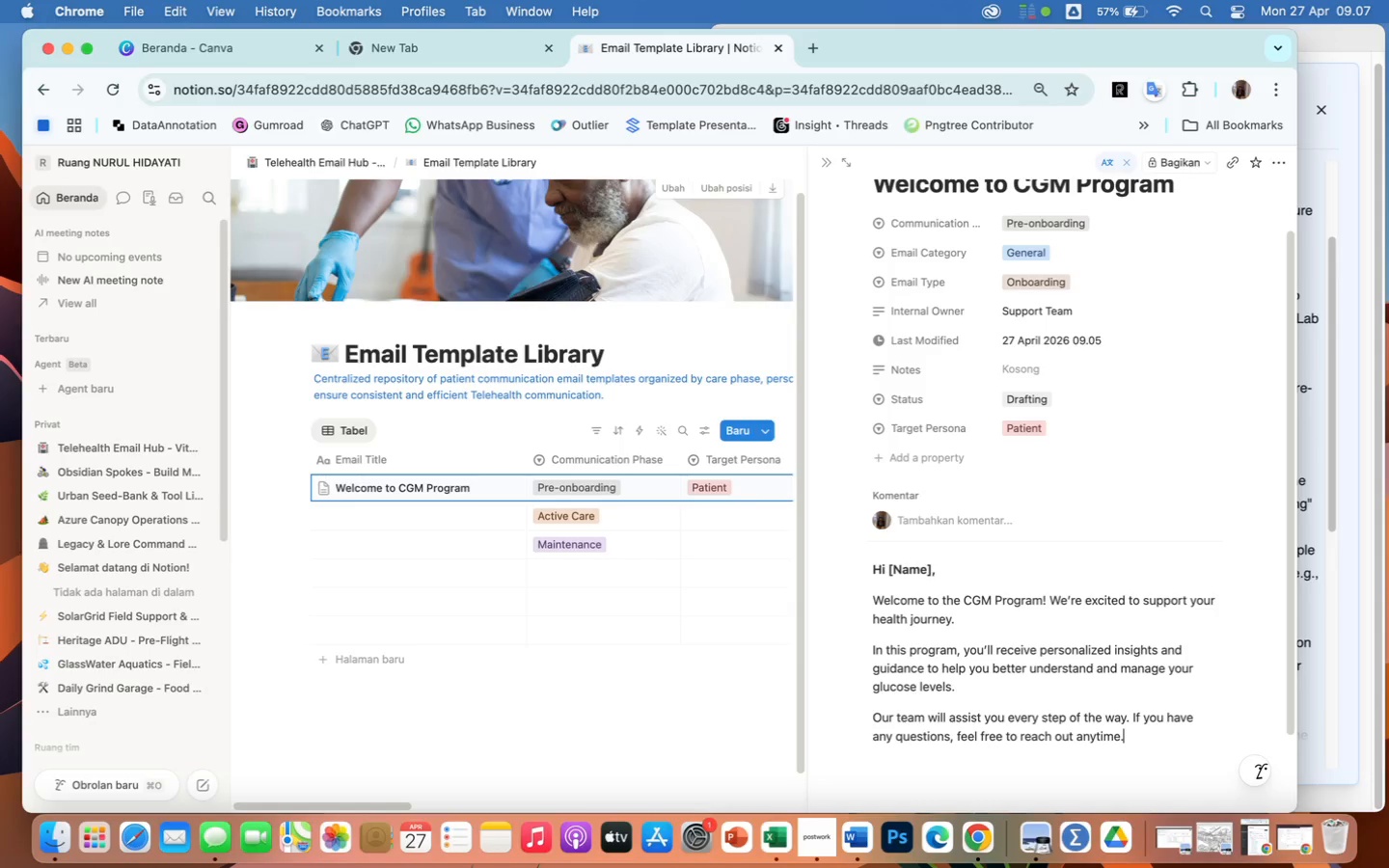 
key(Enter)
 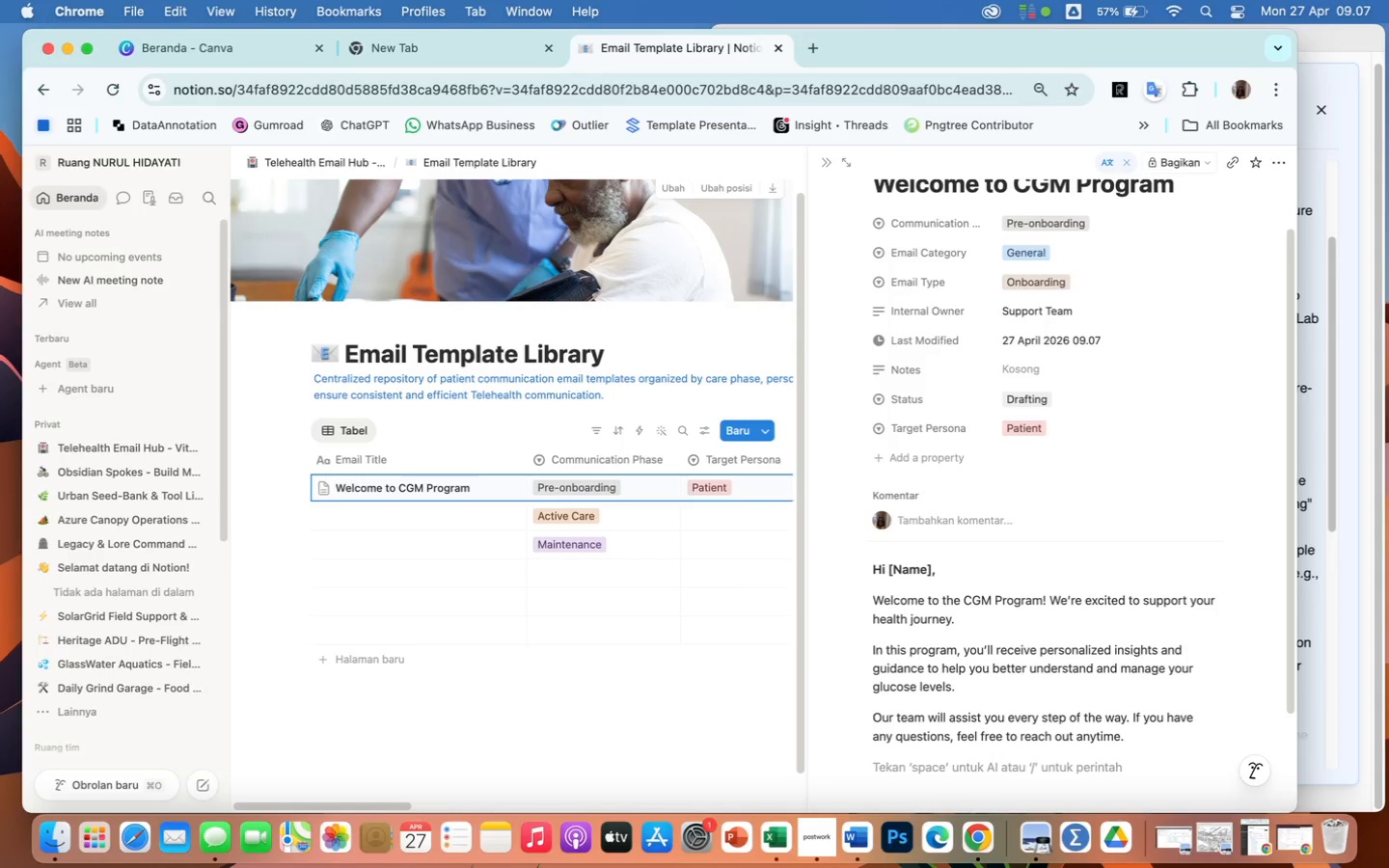 
wait(9.48)
 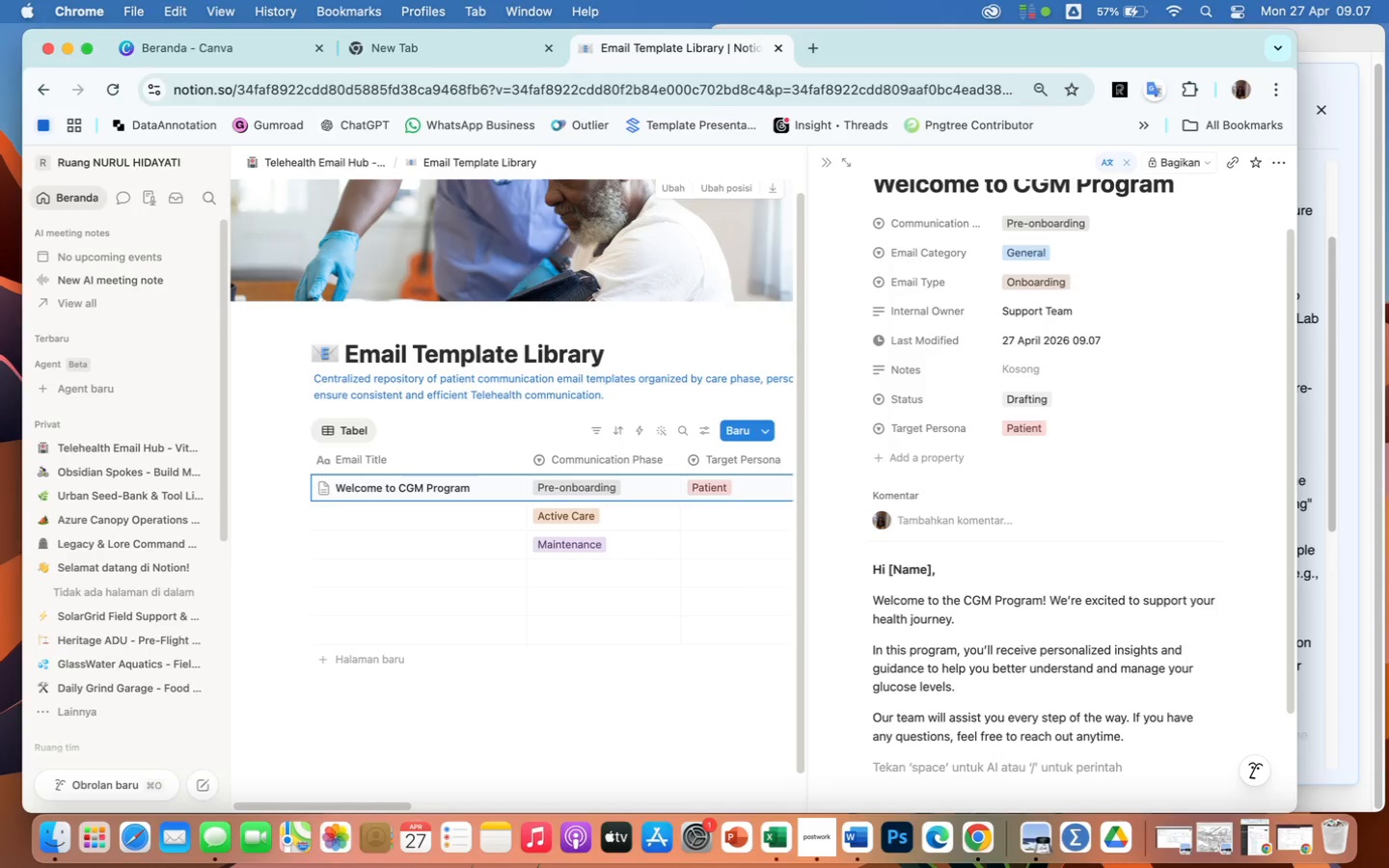 
key(Enter)
 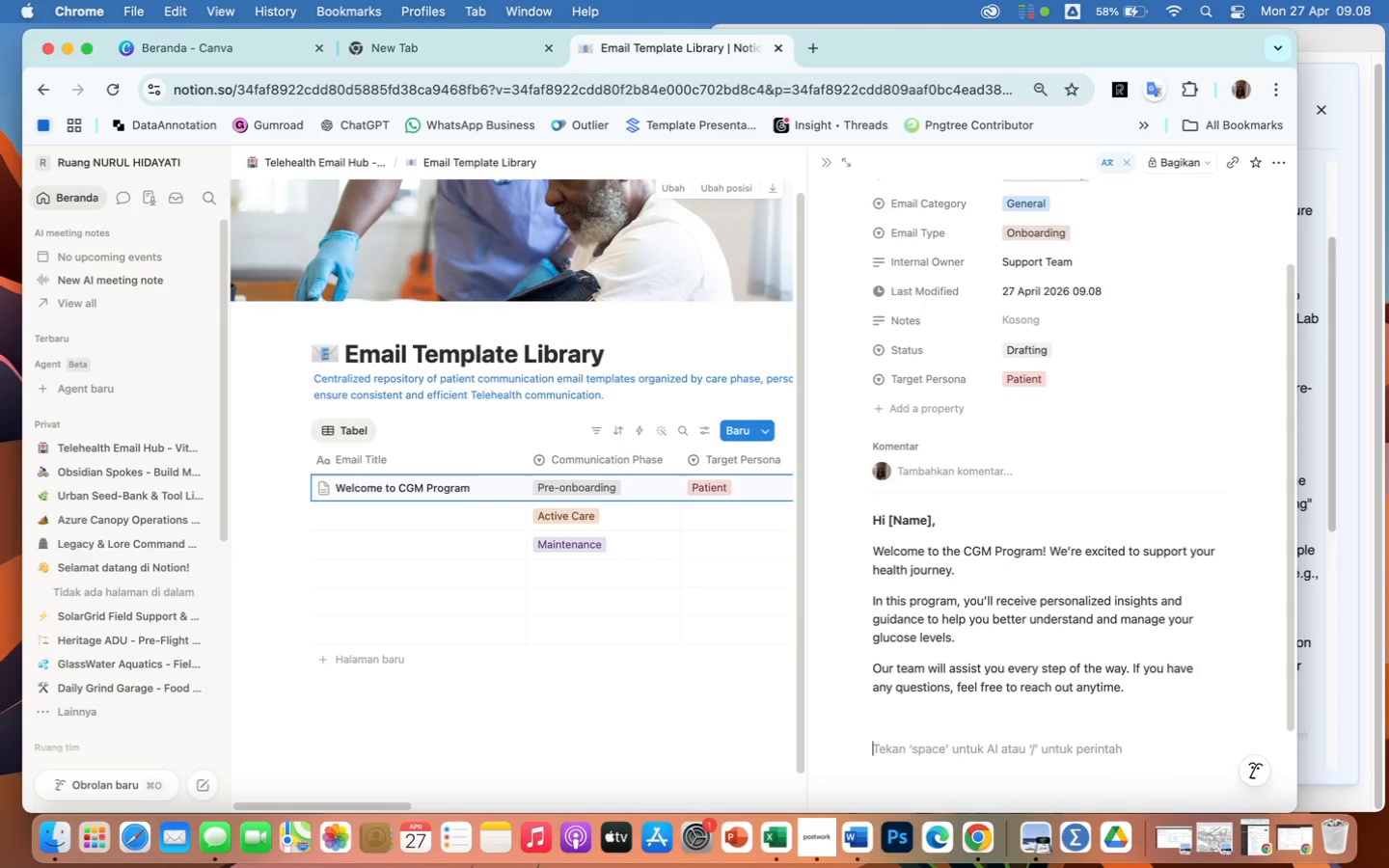 
type(Best regards)
 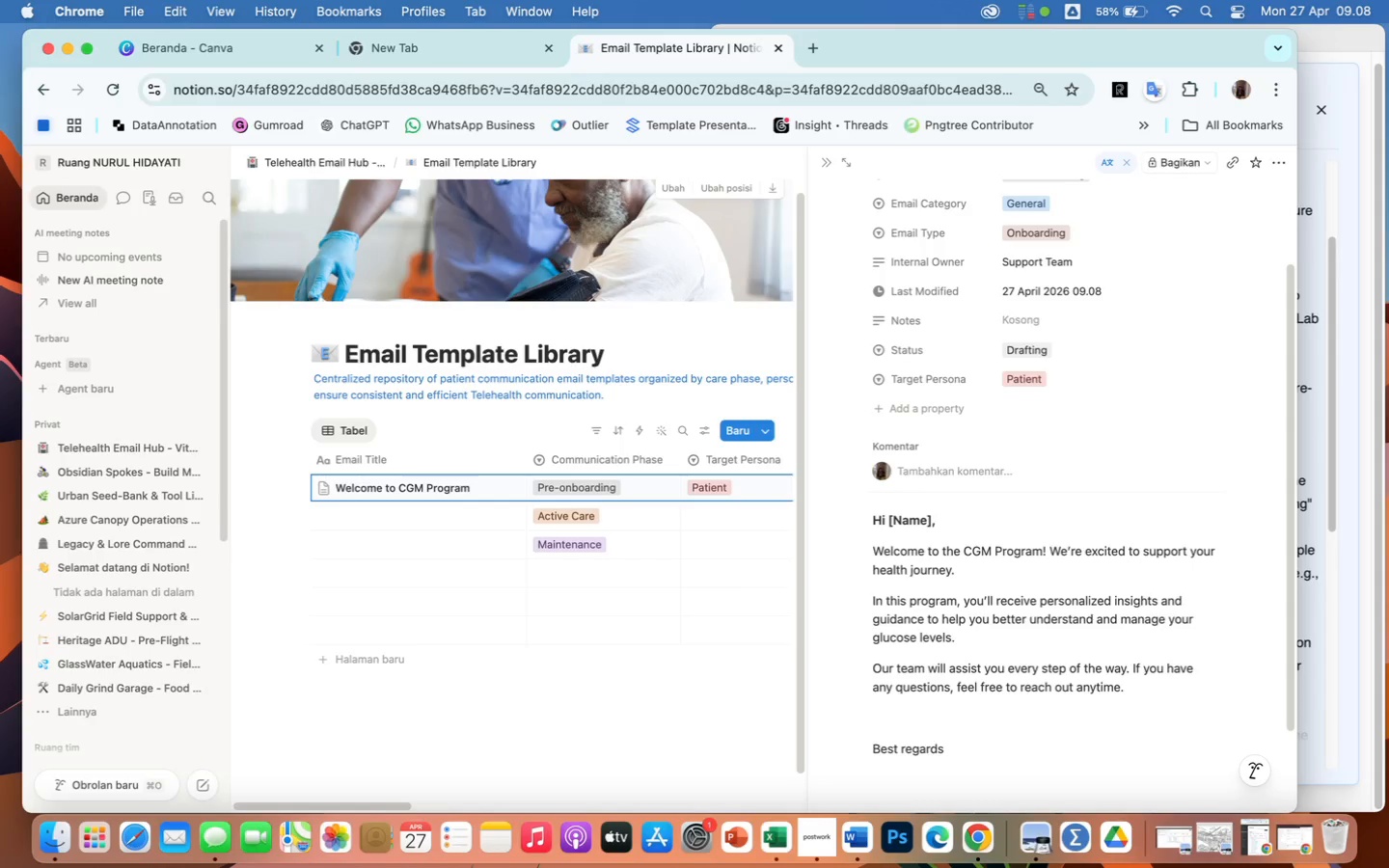 
key(Comma)
 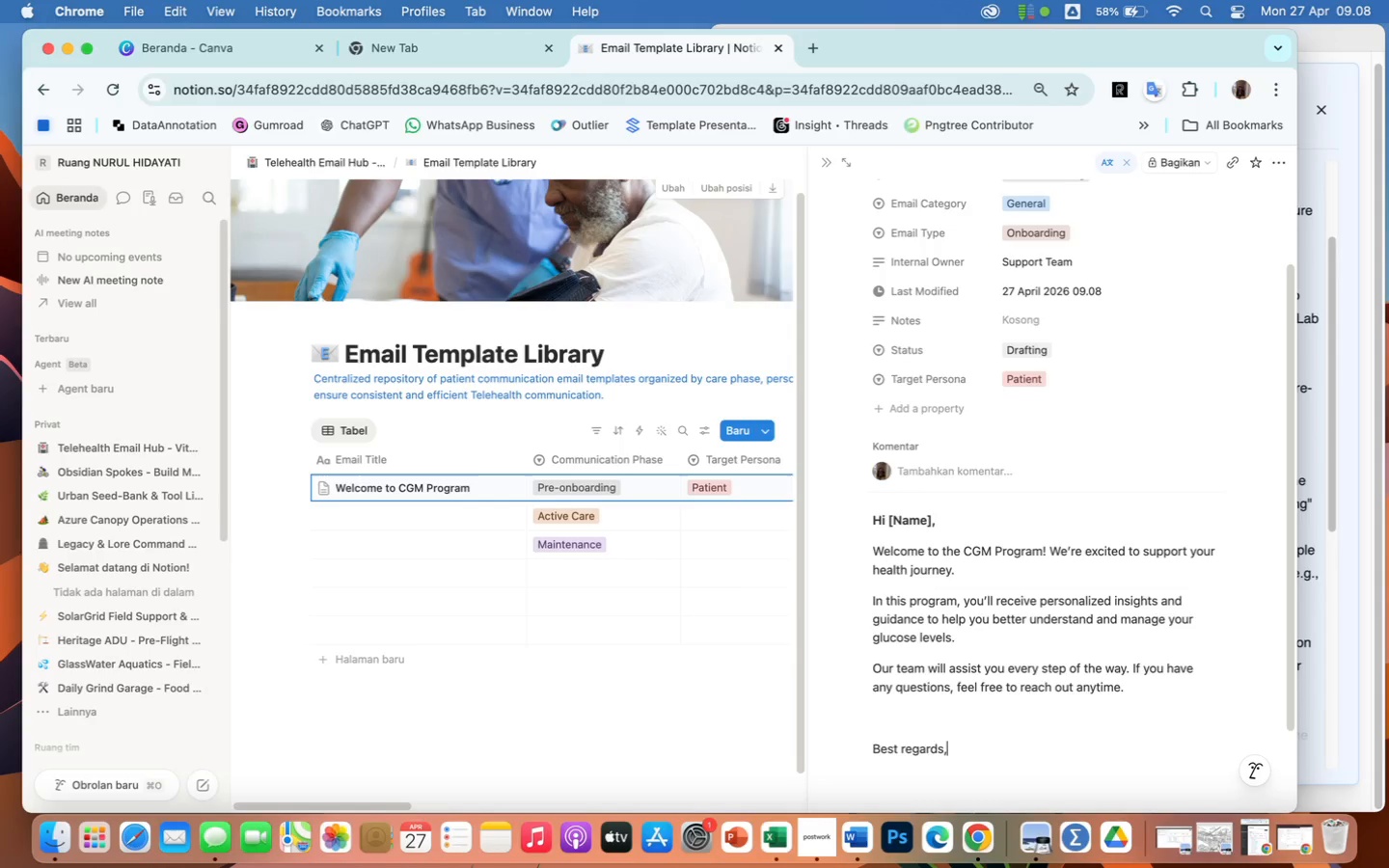 
key(Enter)
 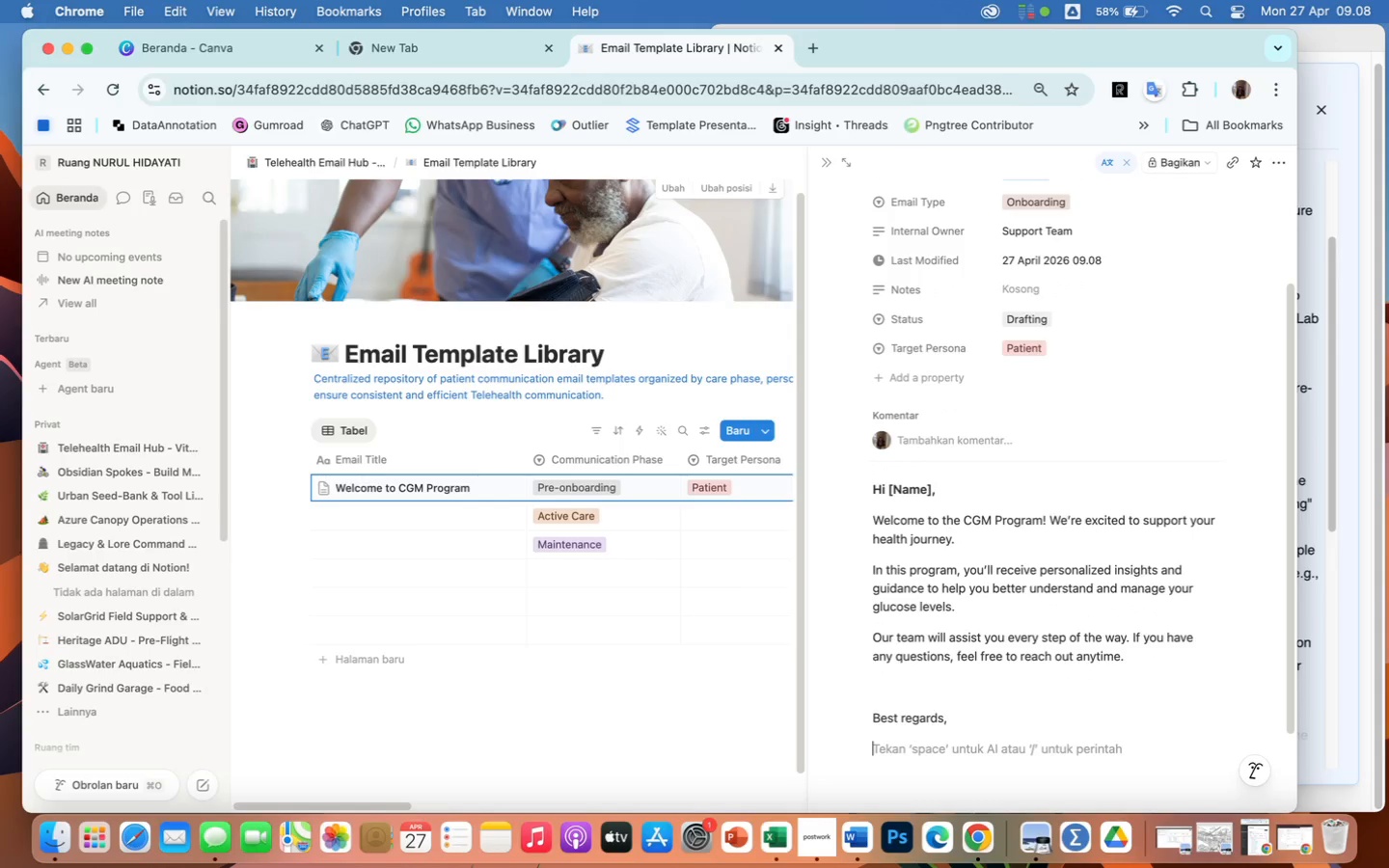 
type(VitalSync Team)
 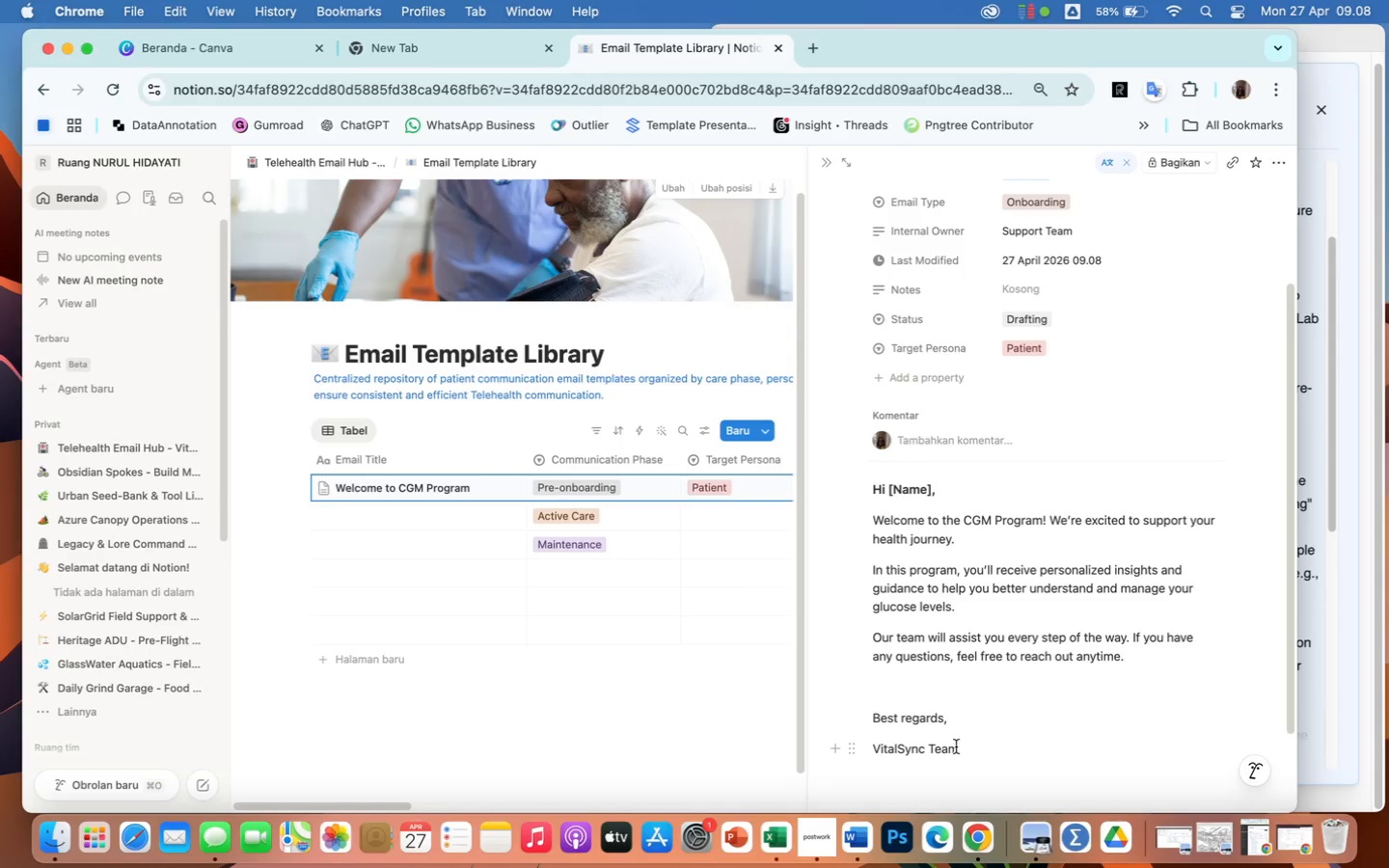 
left_click_drag(start_coordinate=[872, 718], to_coordinate=[972, 747])
 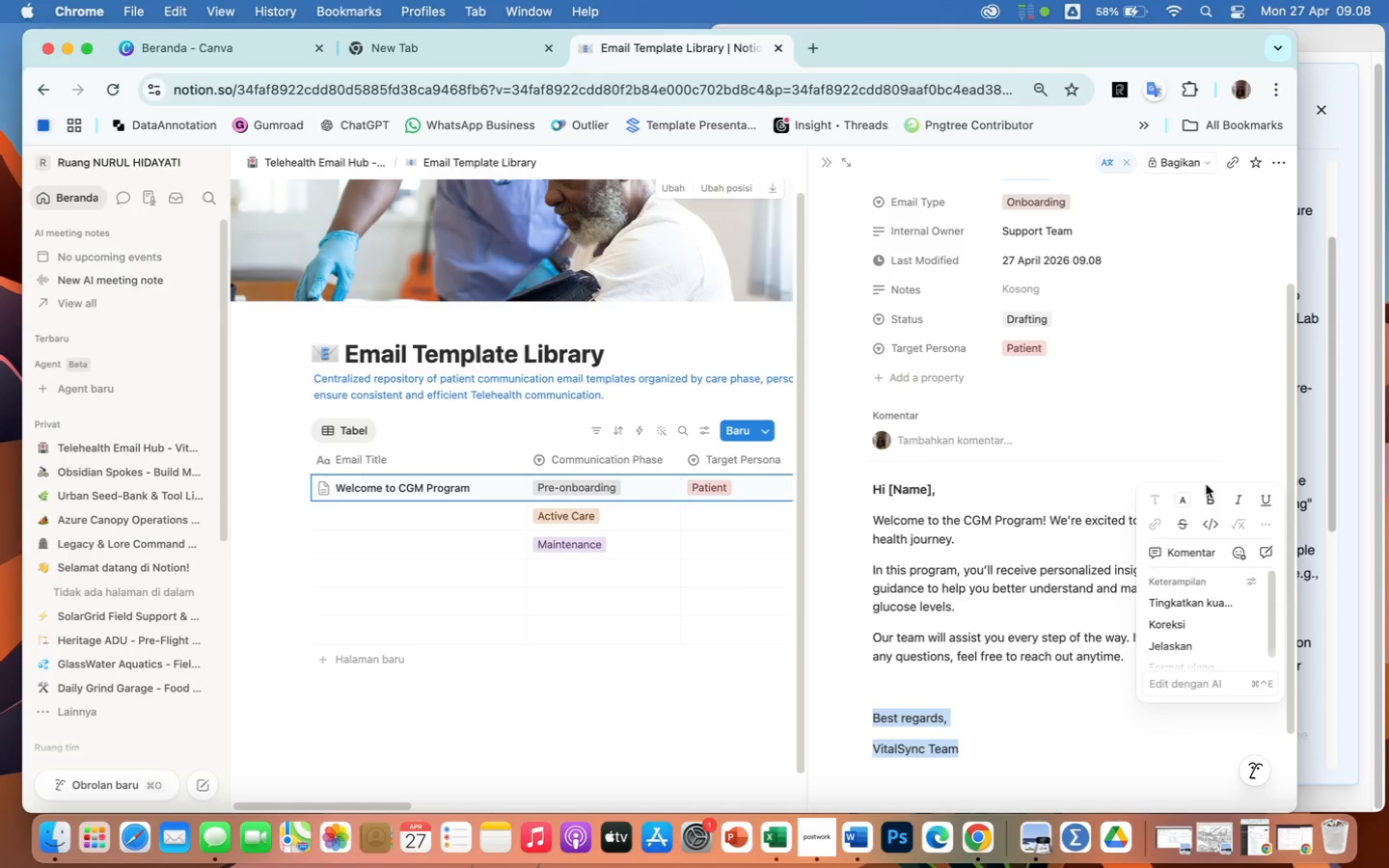 
left_click([1207, 504])
 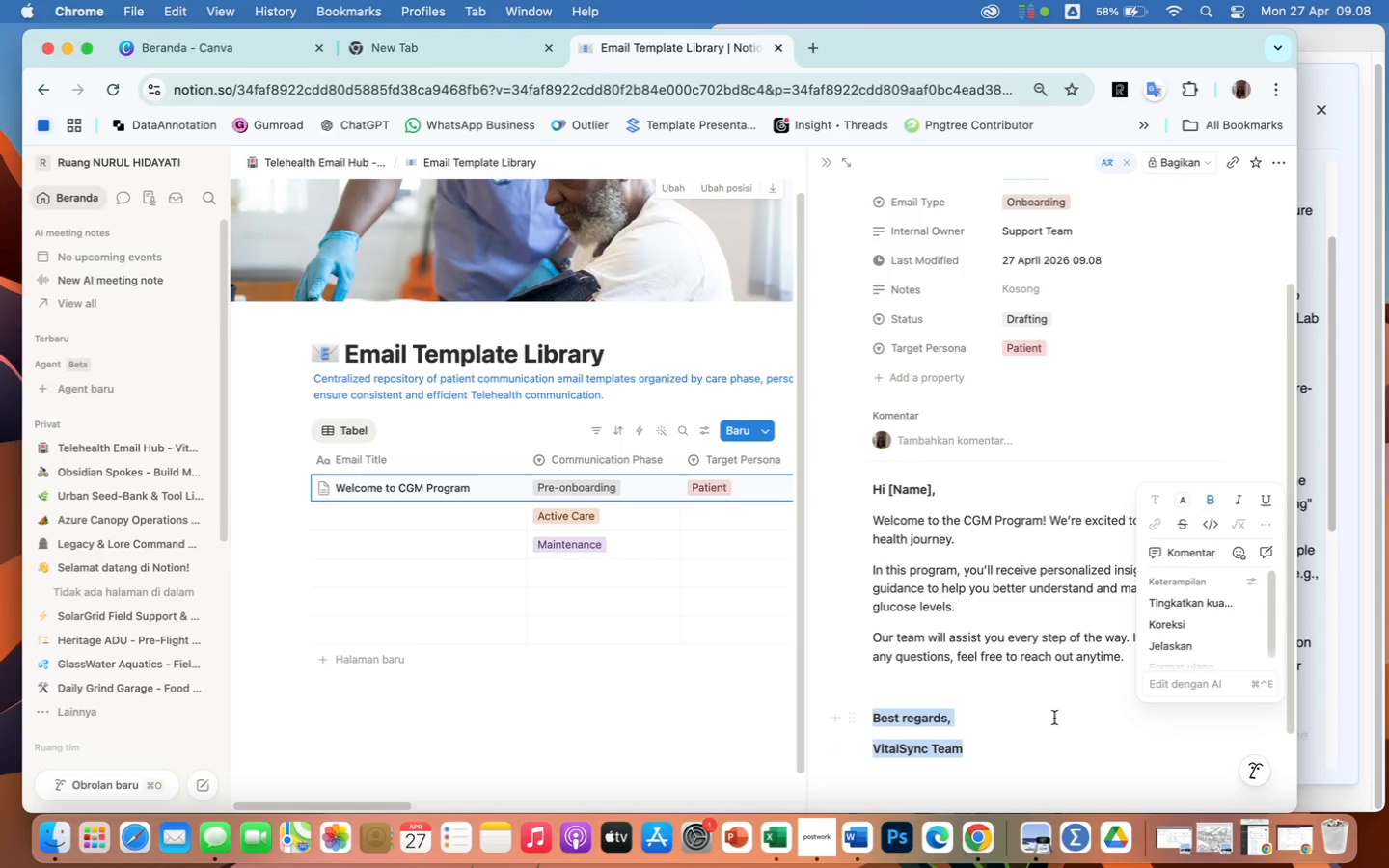 
left_click([1053, 718])
 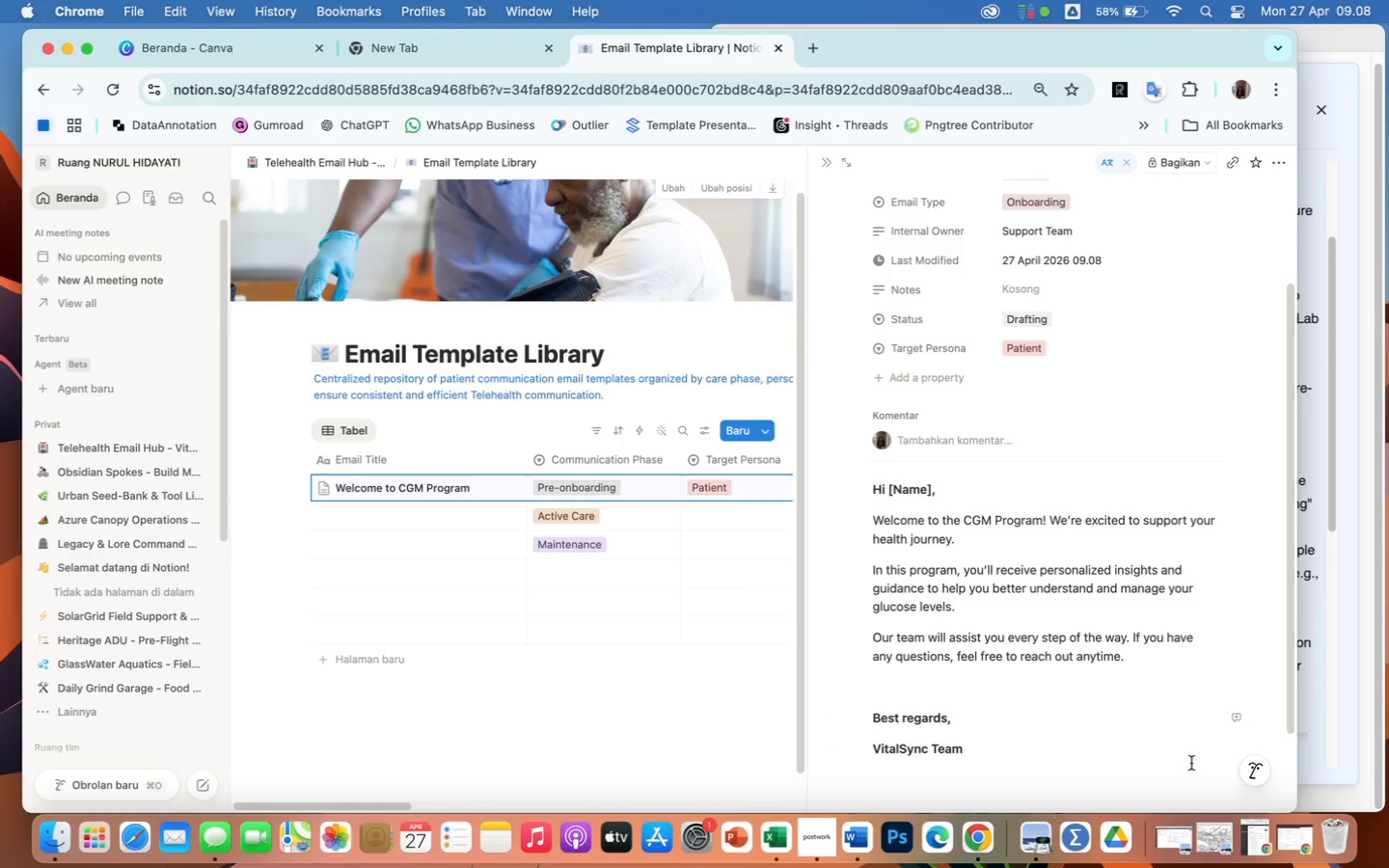 
scroll: coordinate [1191, 763], scroll_direction: down, amount: 5.0
 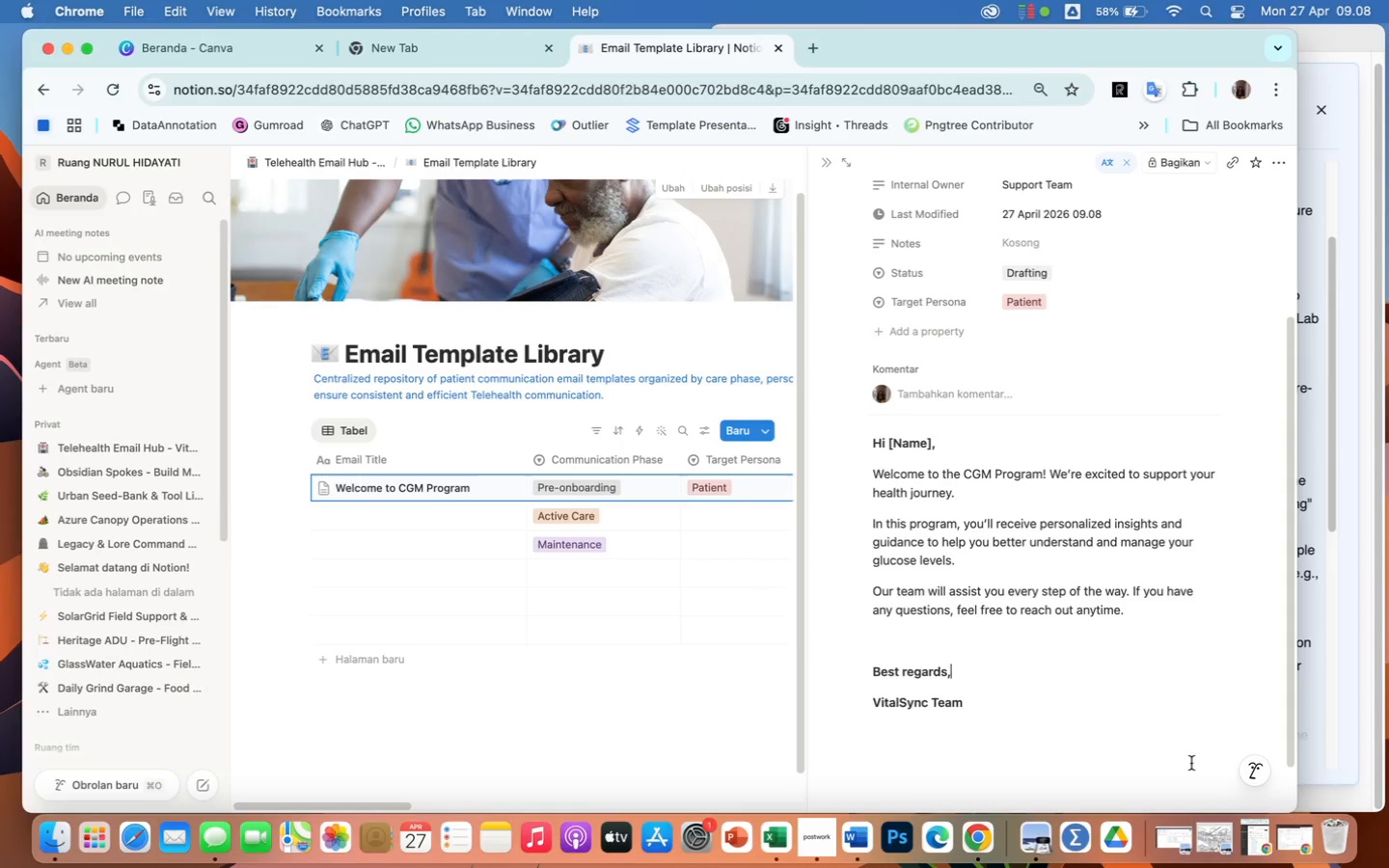 
scroll: coordinate [1191, 763], scroll_direction: up, amount: 1.0
 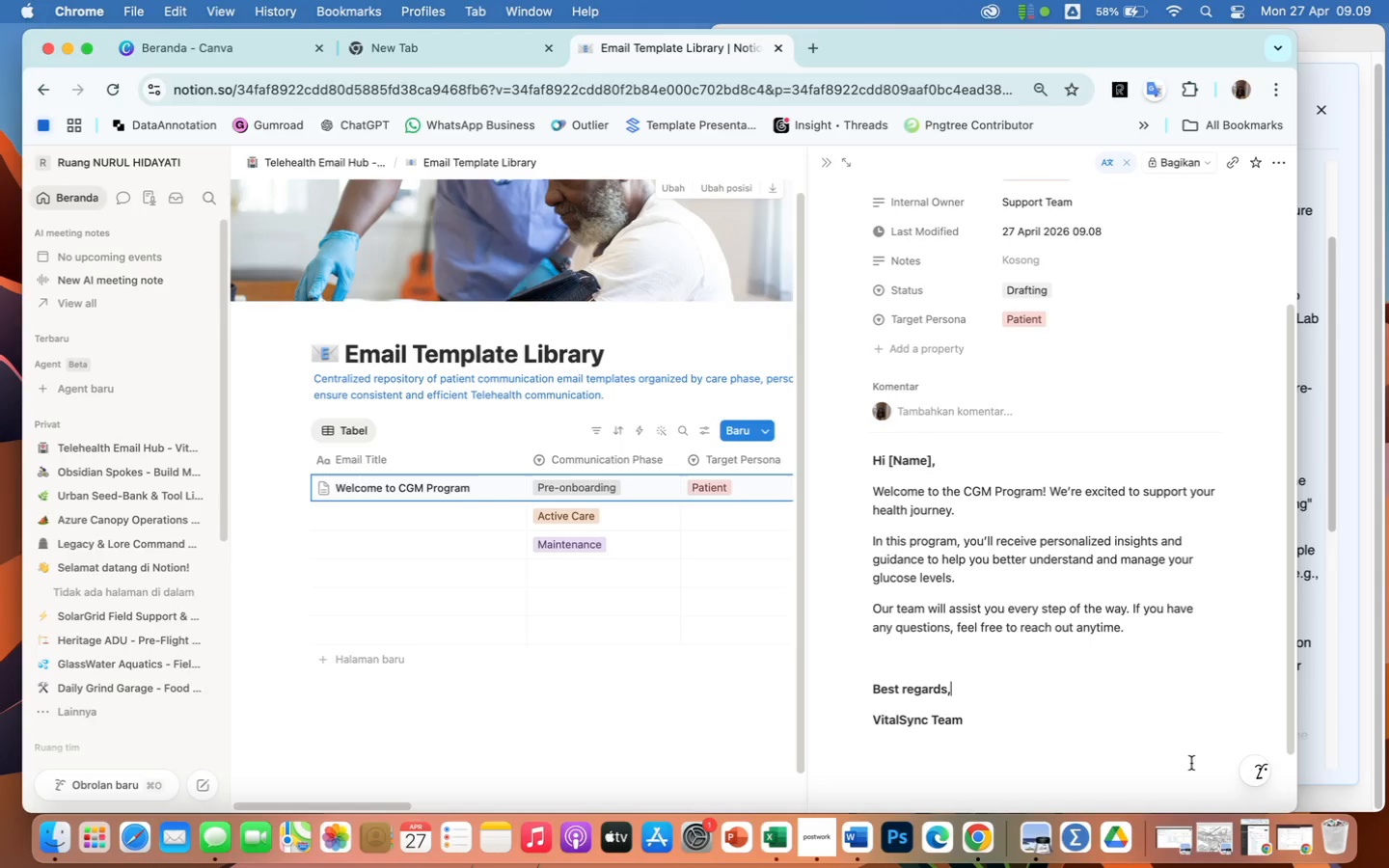 
wait(43.19)
 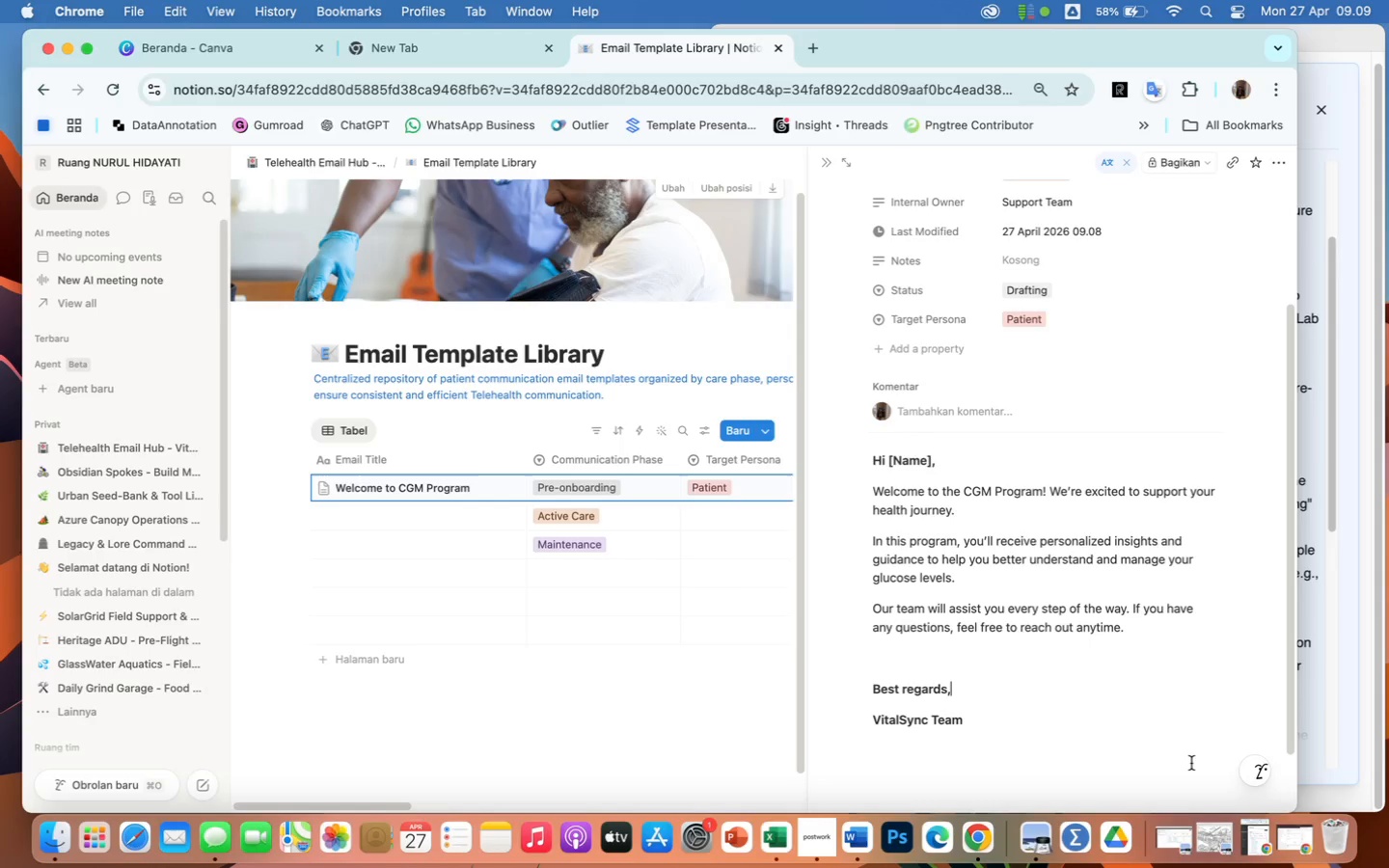 
left_click([722, 716])
 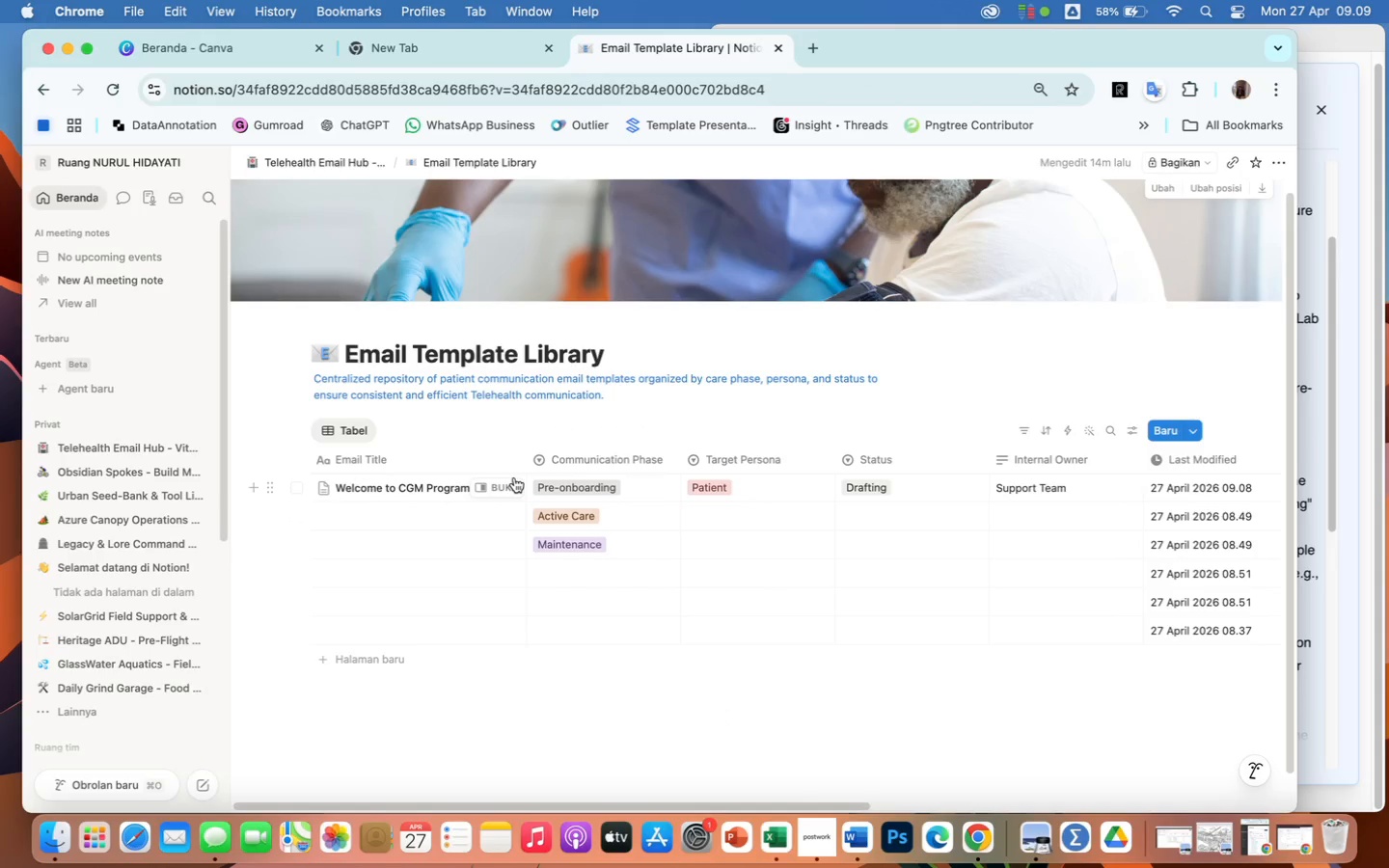 
left_click([500, 485])
 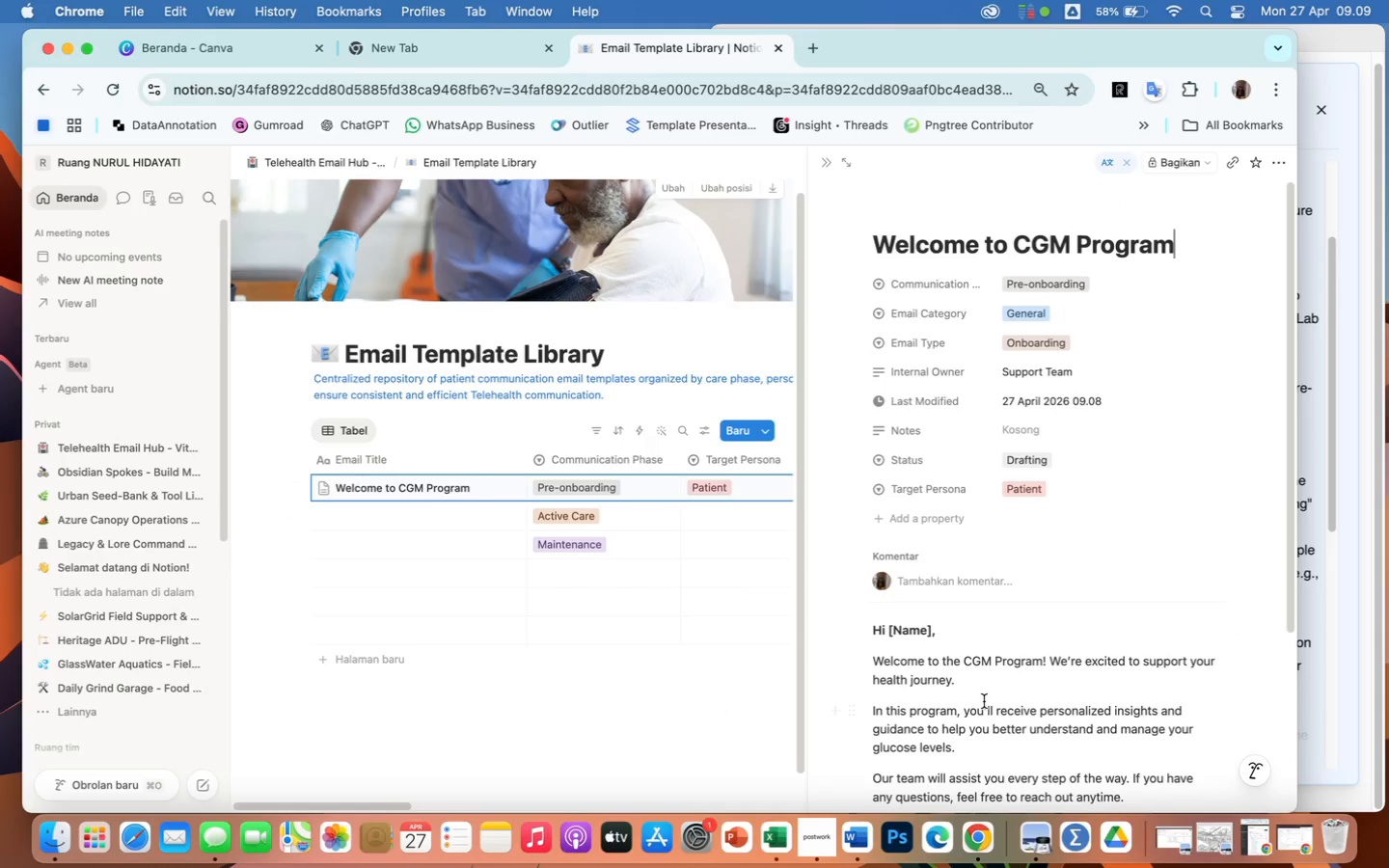 
scroll: coordinate [1088, 765], scroll_direction: down, amount: 40.0
 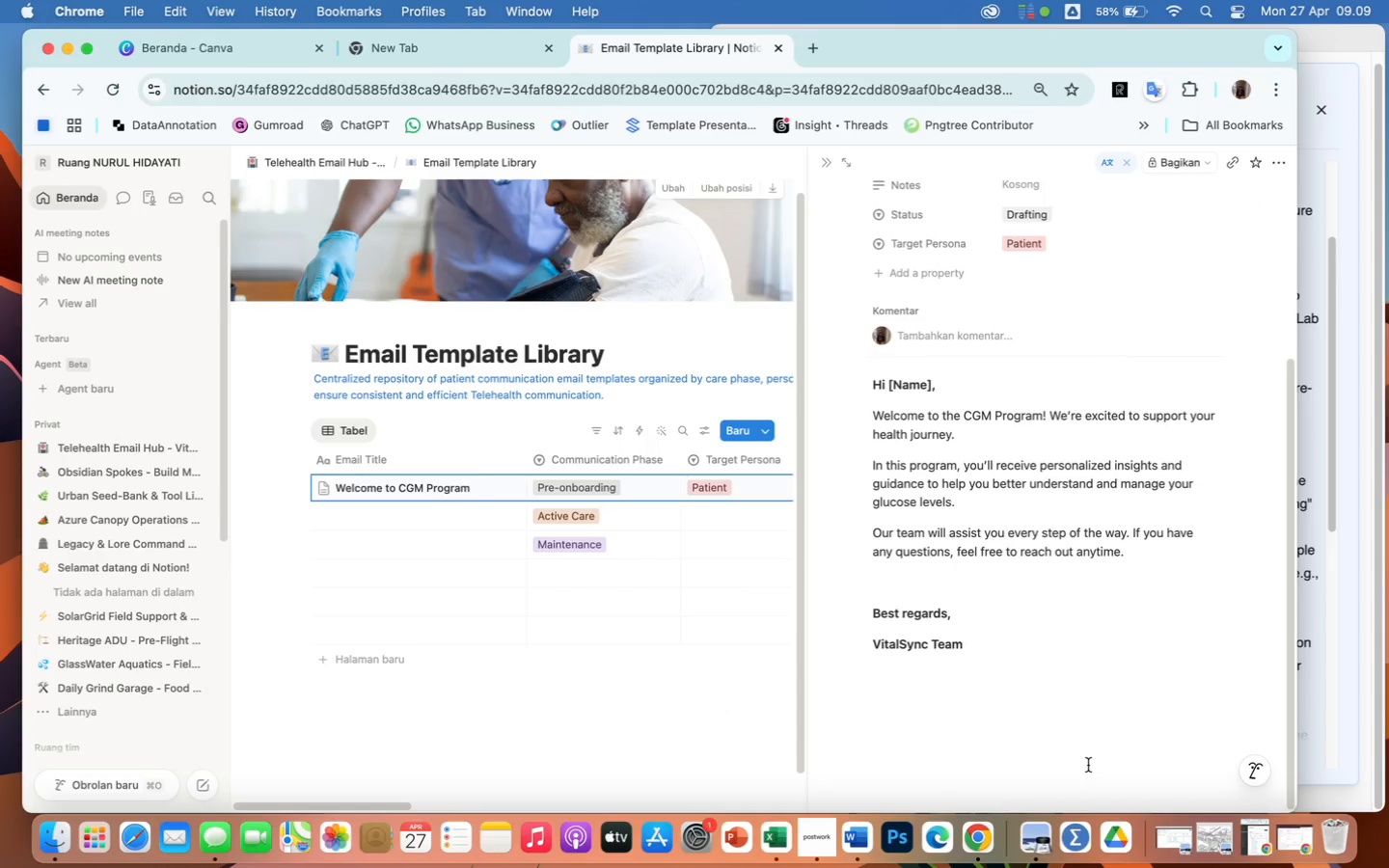 
scroll: coordinate [1088, 765], scroll_direction: up, amount: 28.0
 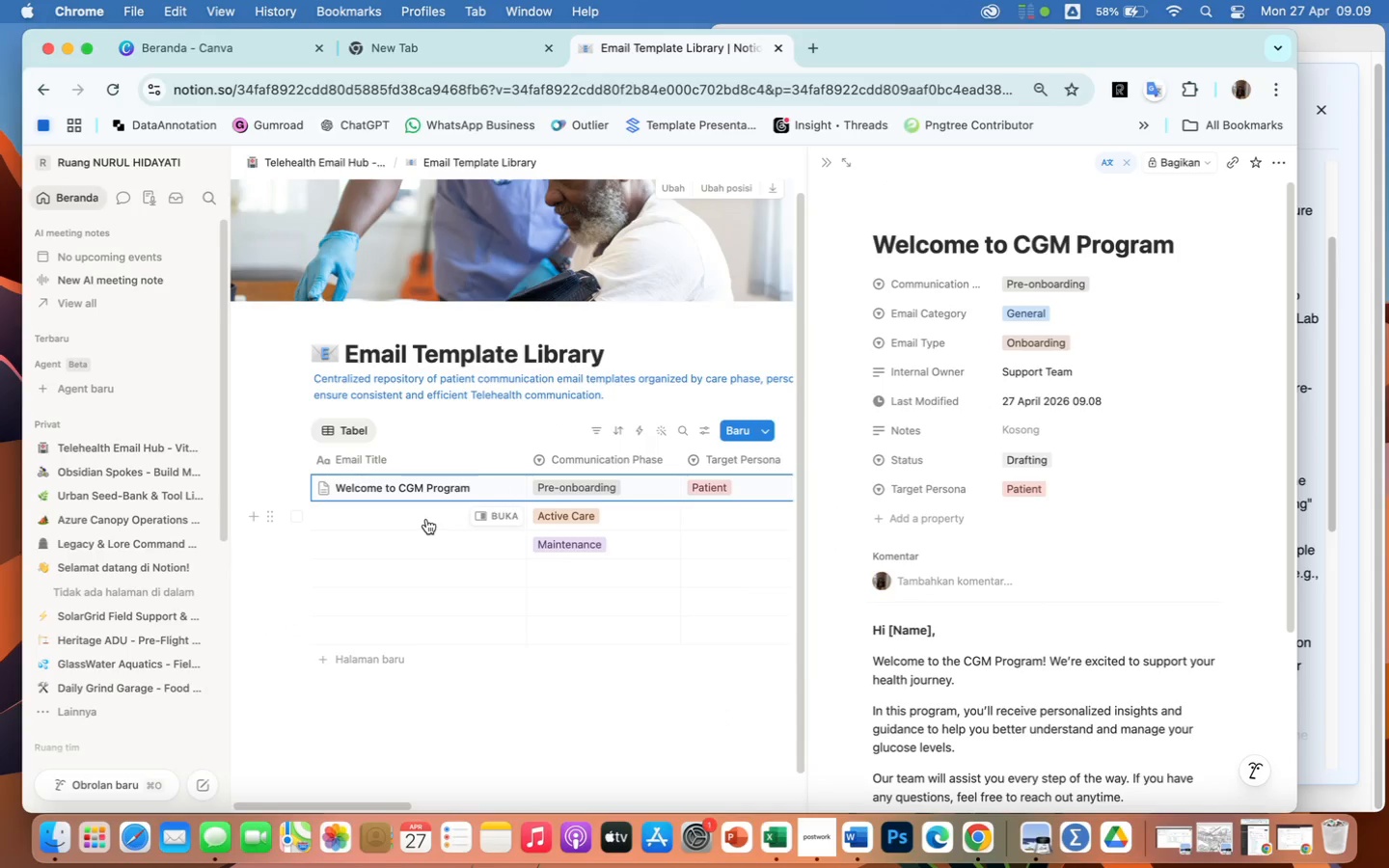 
left_click([423, 517])
 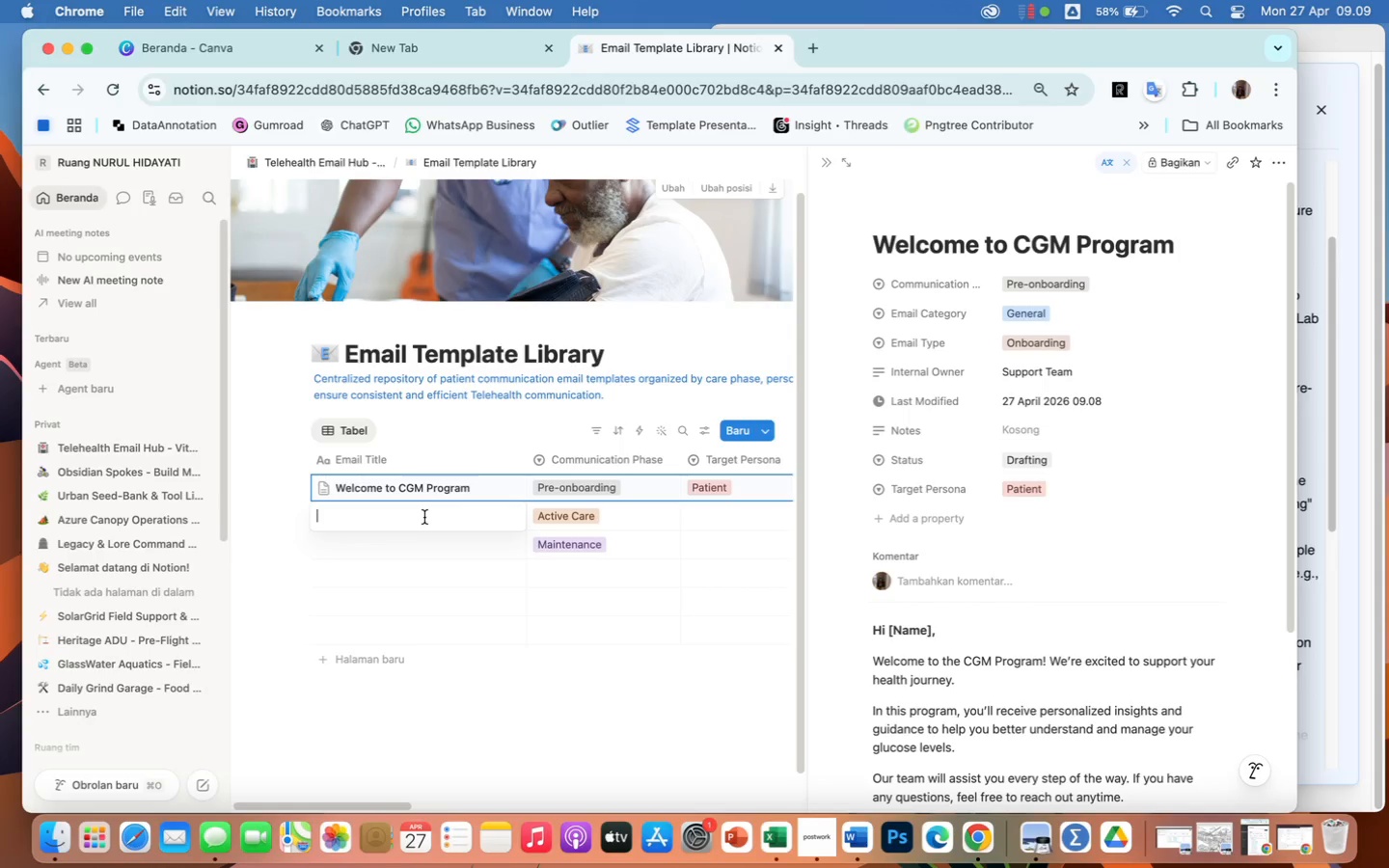 
wait(9.07)
 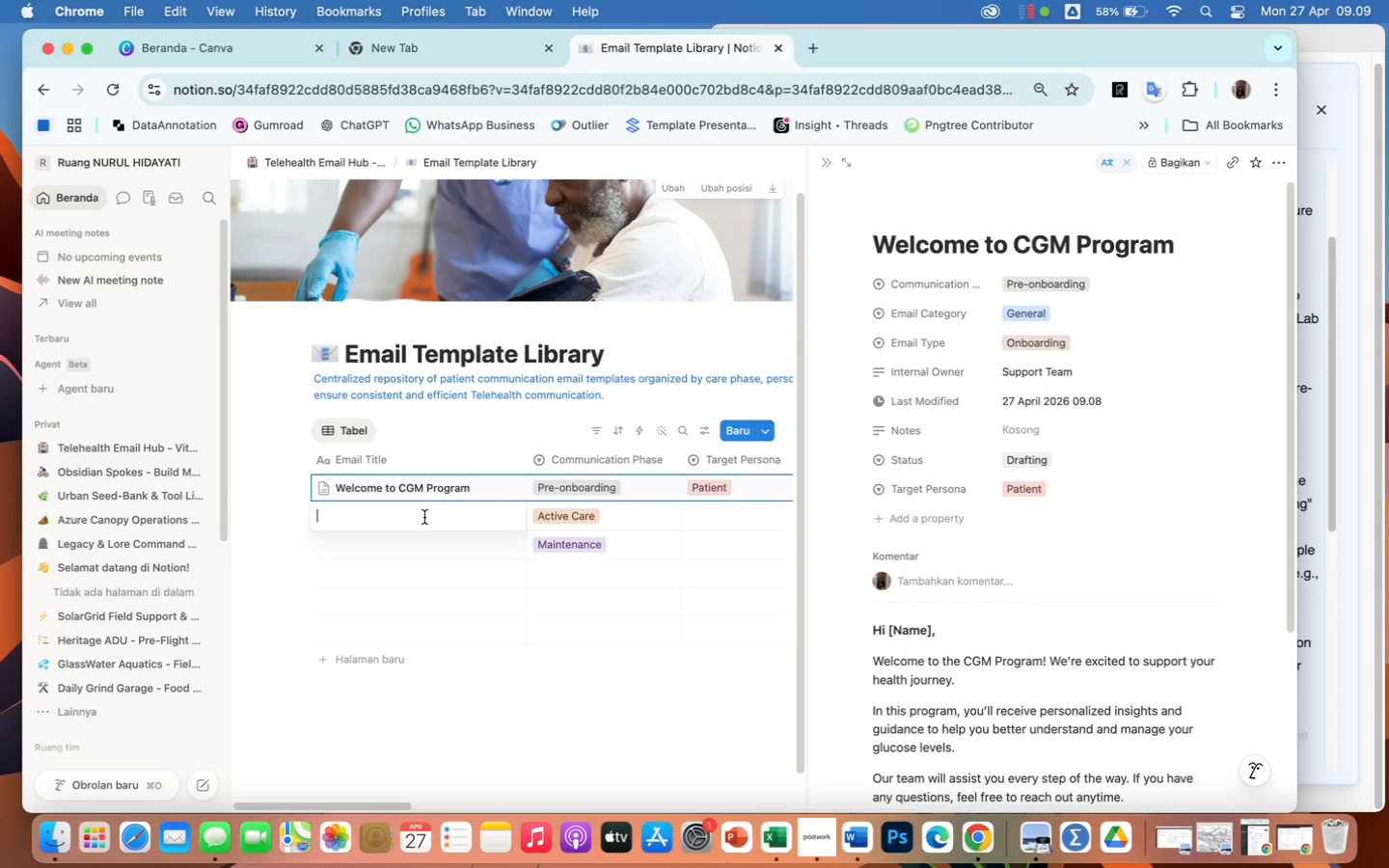 
left_click([864, 627])
 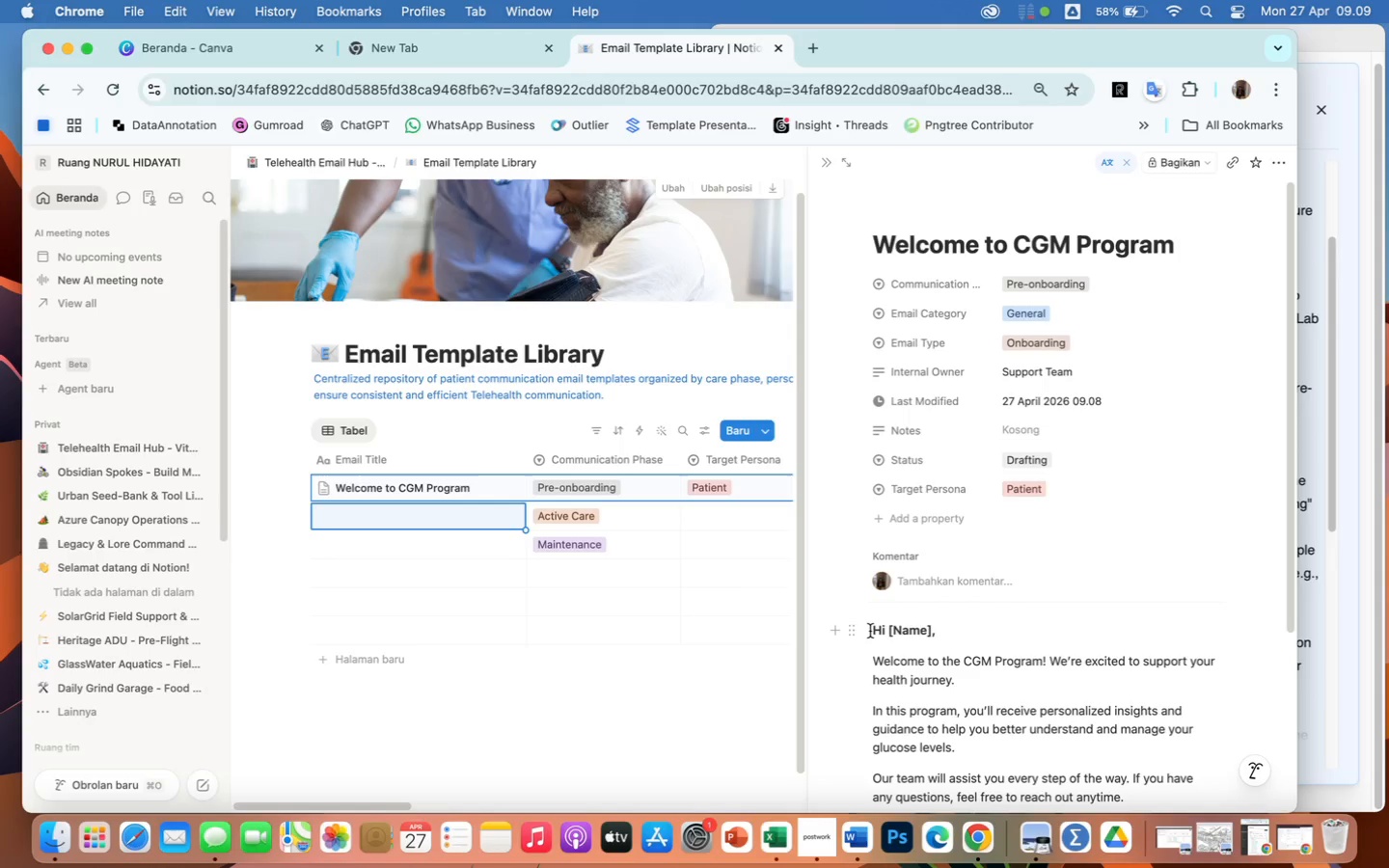 
left_click([870, 631])
 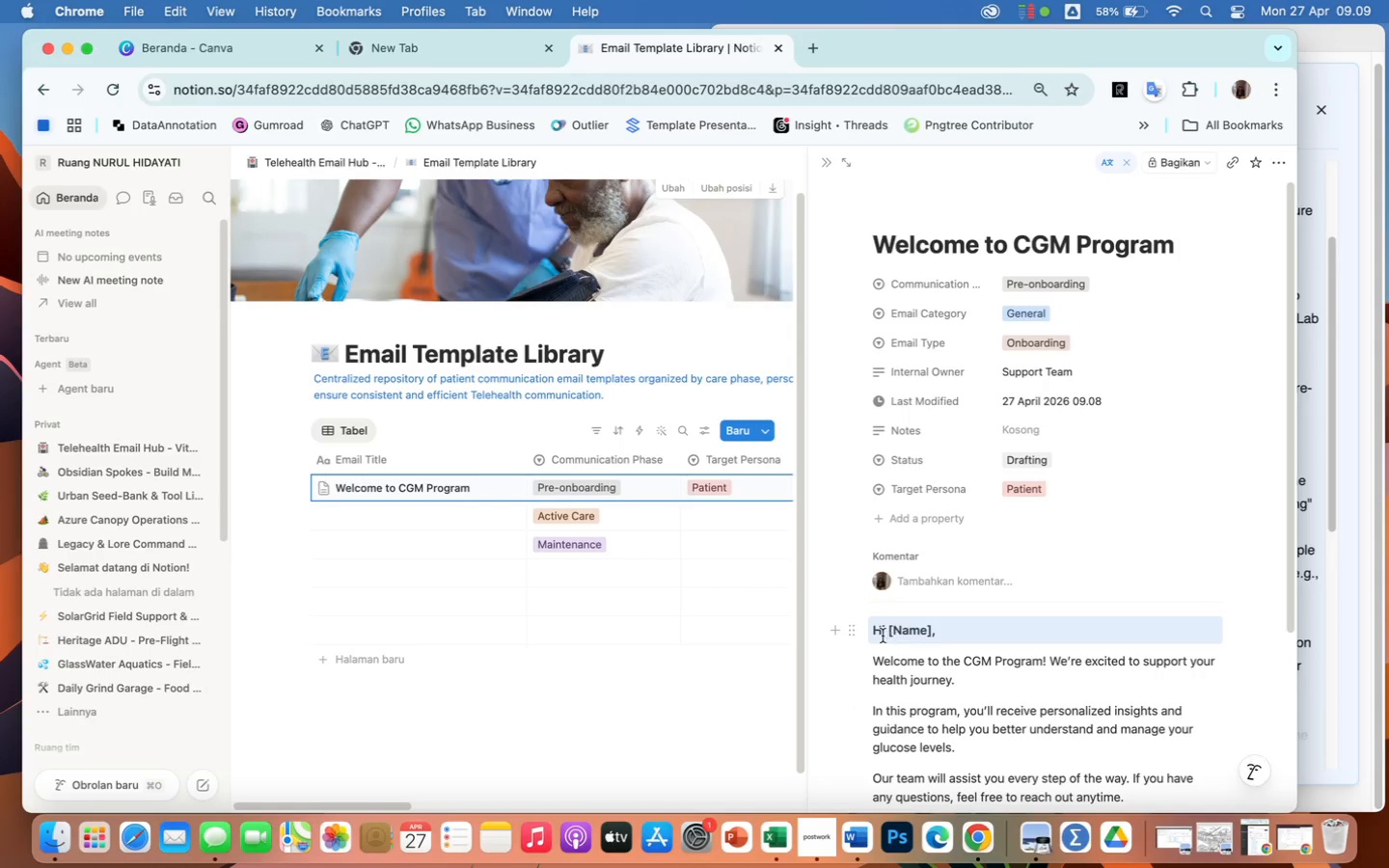 
left_click([873, 632])
 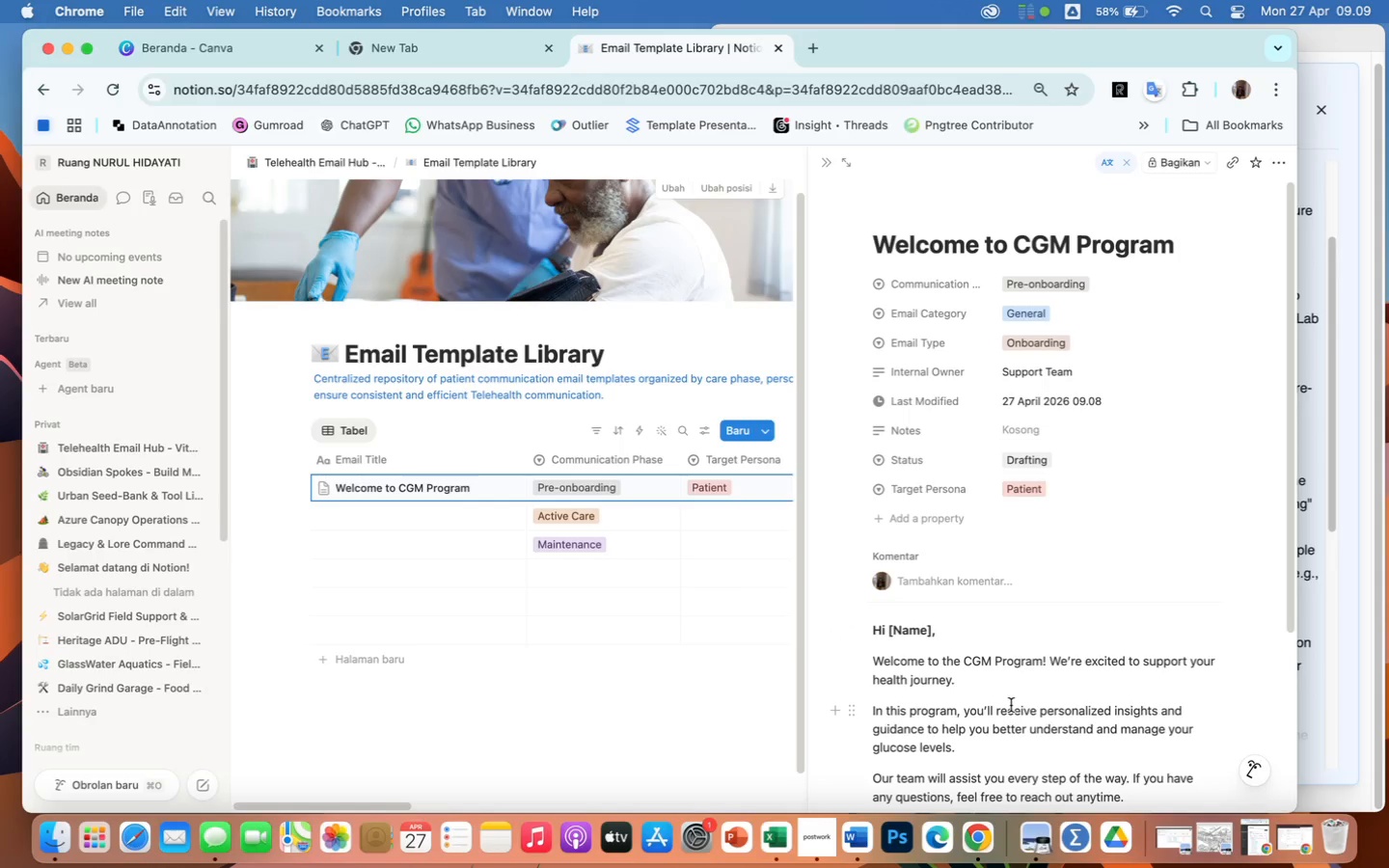 
key(Enter)
 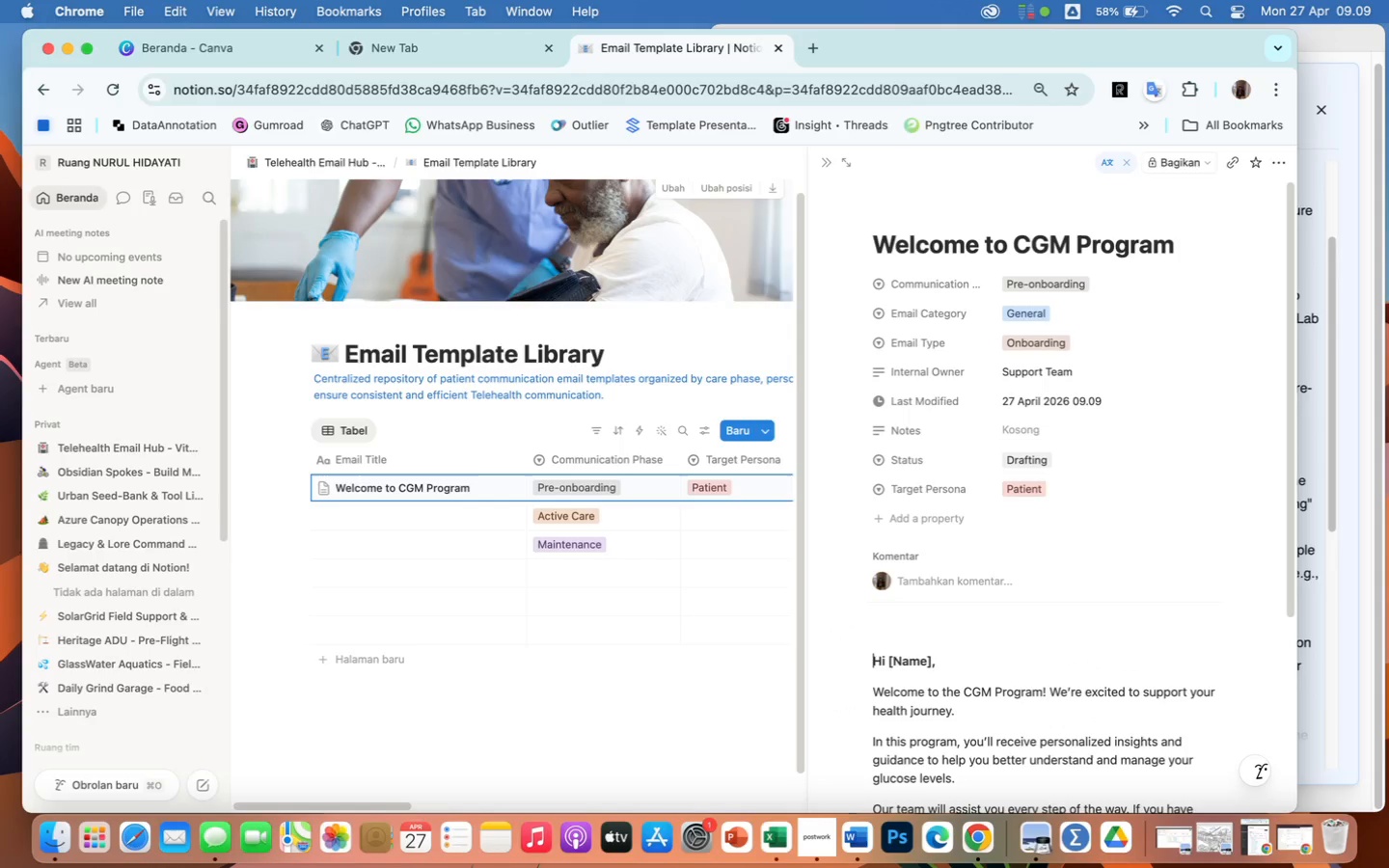 
key(Enter)
 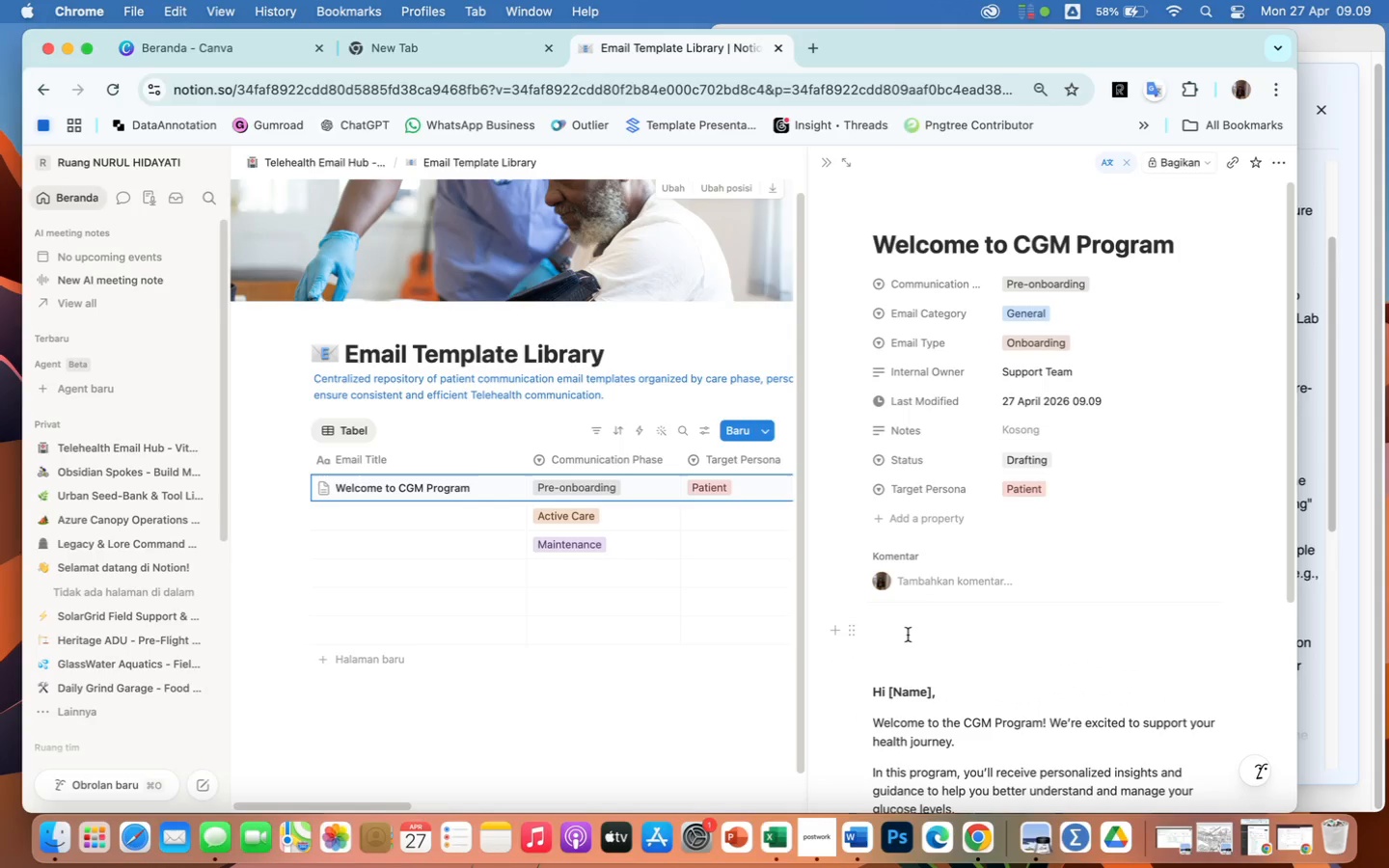 
left_click([906, 631])
 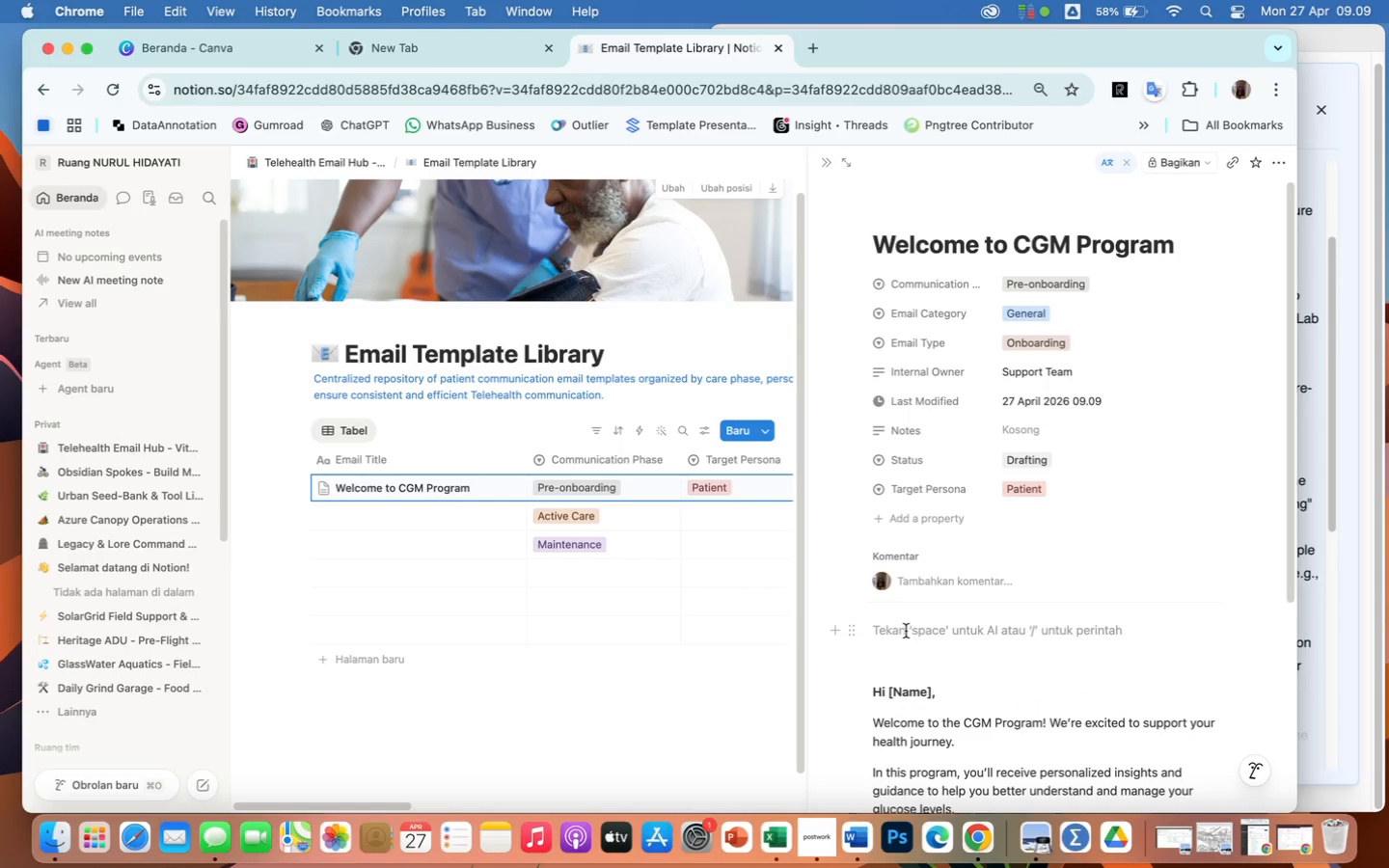 
type(Subject: Welcome to CGM Prg)
key(Backspace)
type(ogram)
 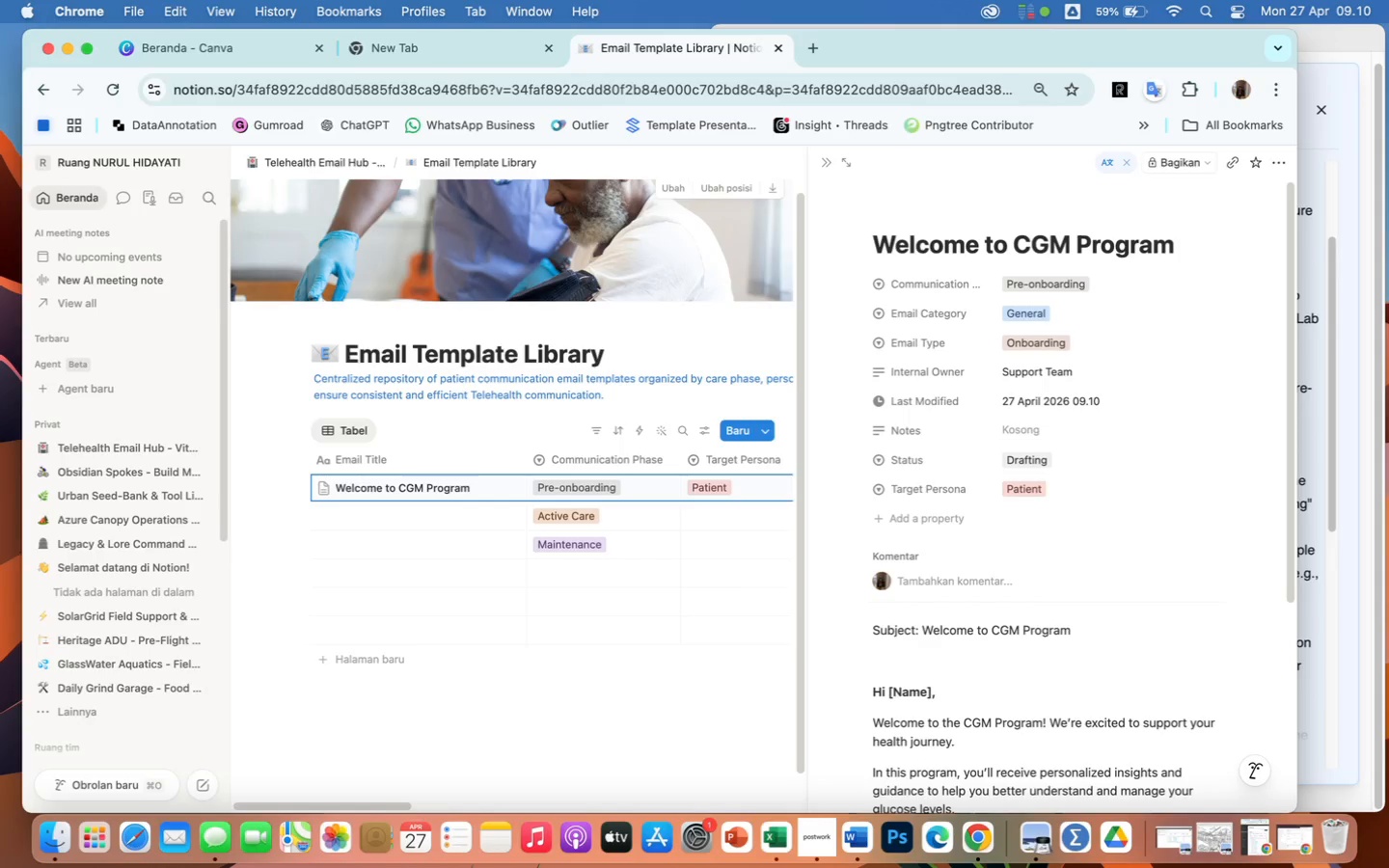 
wait(36.83)
 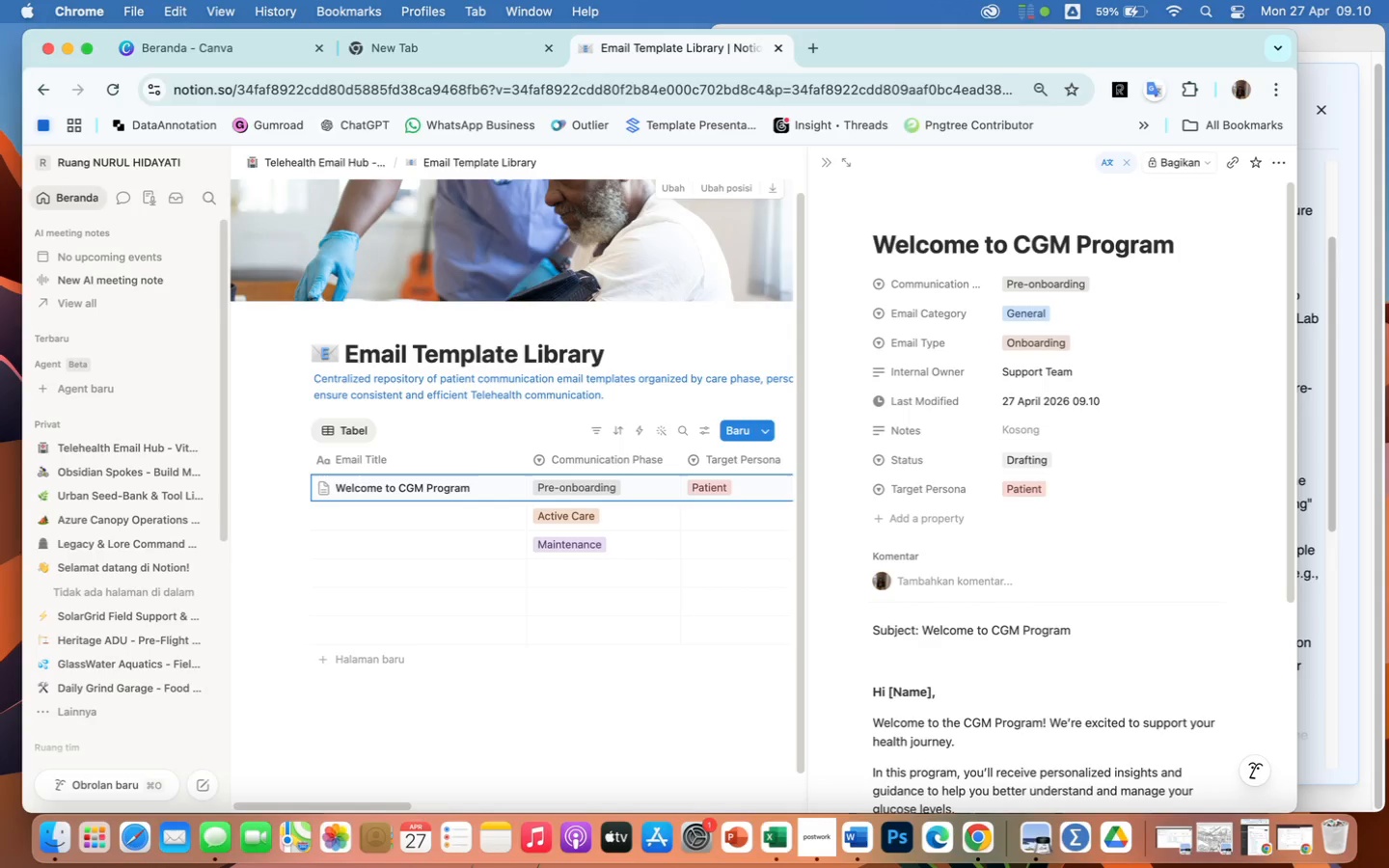 
left_click([706, 720])
 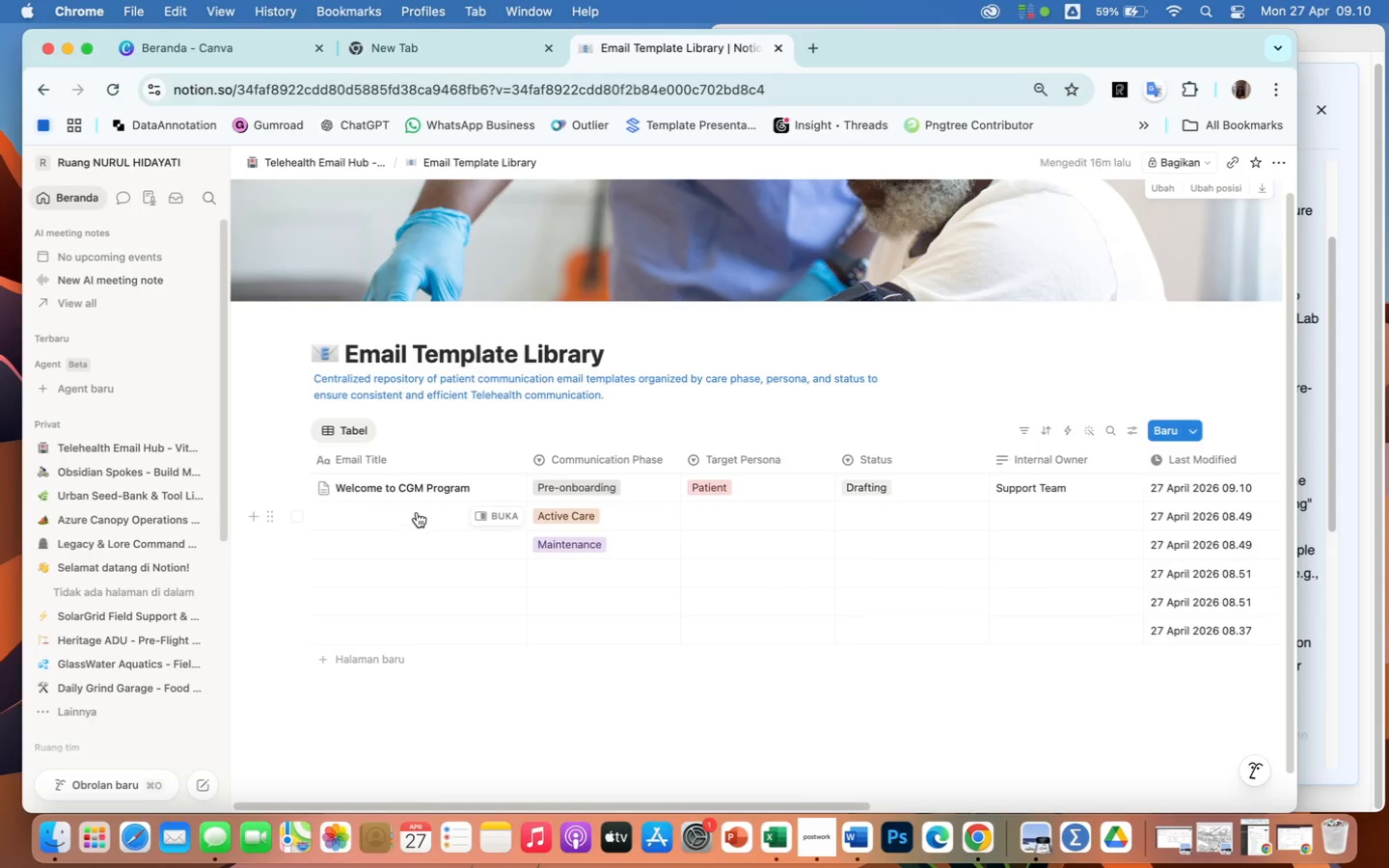 
left_click([421, 507])
 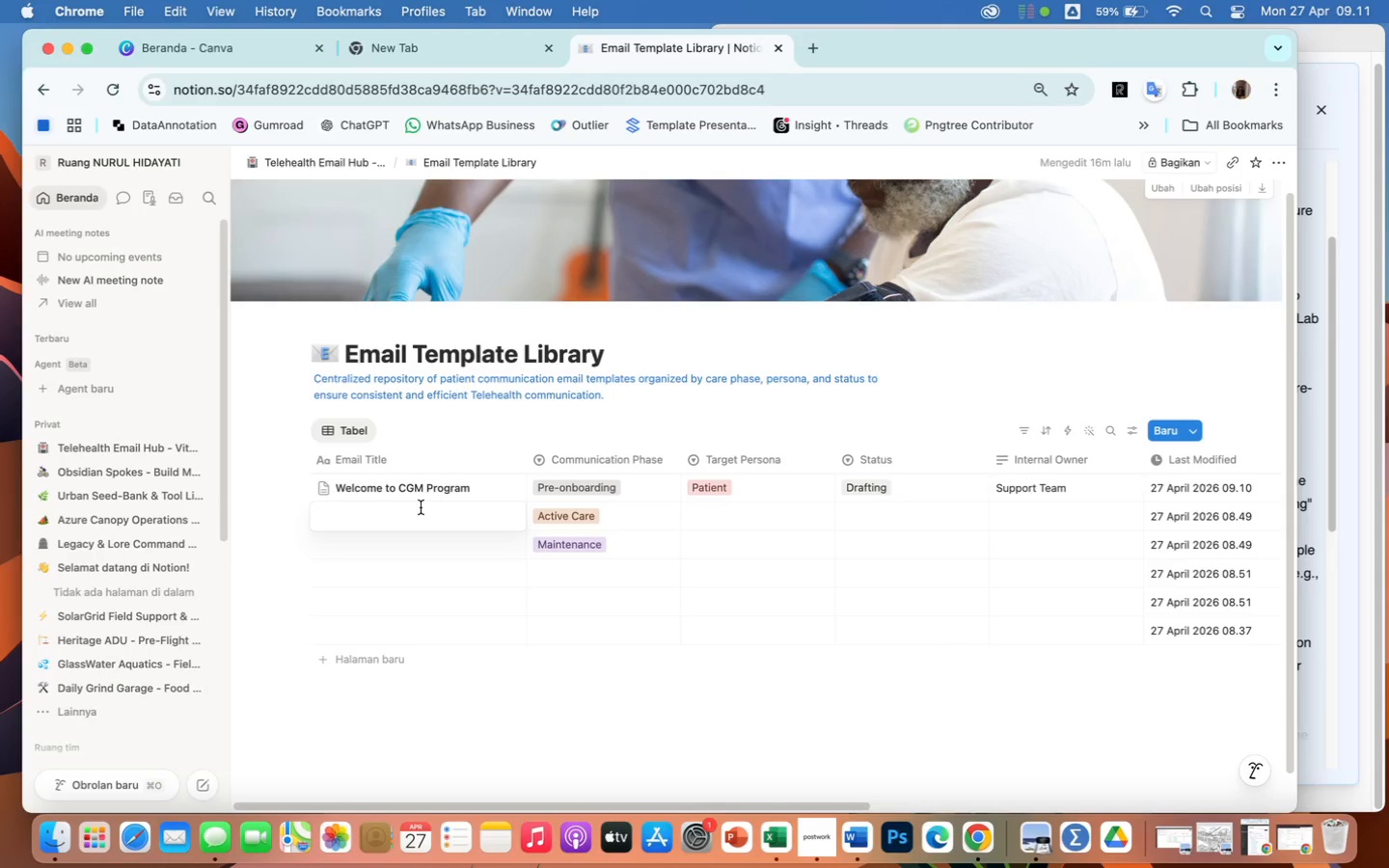 
wait(57.86)
 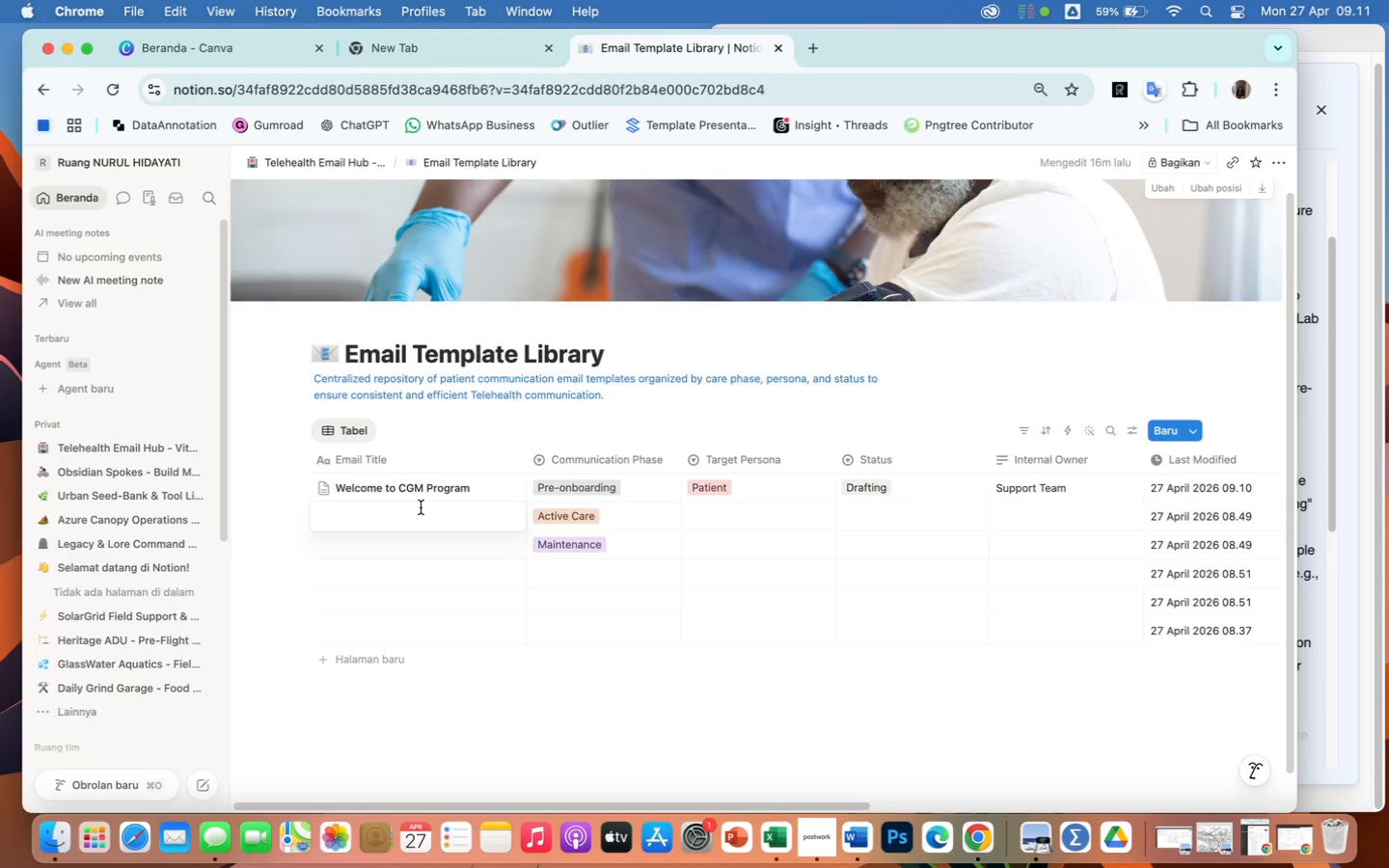 
type(Device Setup Instructions)
 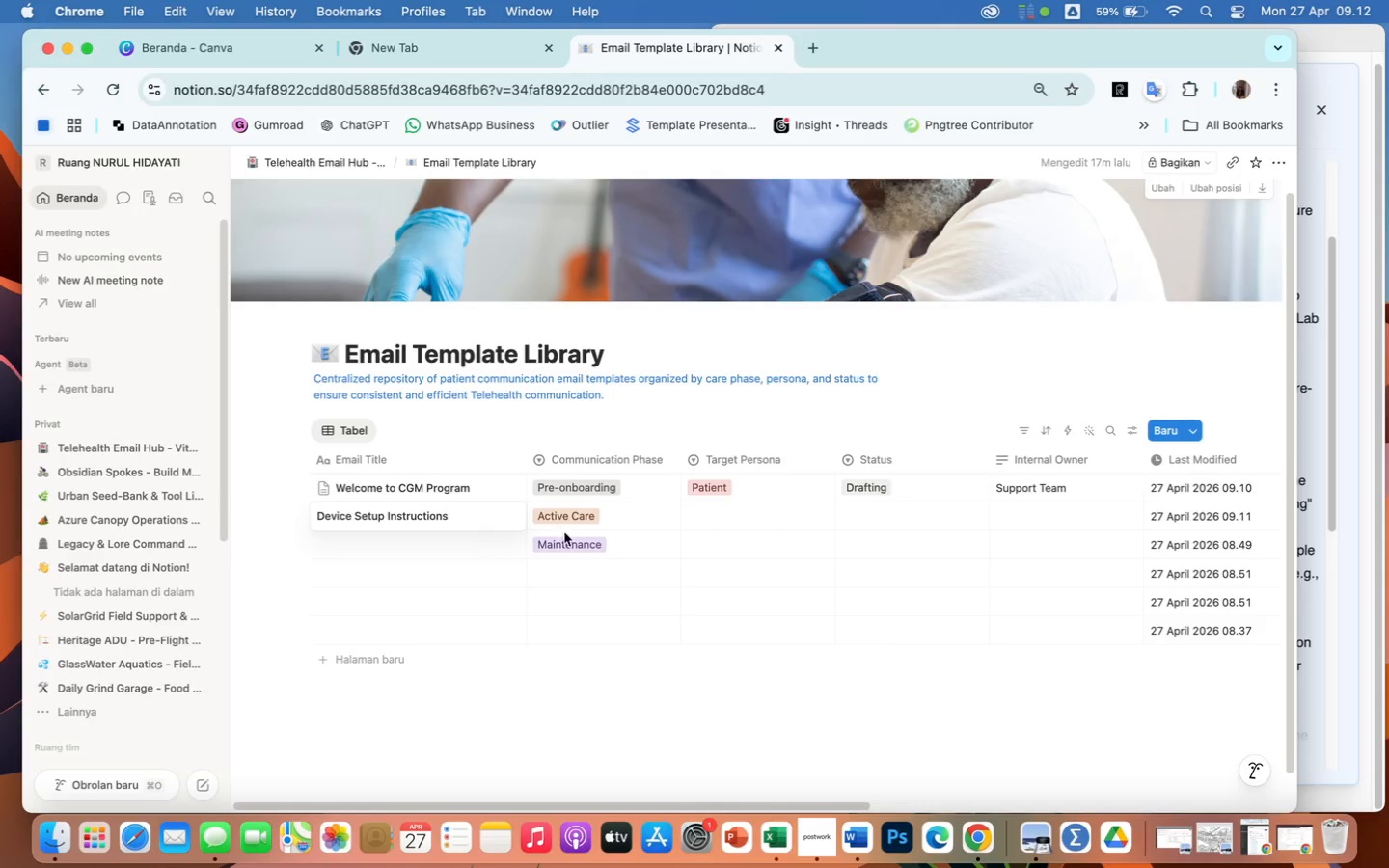 
wait(9.94)
 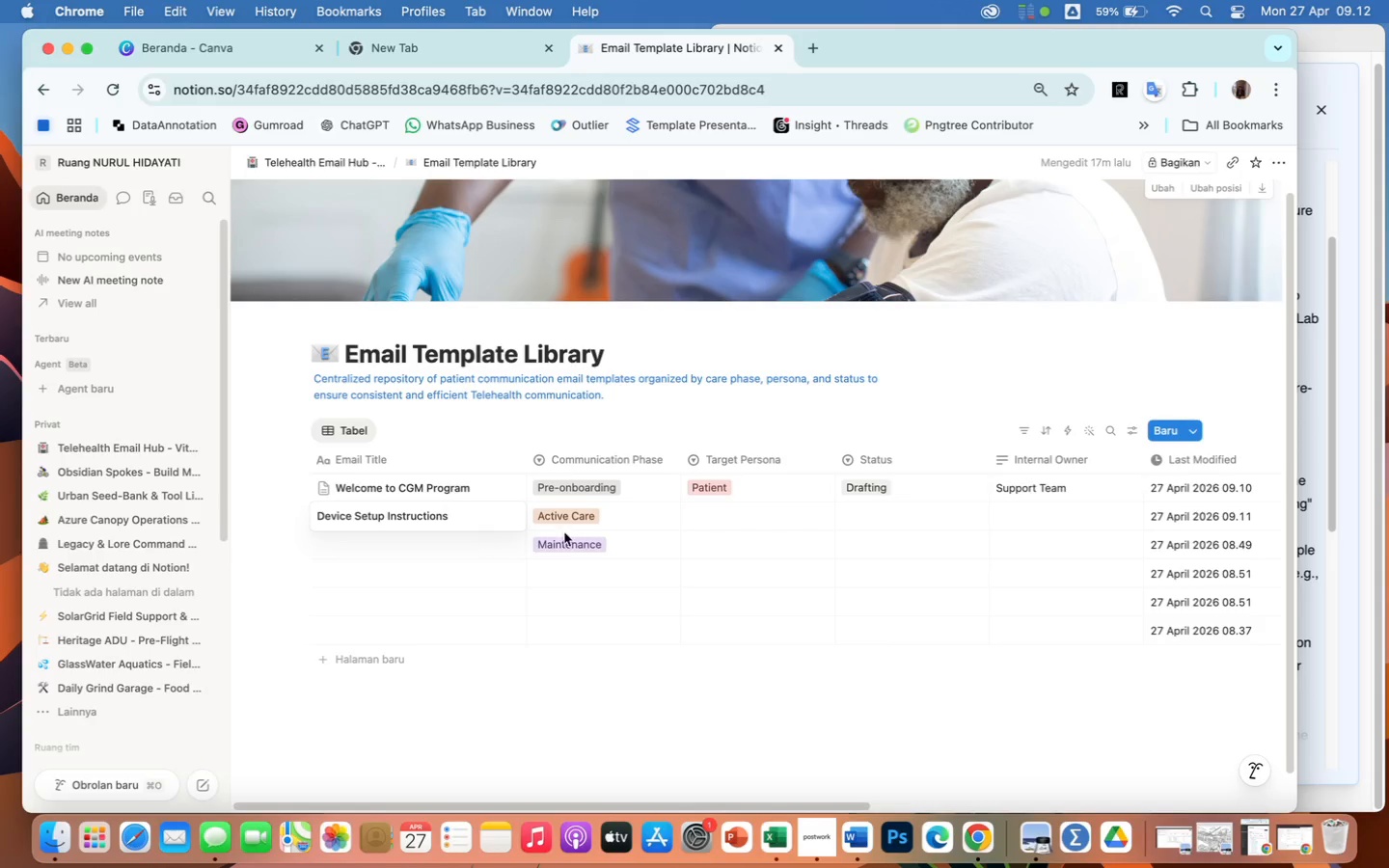 
left_click([635, 520])
 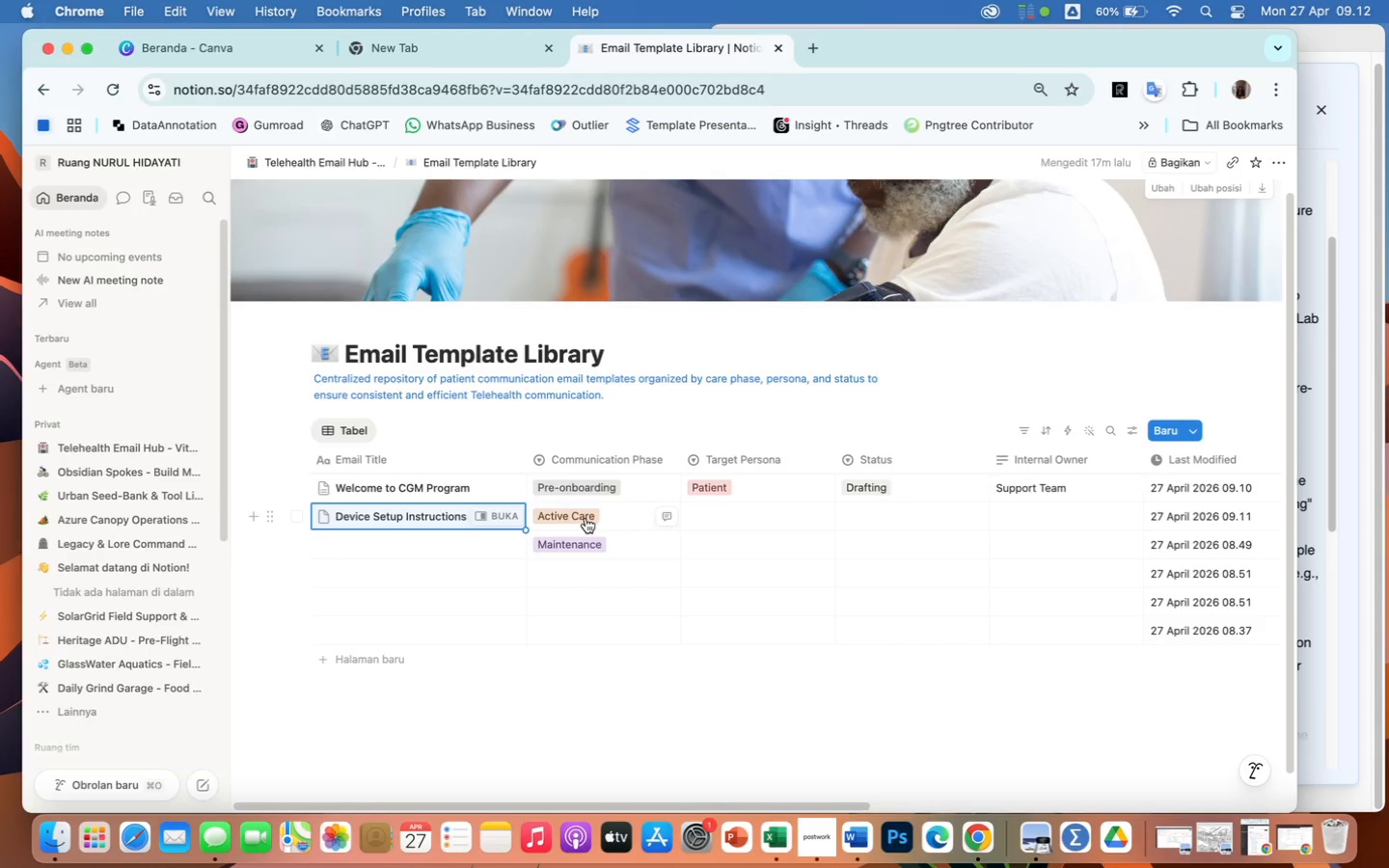 
left_click([586, 518])
 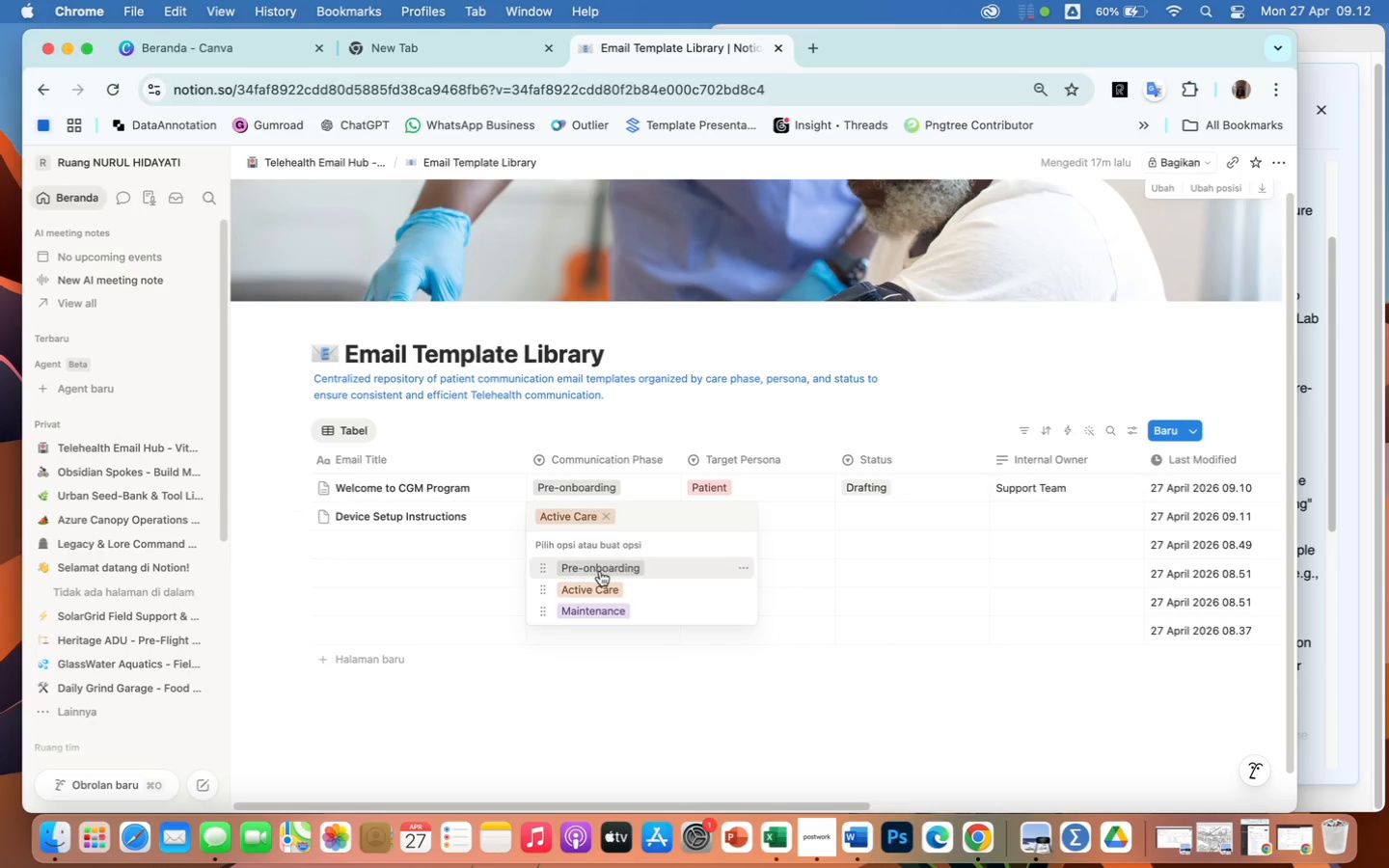 
left_click([600, 571])
 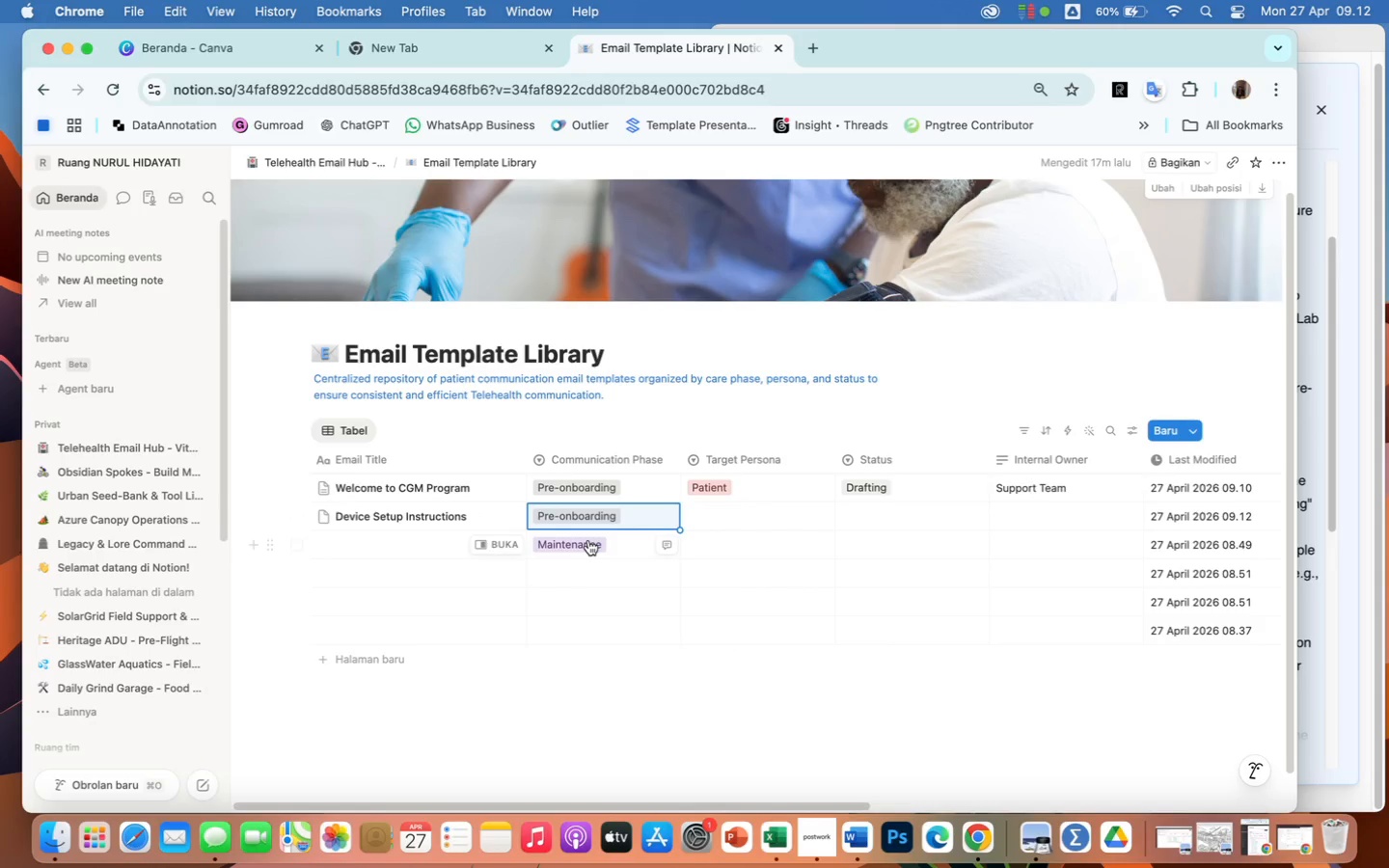 
left_click([588, 540])
 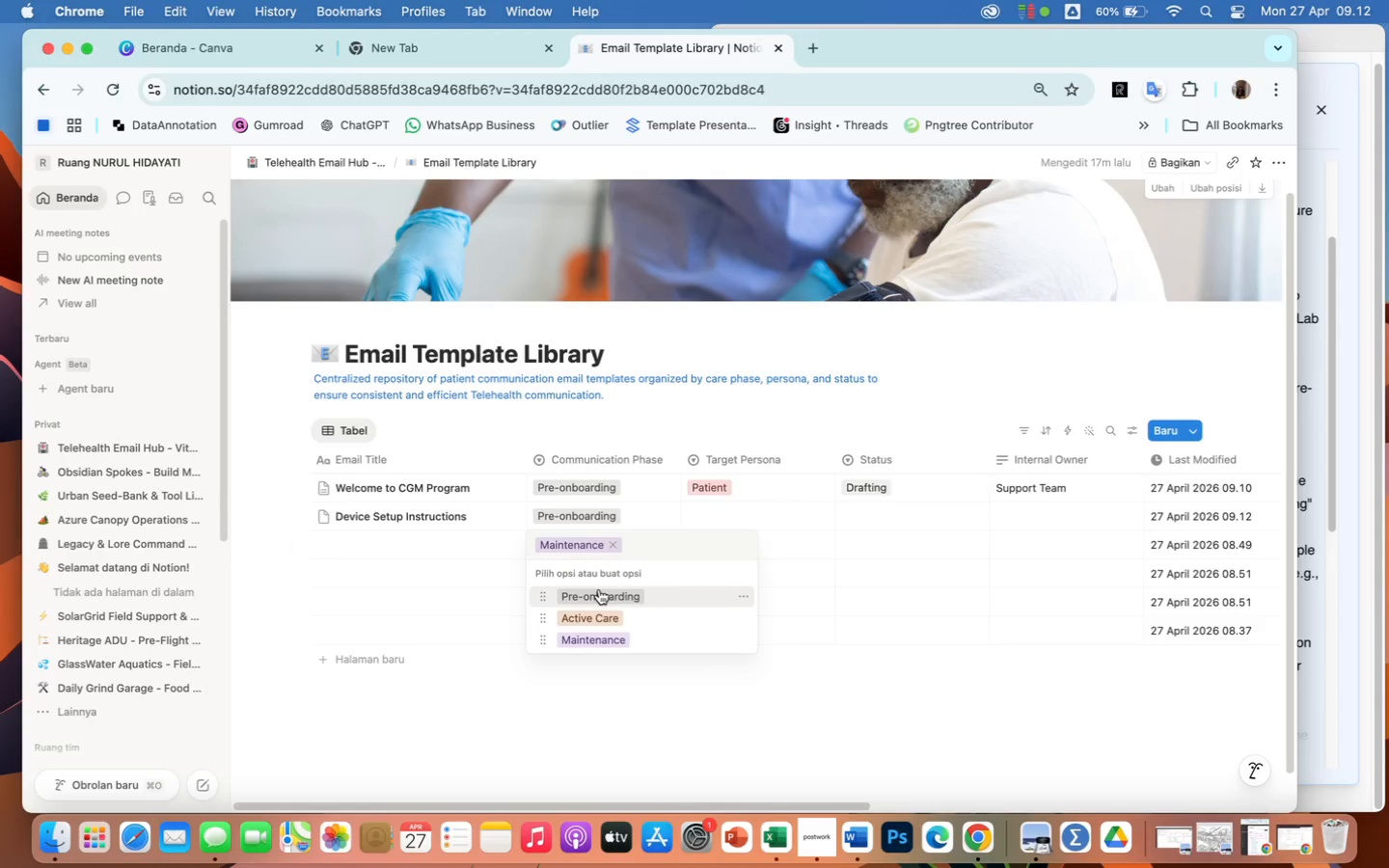 
left_click([599, 590])
 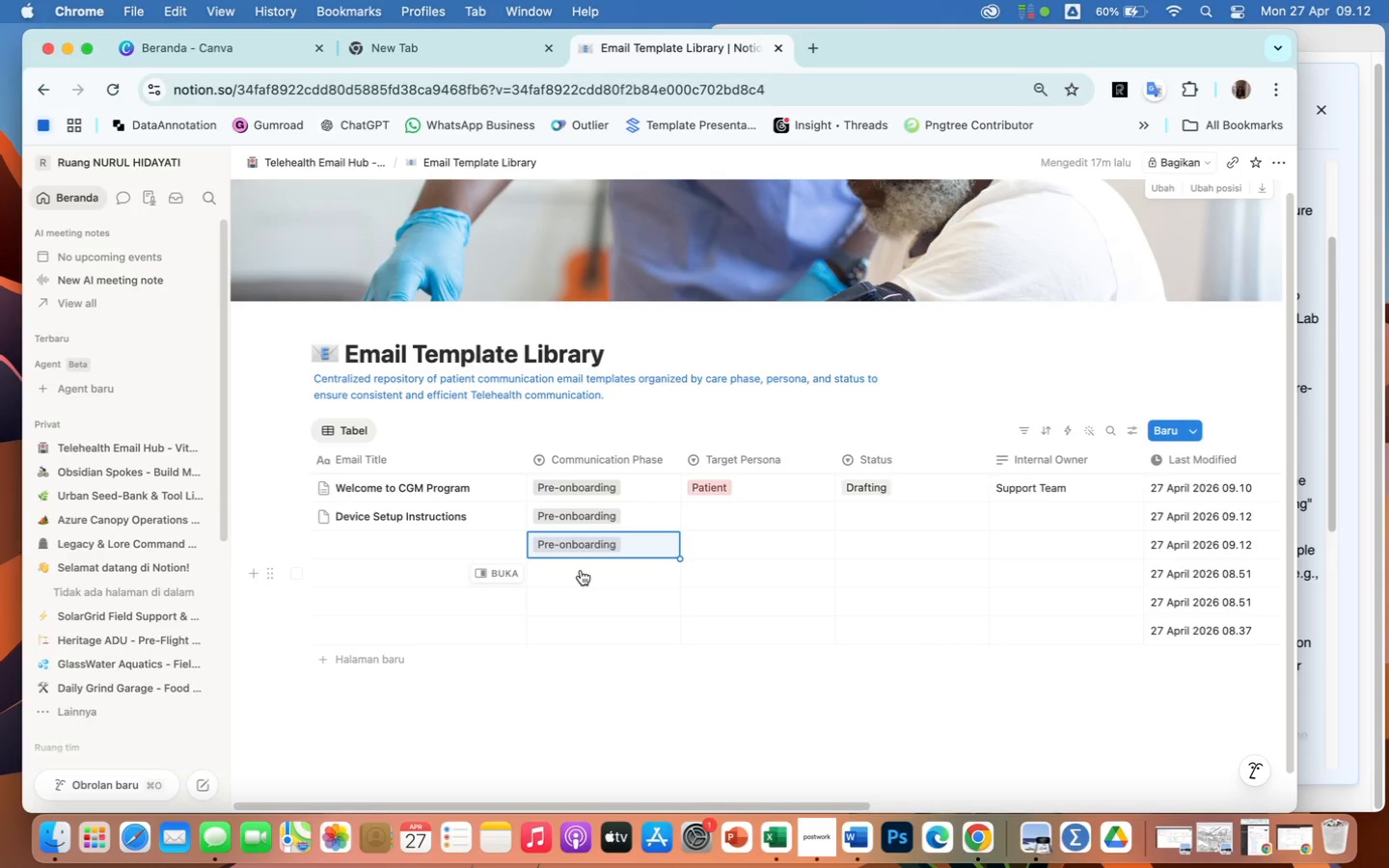 
left_click([581, 570])
 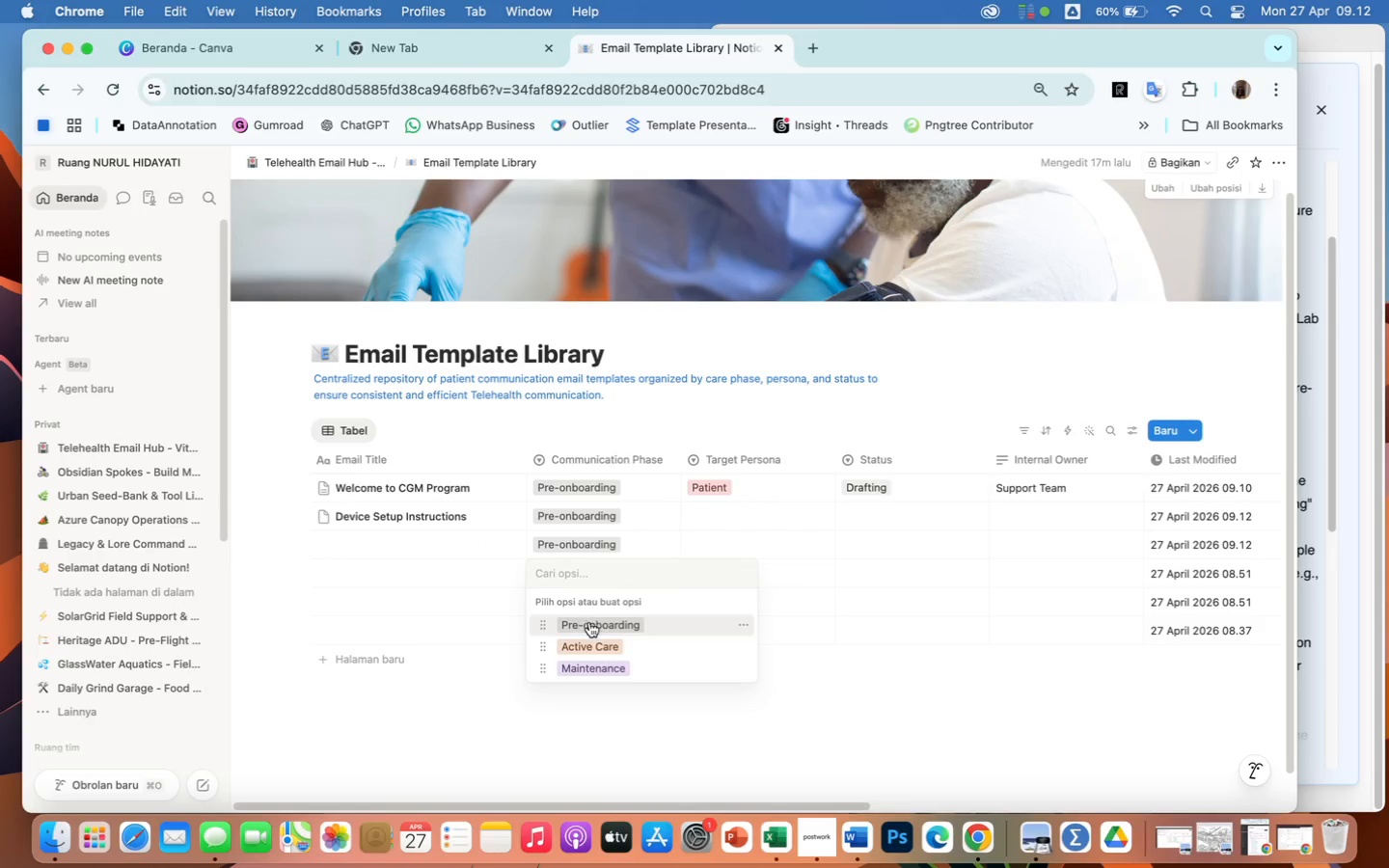 
left_click([590, 623])
 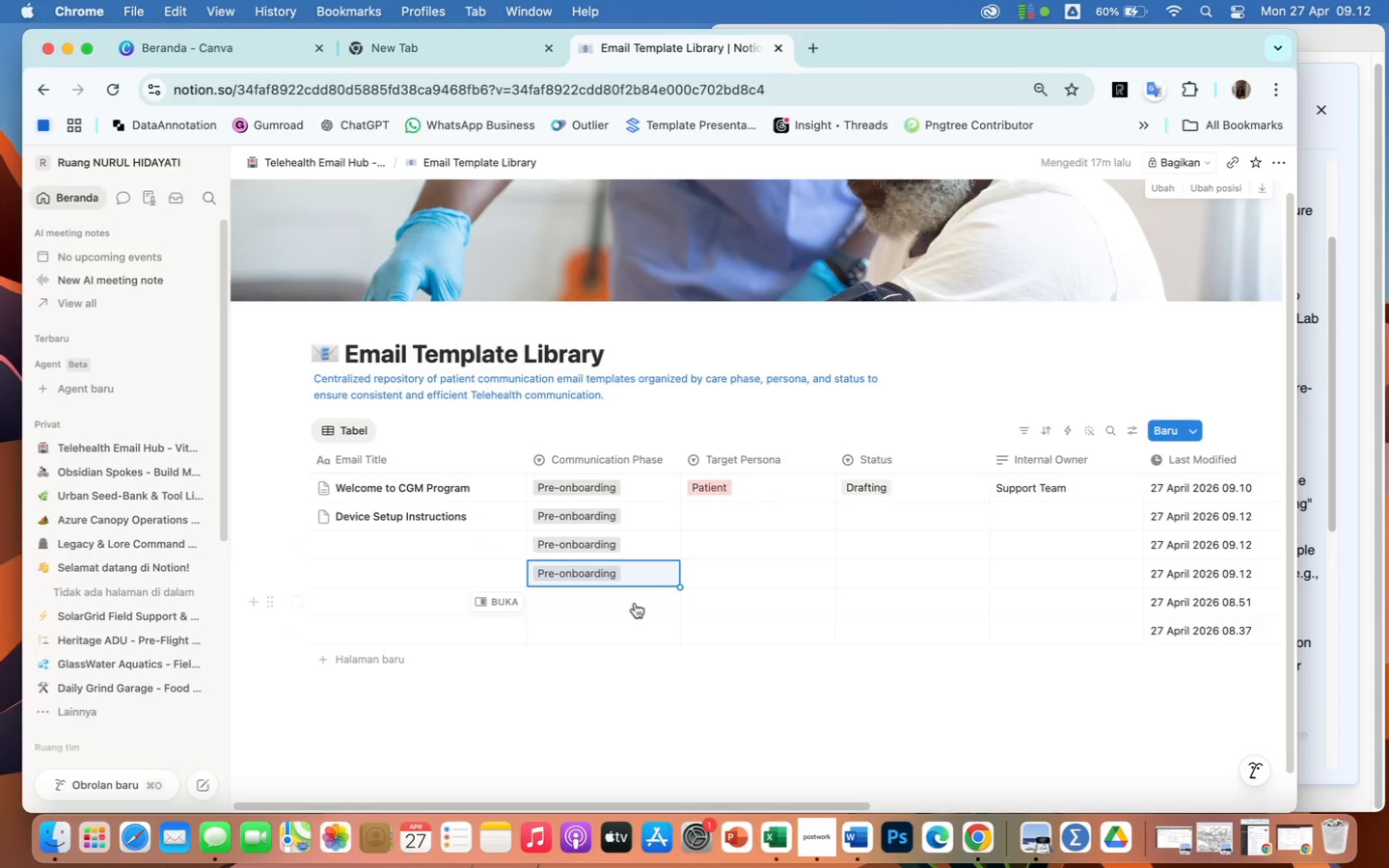 
left_click([623, 599])
 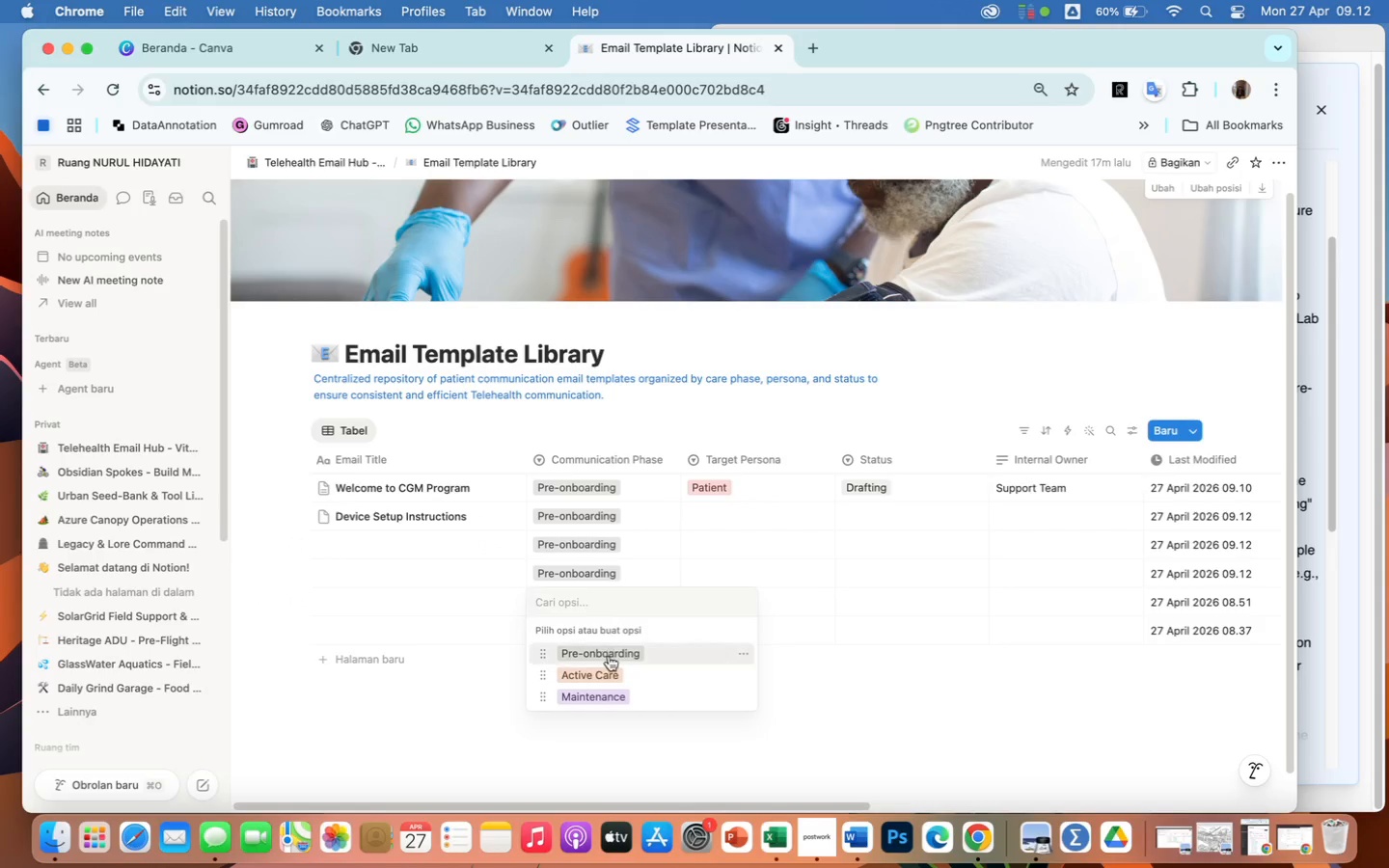 
left_click([611, 656])
 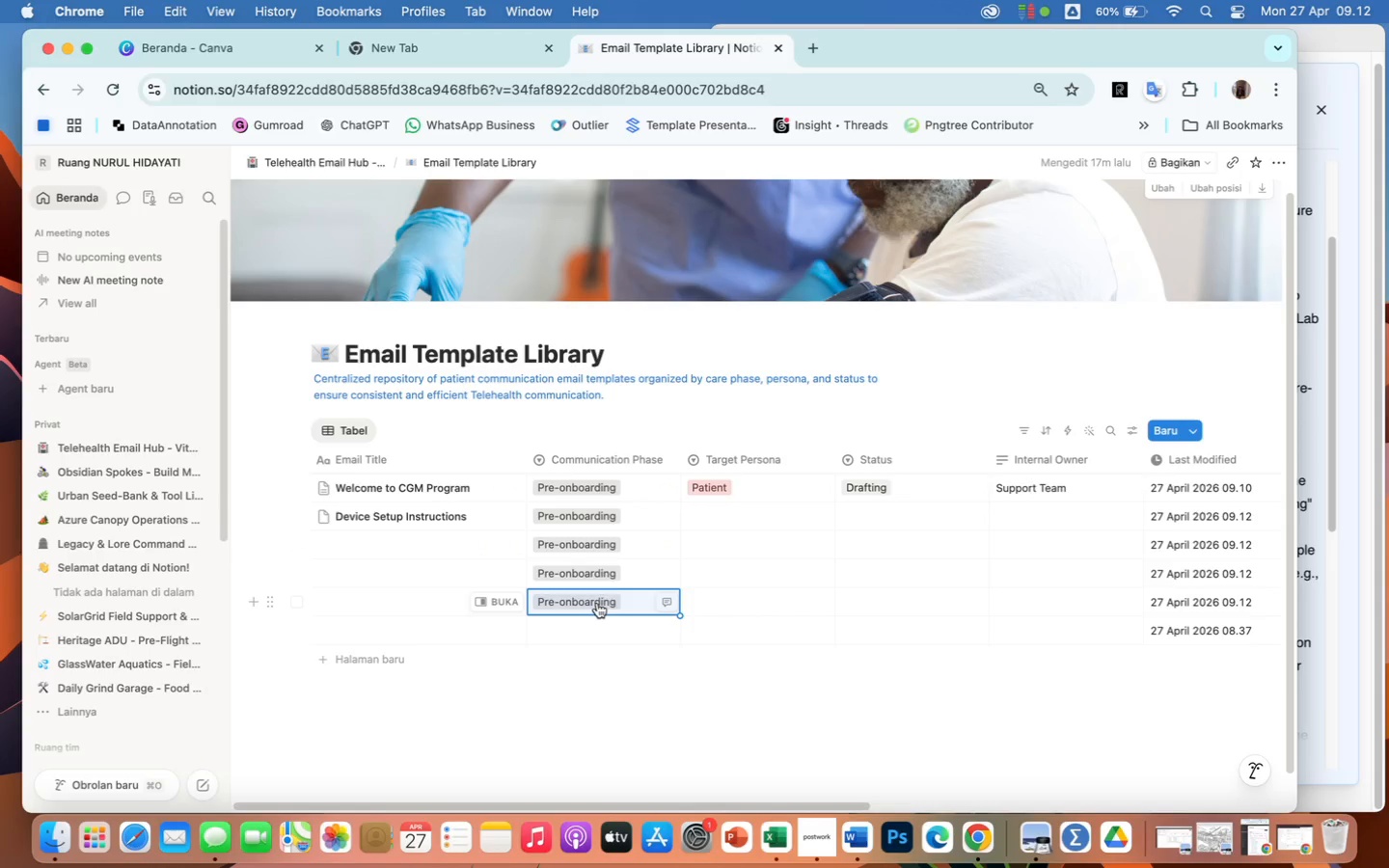 
left_click([595, 630])
 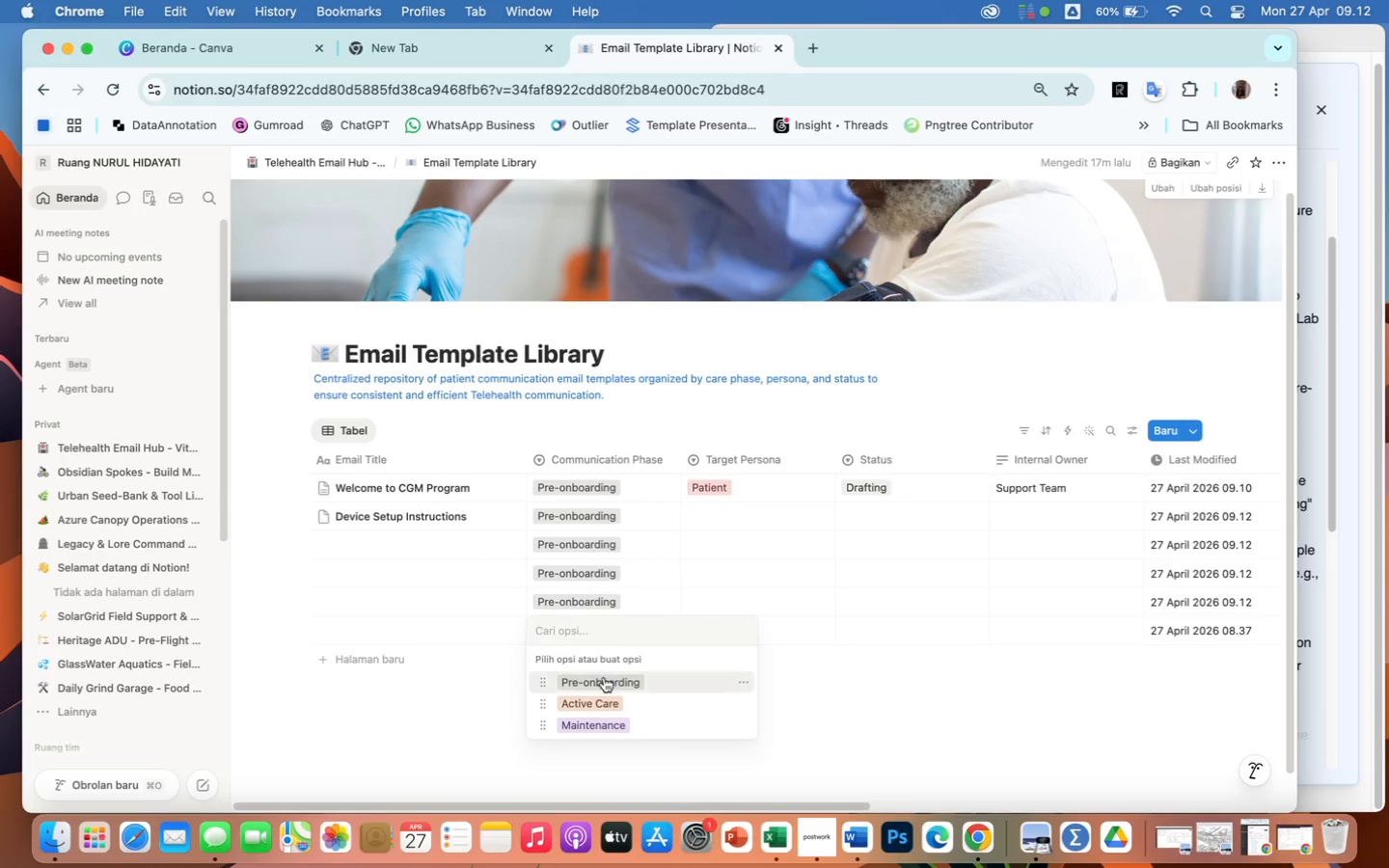 
left_click([604, 680])
 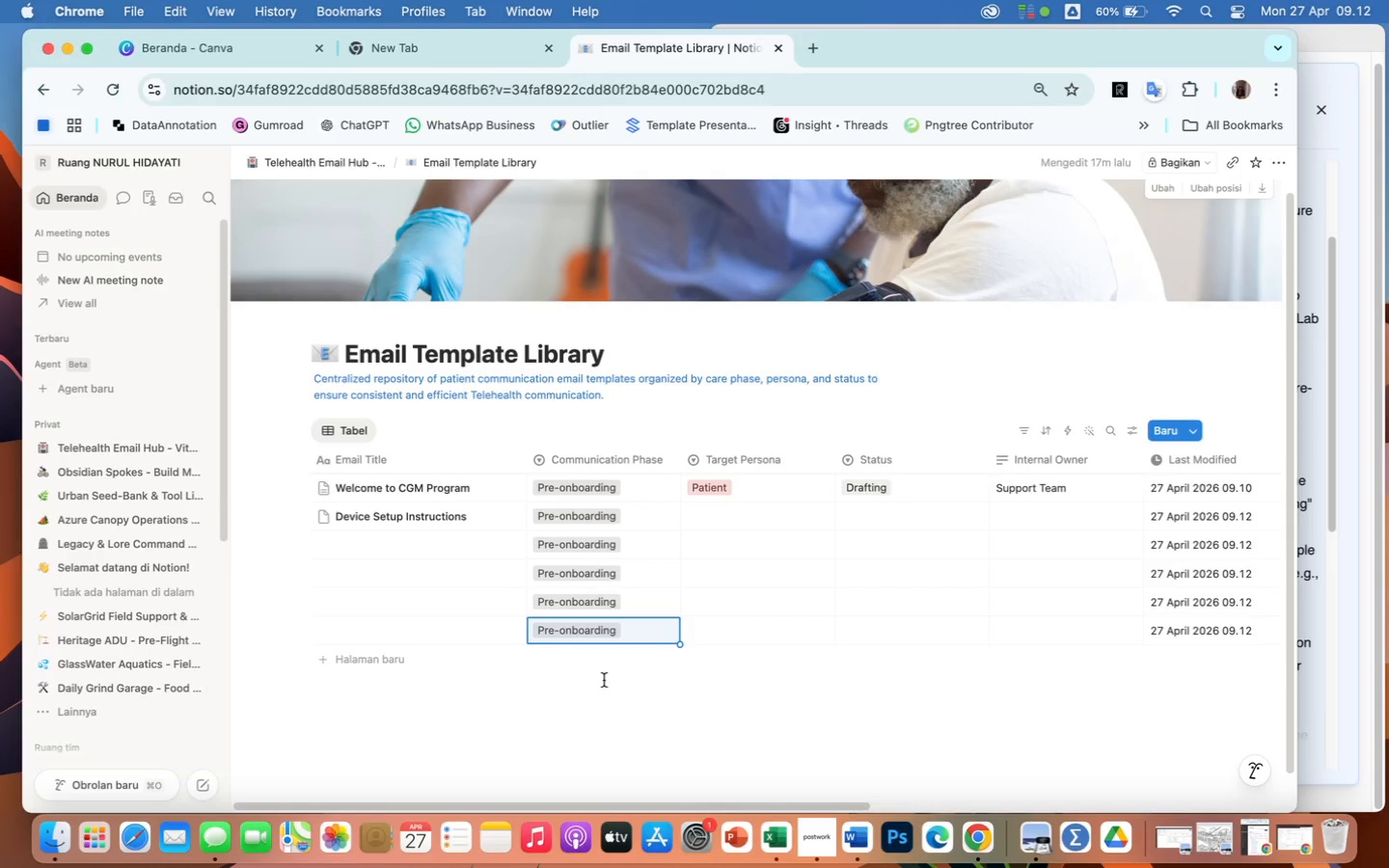 
mouse_move([751, 507])
 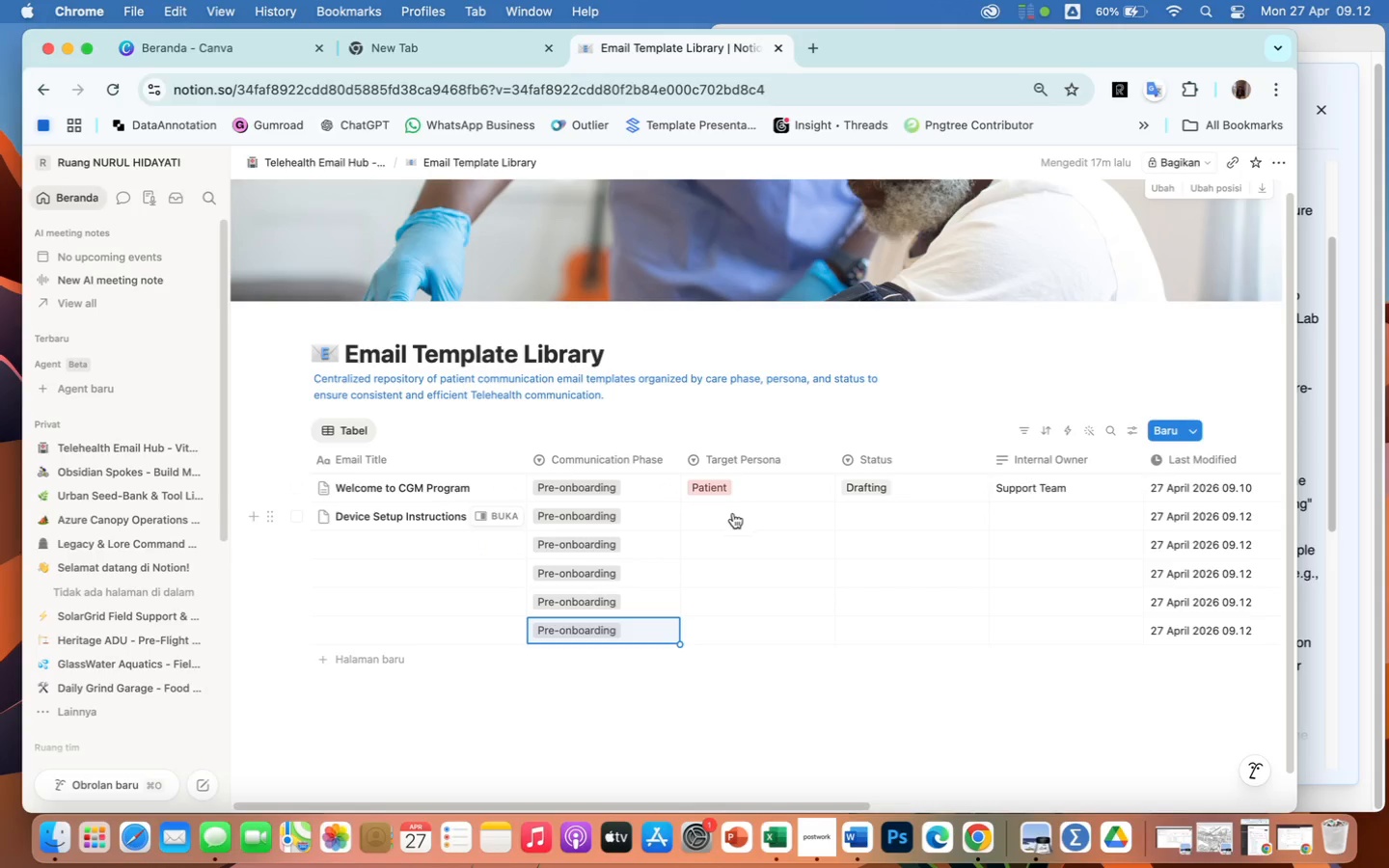 
left_click([733, 513])
 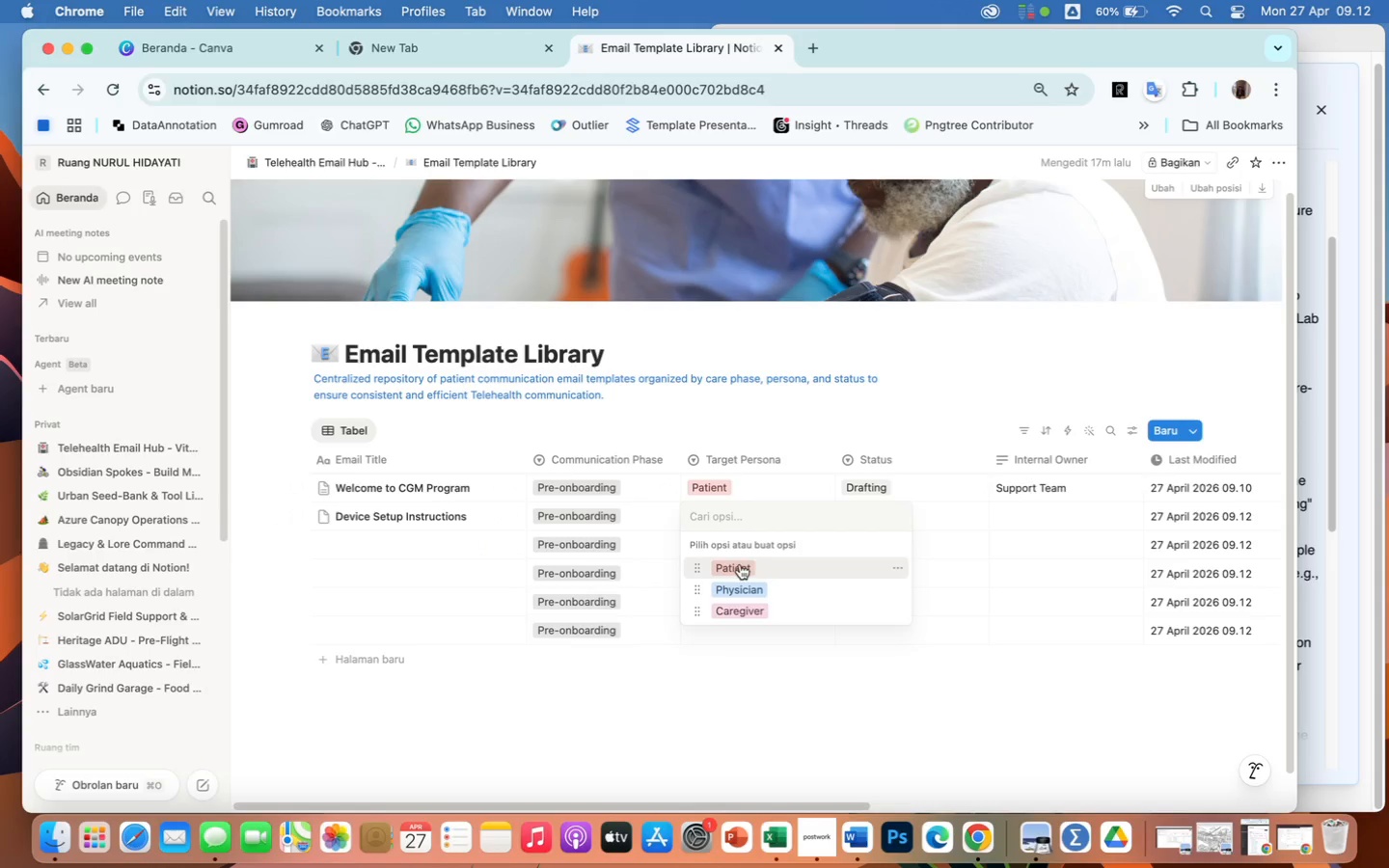 
left_click([741, 564])
 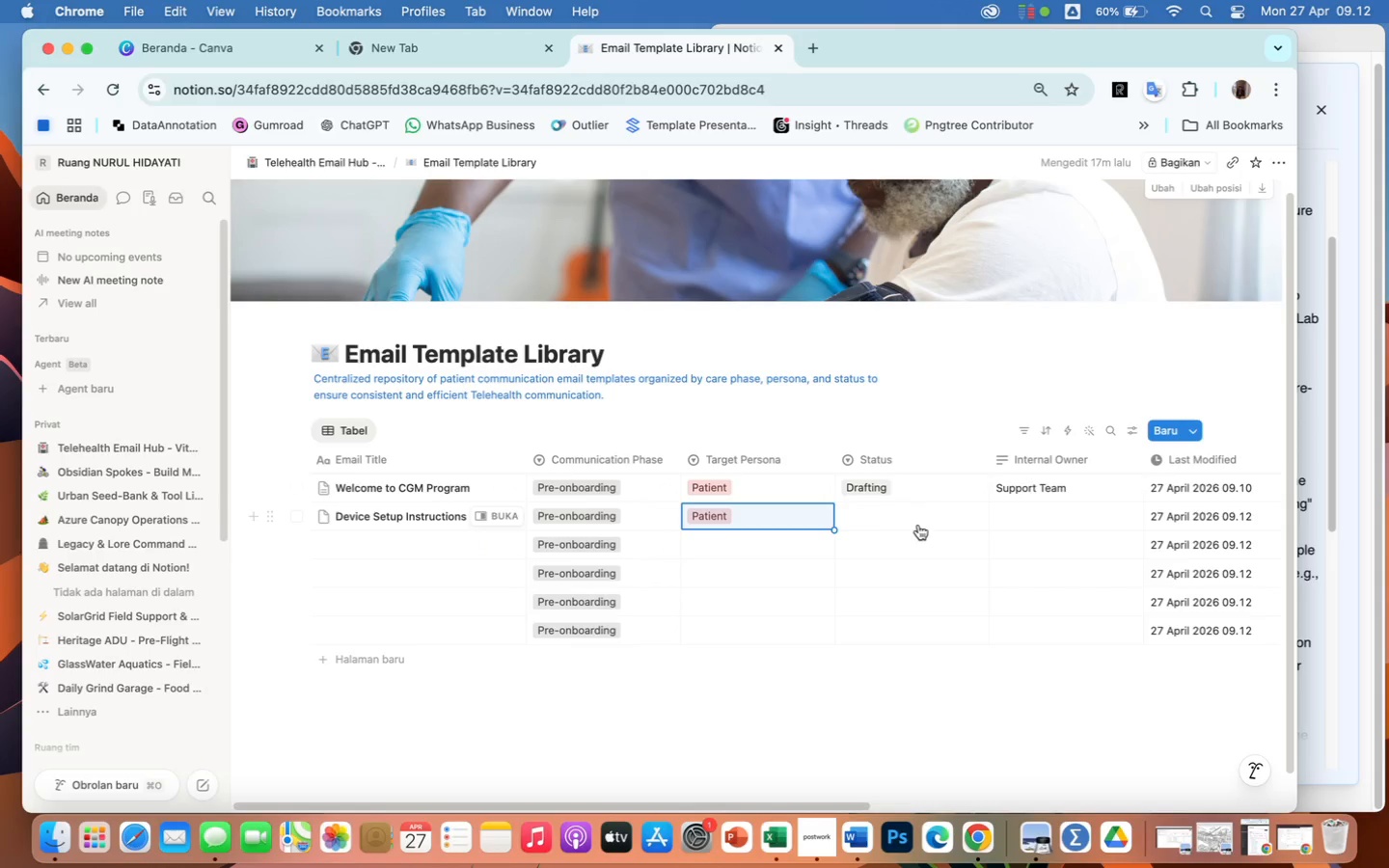 
left_click([885, 503])
 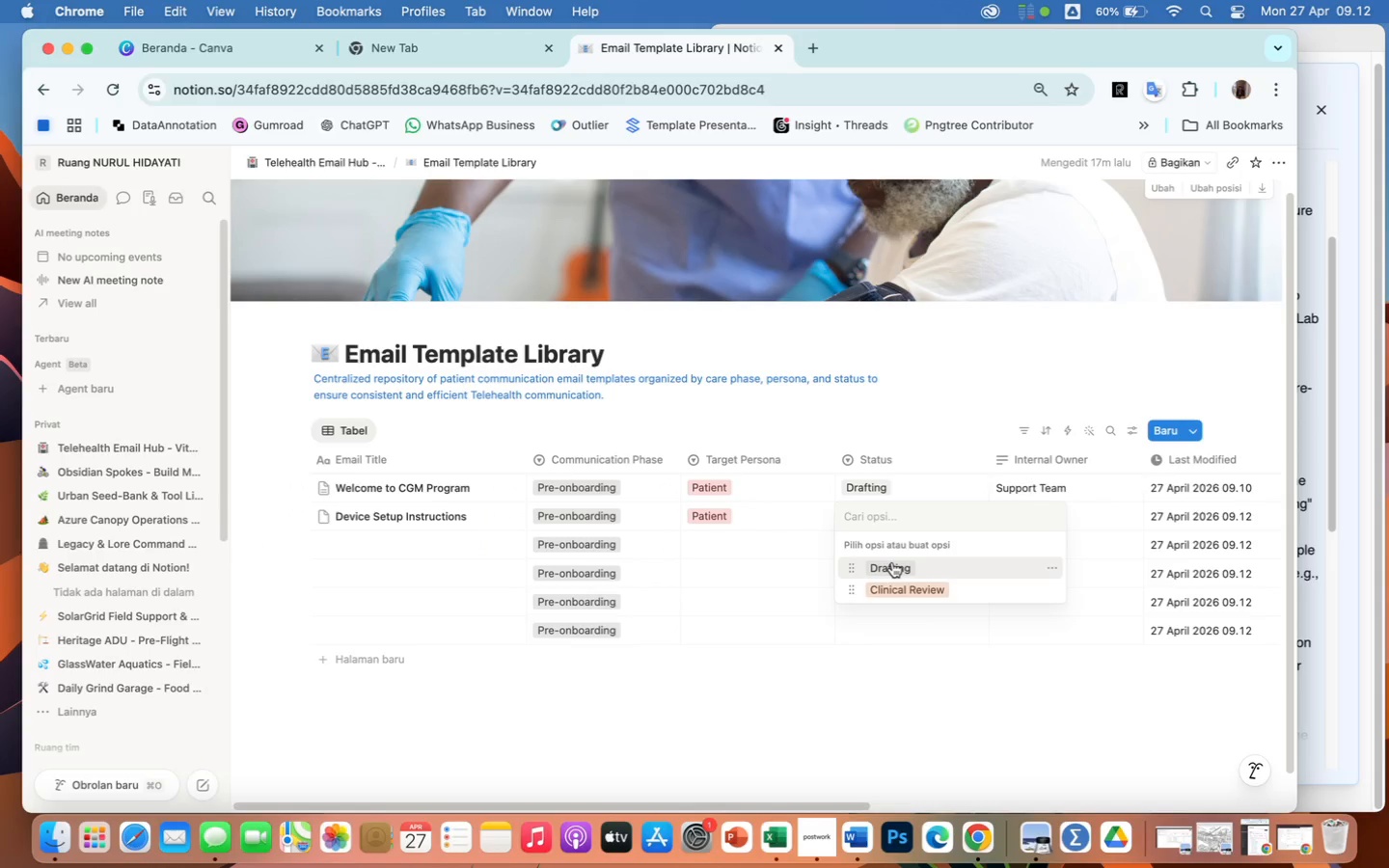 
left_click([892, 562])
 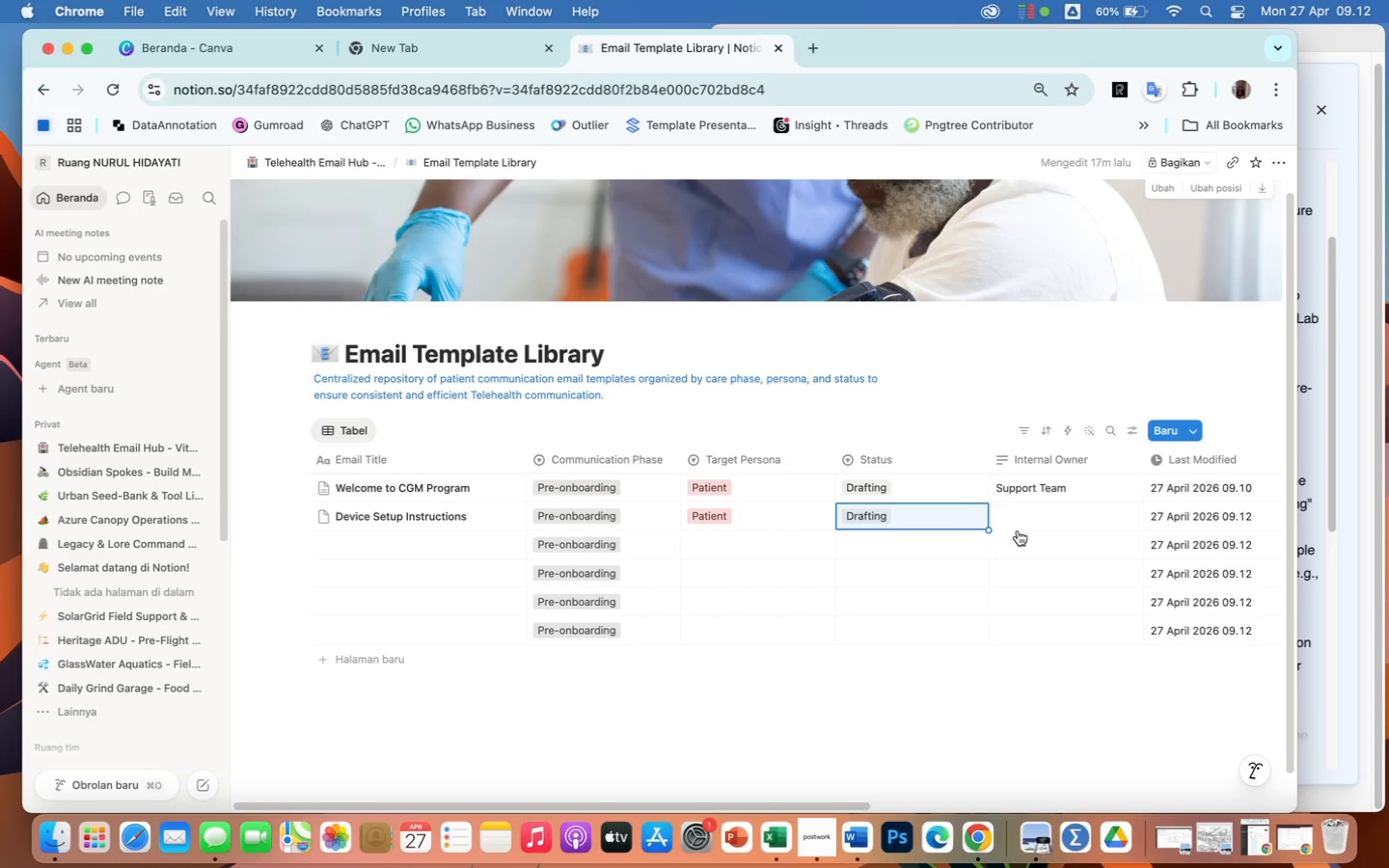 
left_click([1030, 508])
 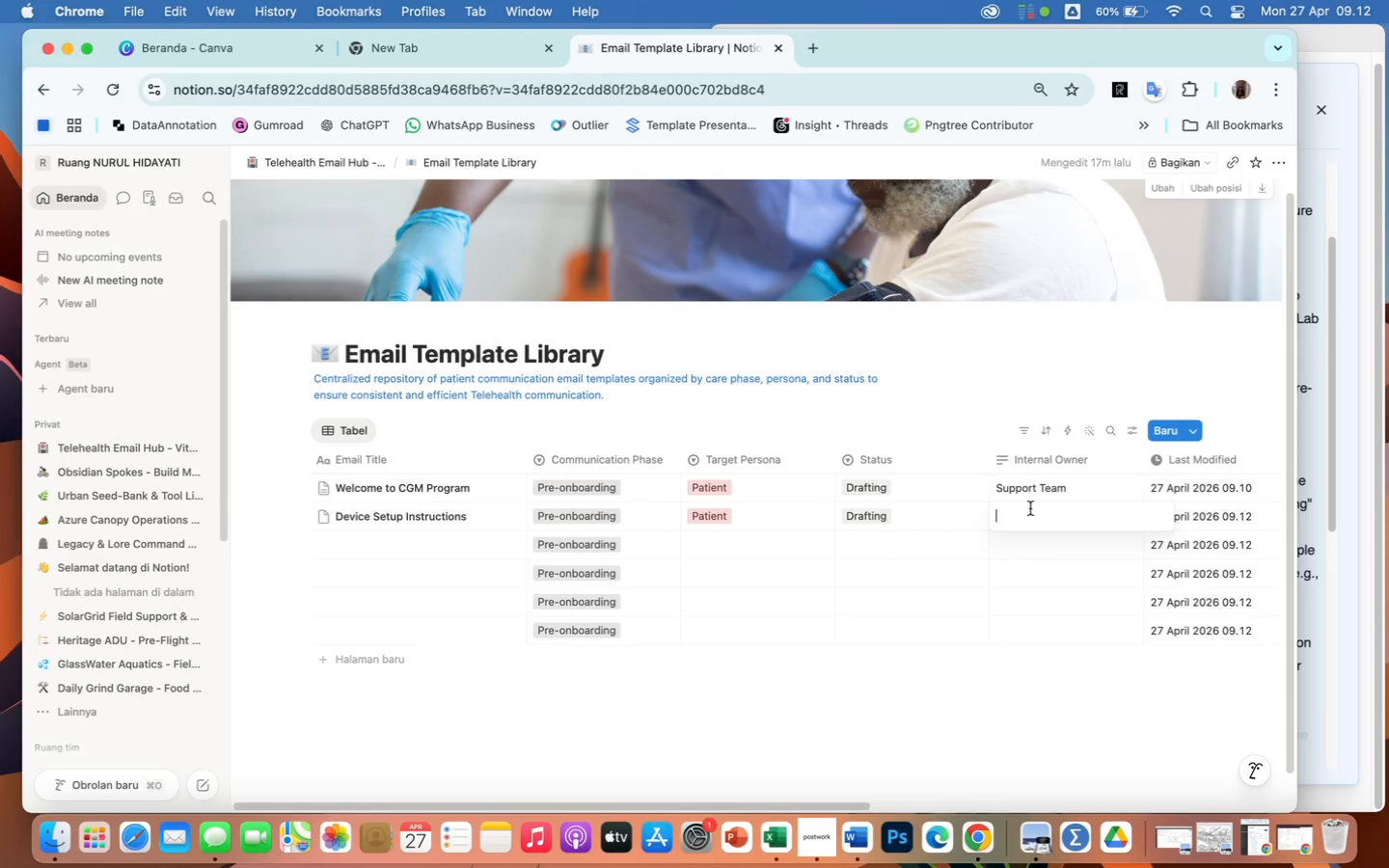 
wait(7.93)
 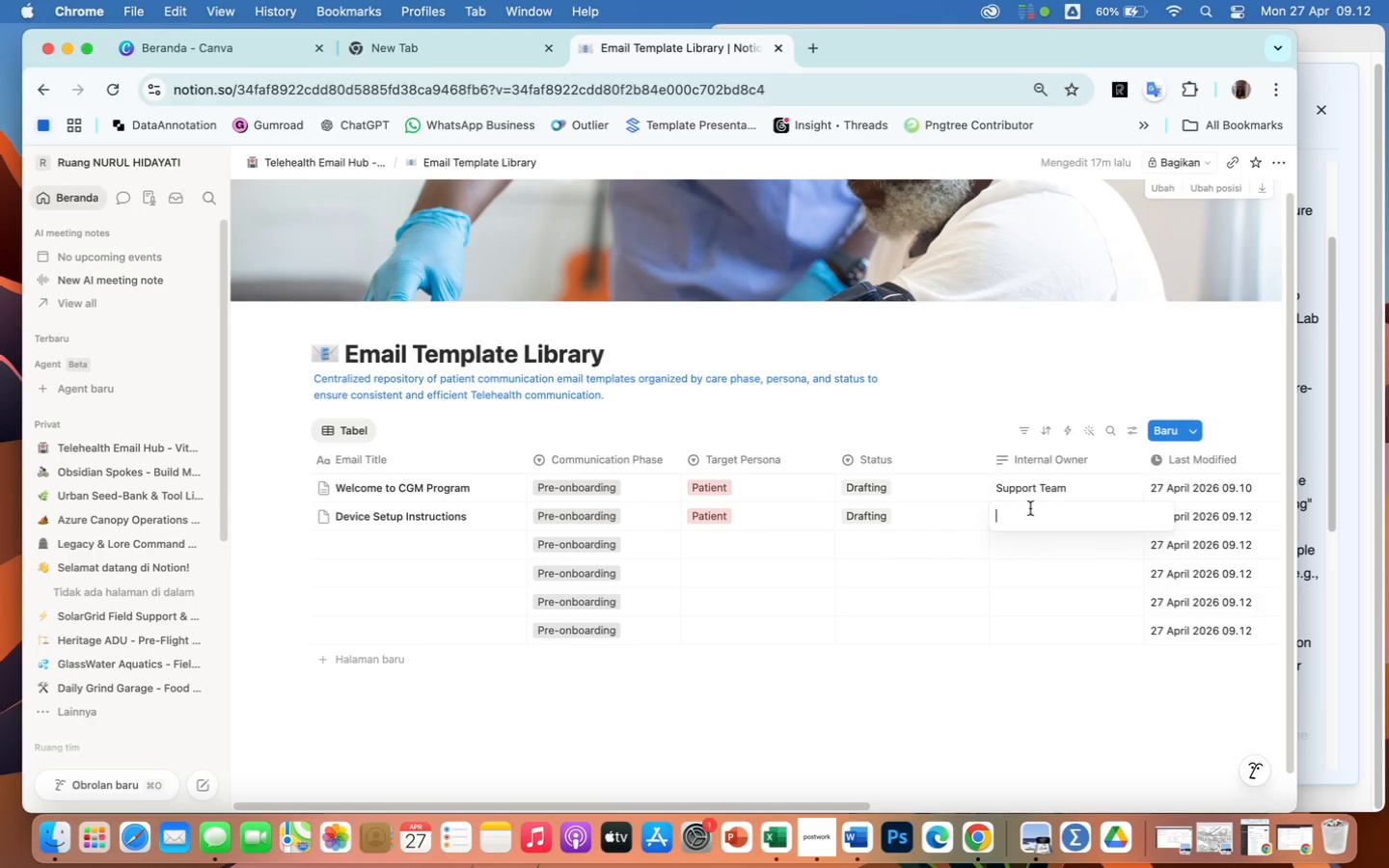 
type(Tech Support)
 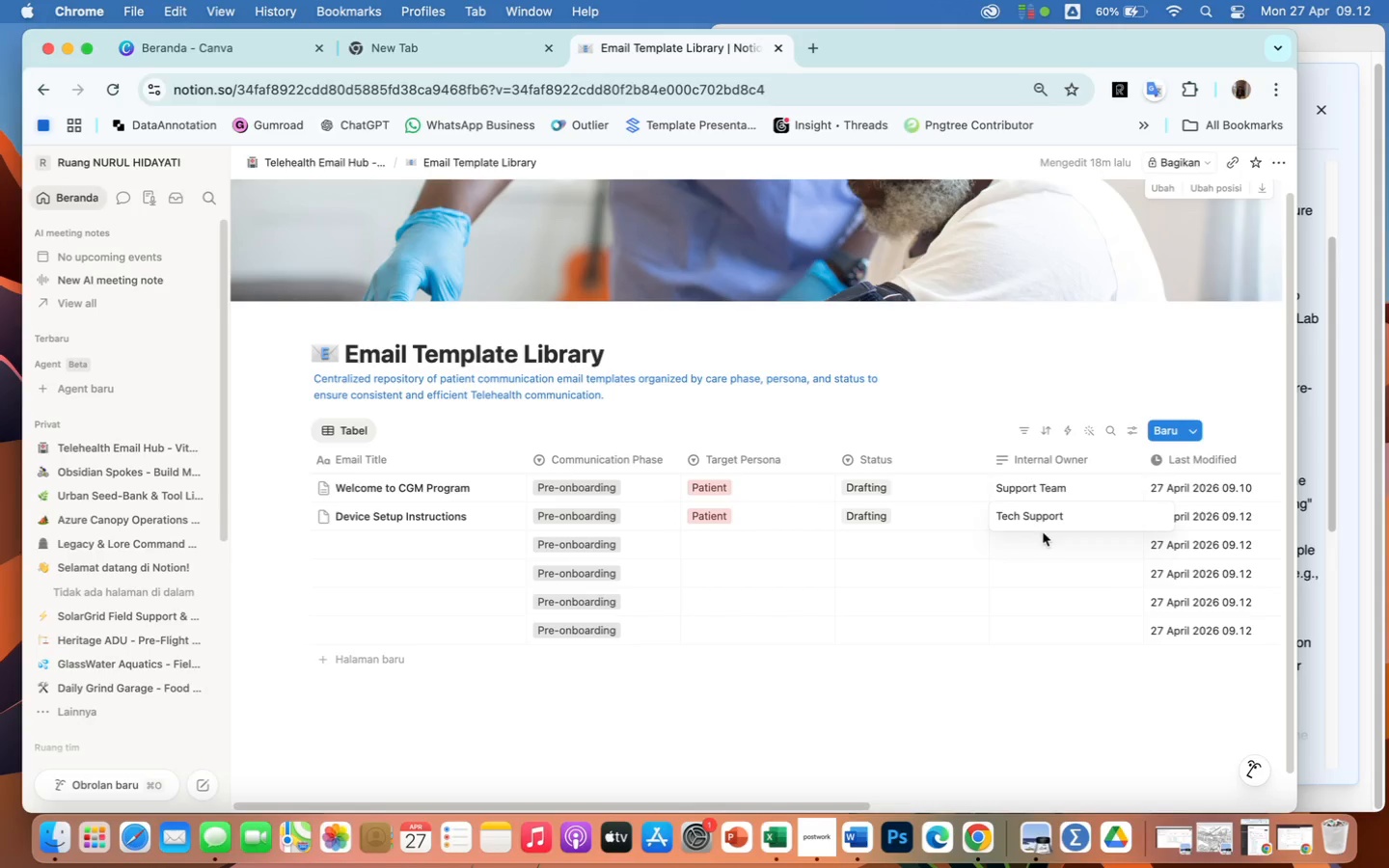 
scroll: coordinate [1157, 614], scroll_direction: down, amount: 23.0
 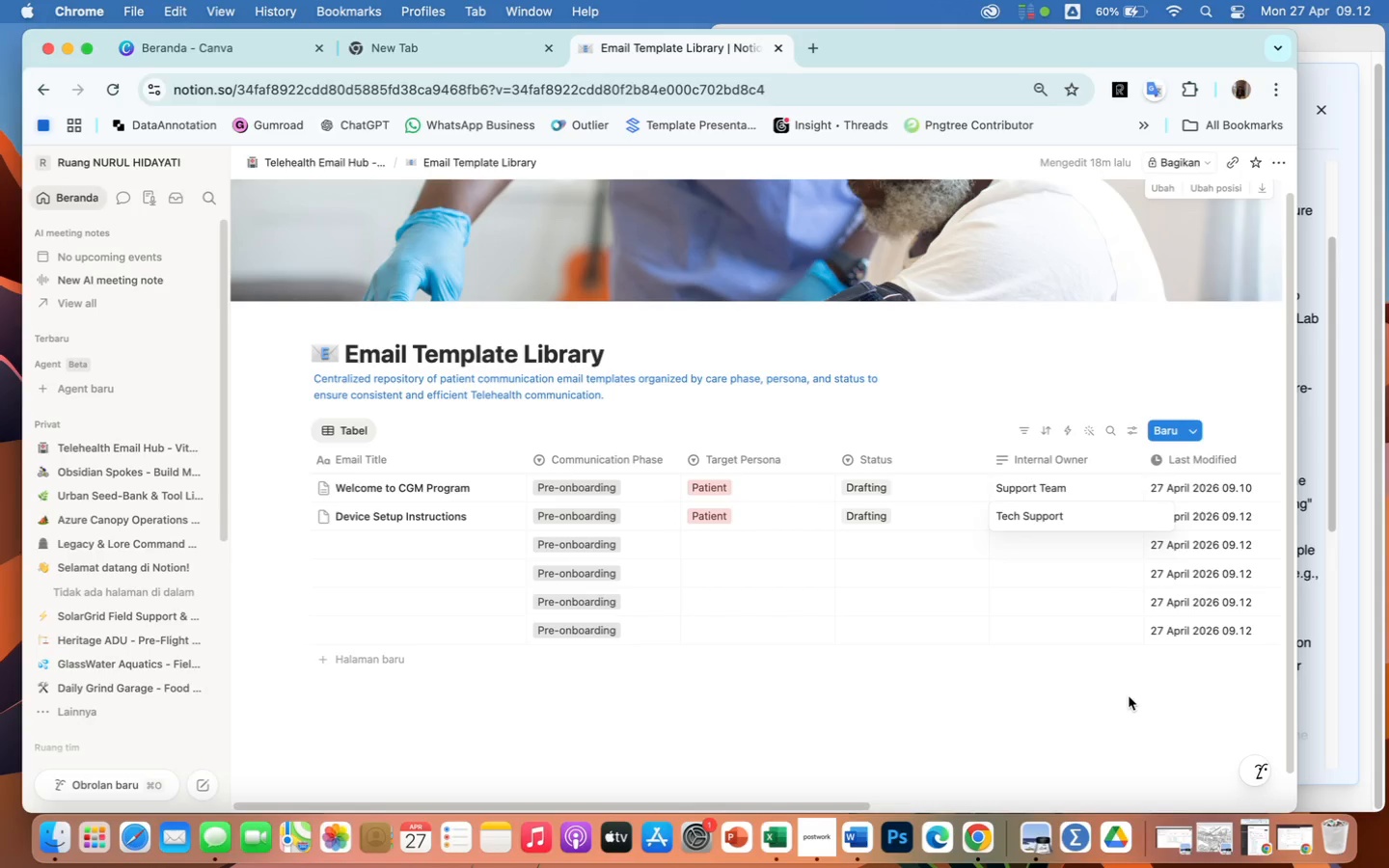 
left_click([1128, 701])
 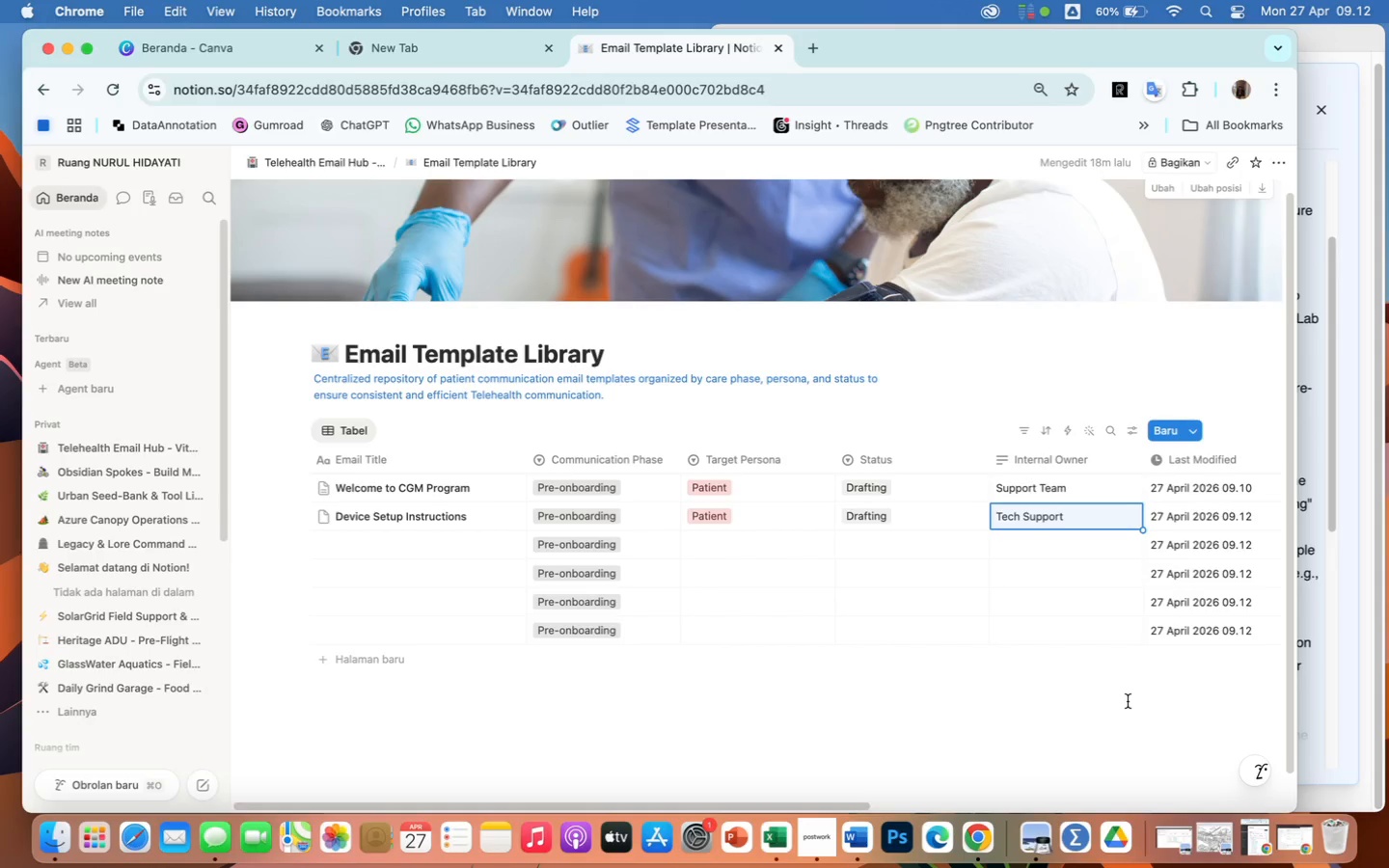 
scroll: coordinate [1128, 701], scroll_direction: down, amount: 59.0
 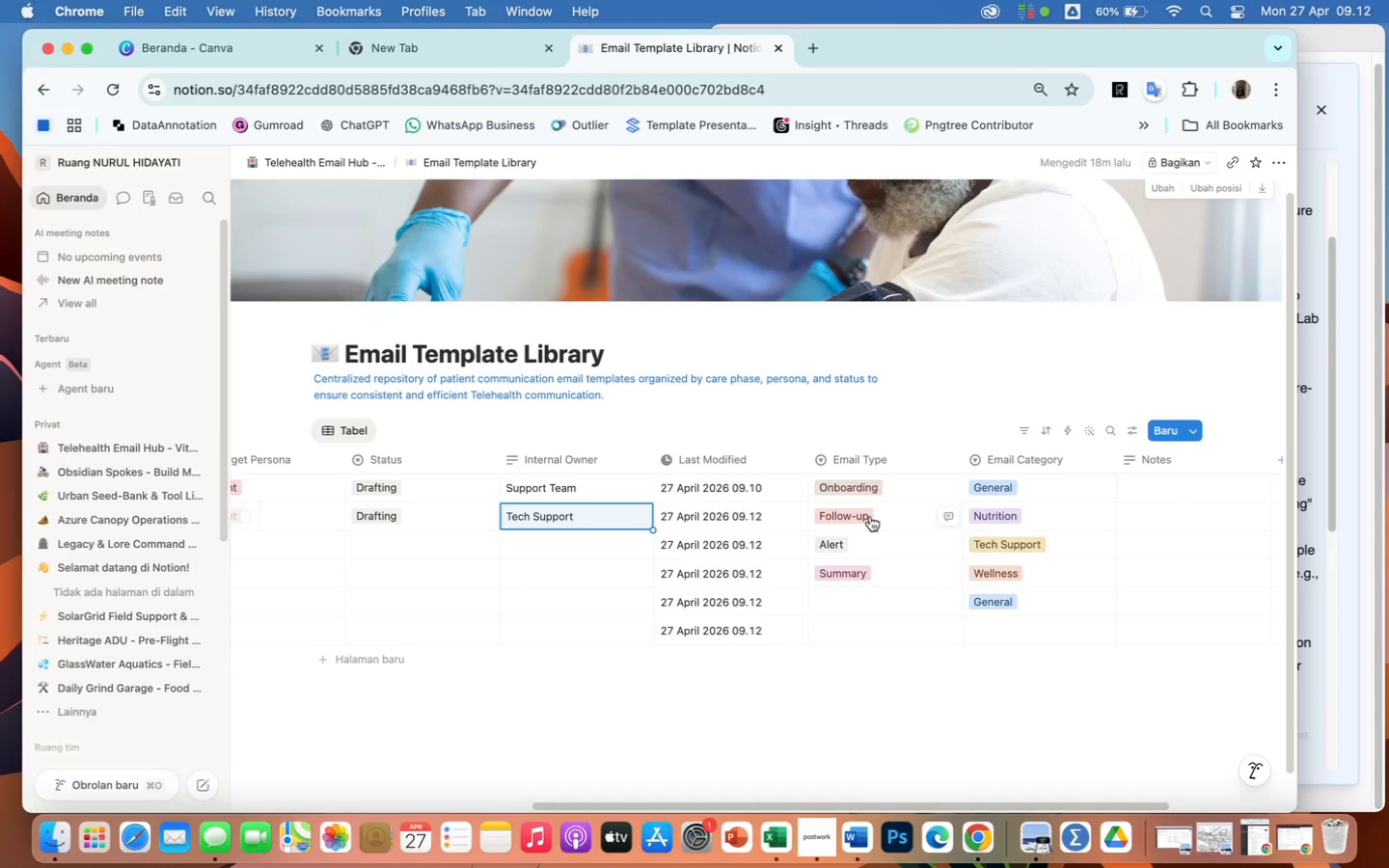 
left_click([856, 514])
 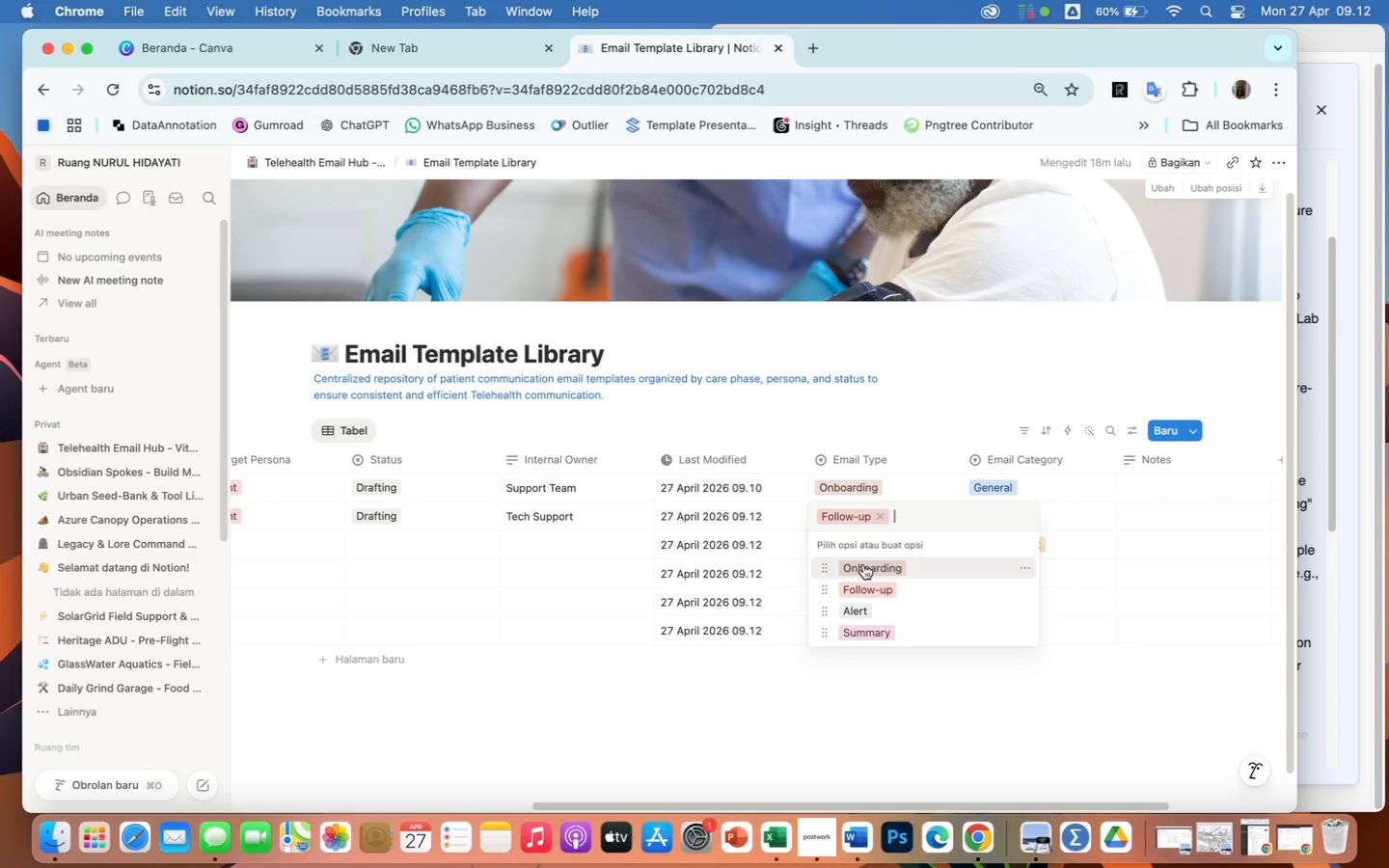 
left_click([863, 564])
 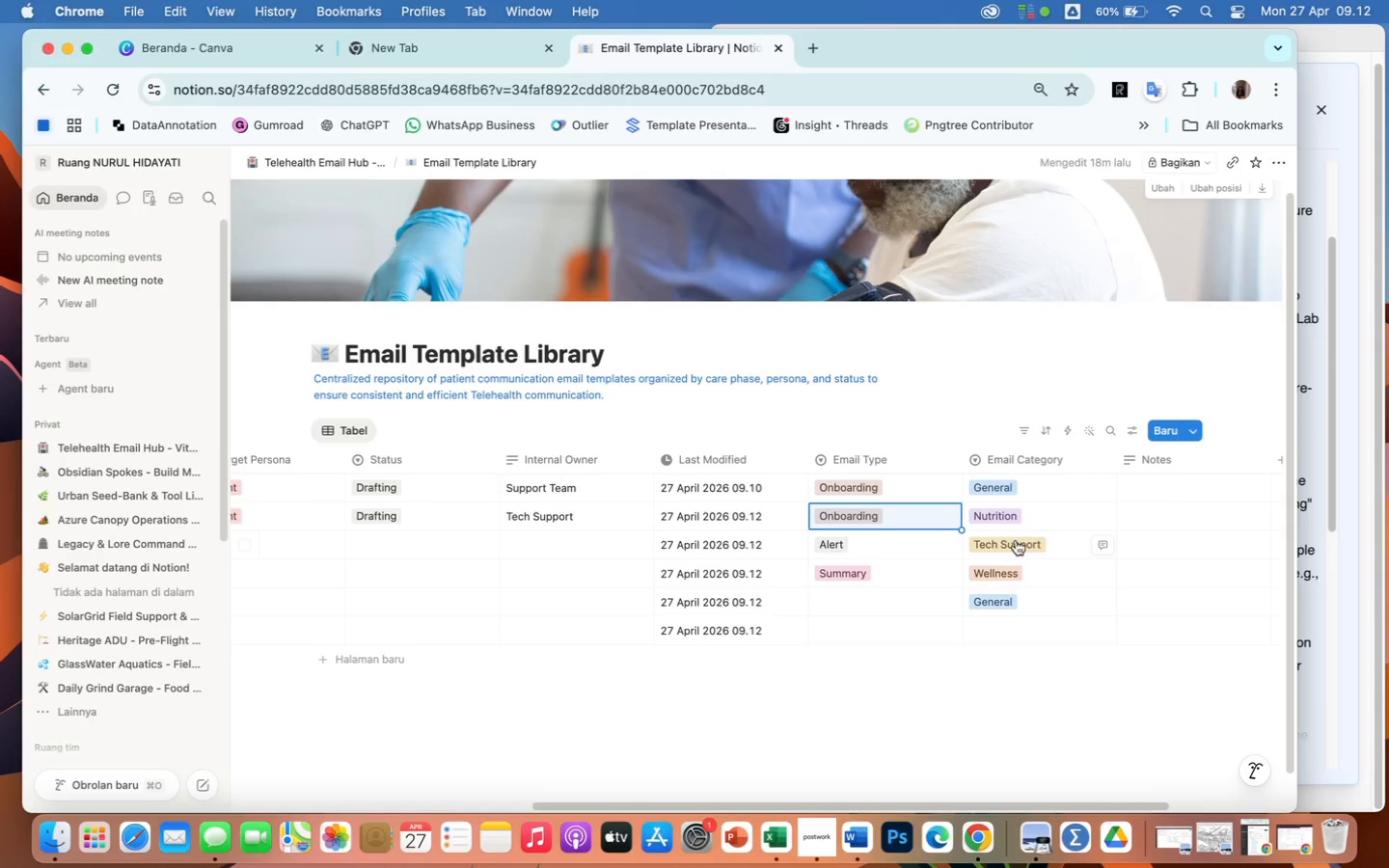 
left_click([1050, 513])
 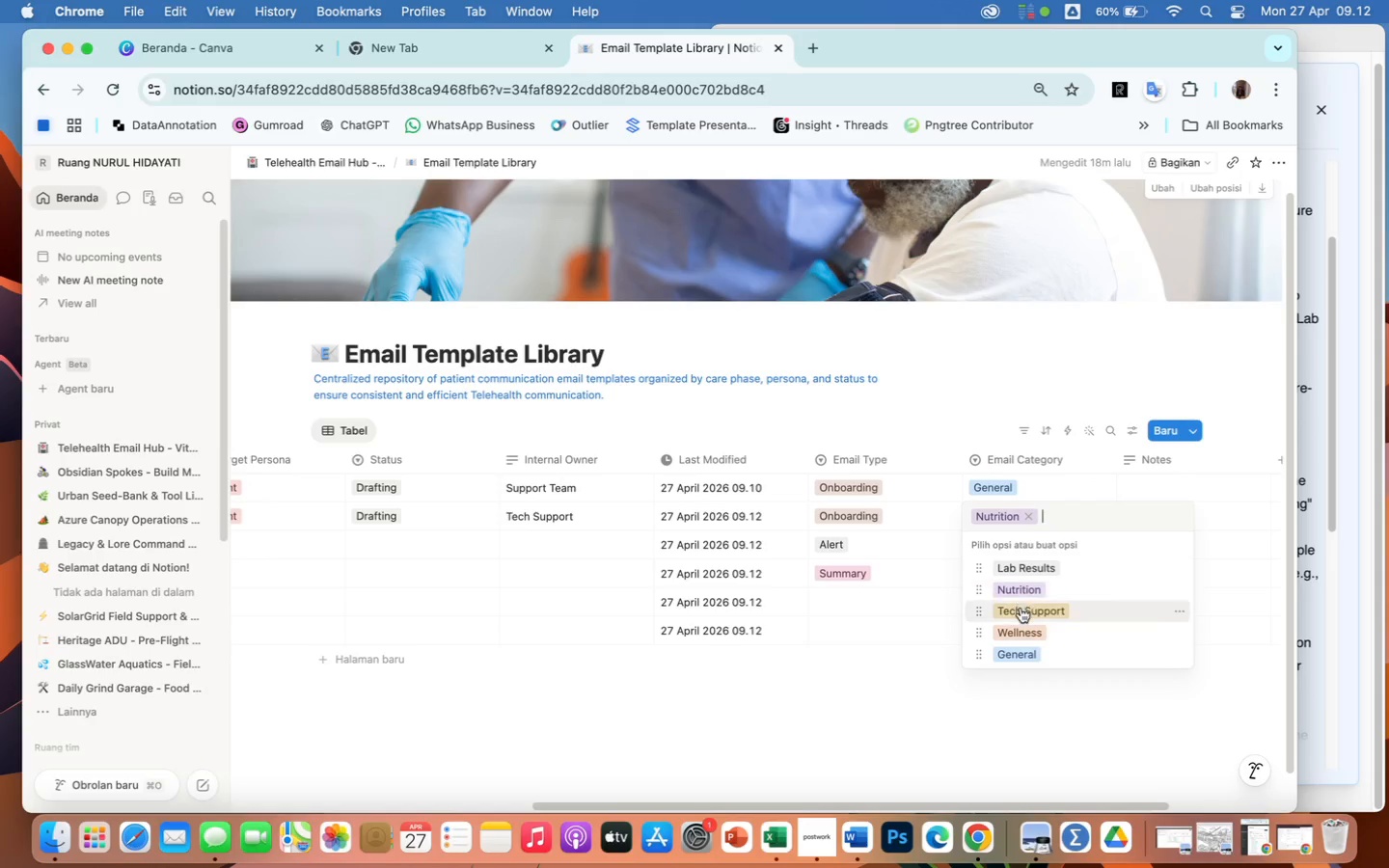 
left_click([1025, 610])
 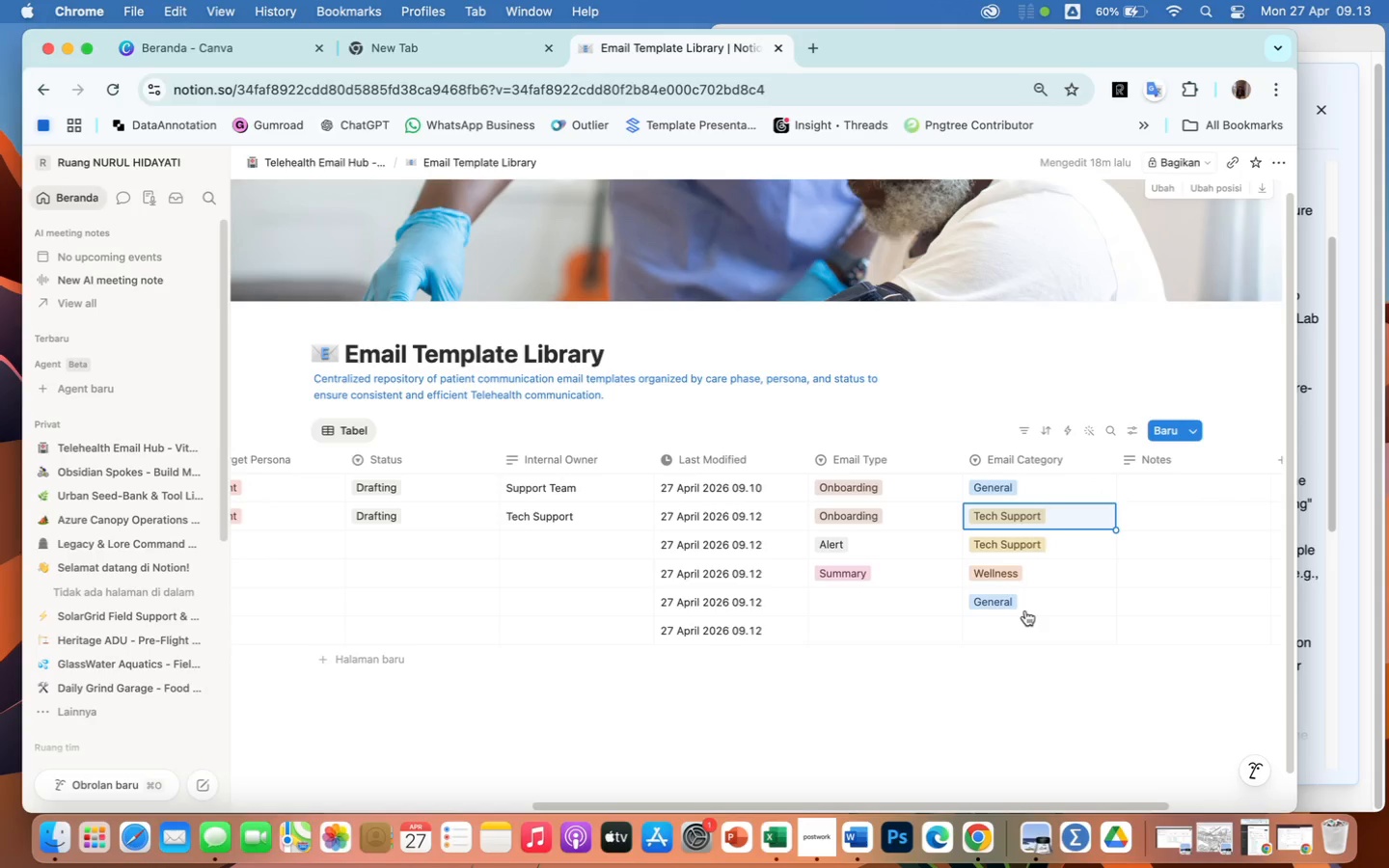 
wait(5.4)
 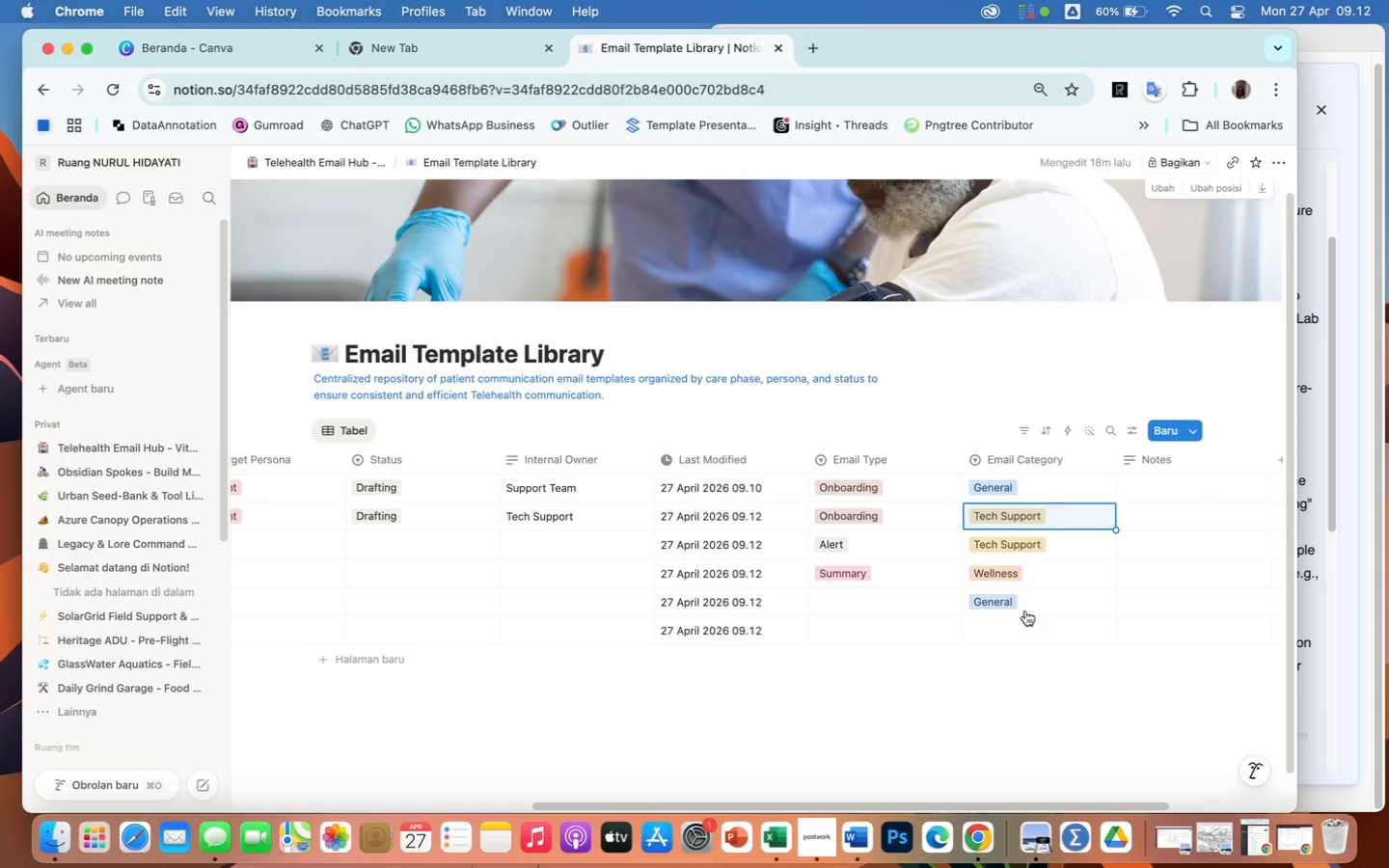 
scroll: coordinate [734, 630], scroll_direction: up, amount: 12.0
 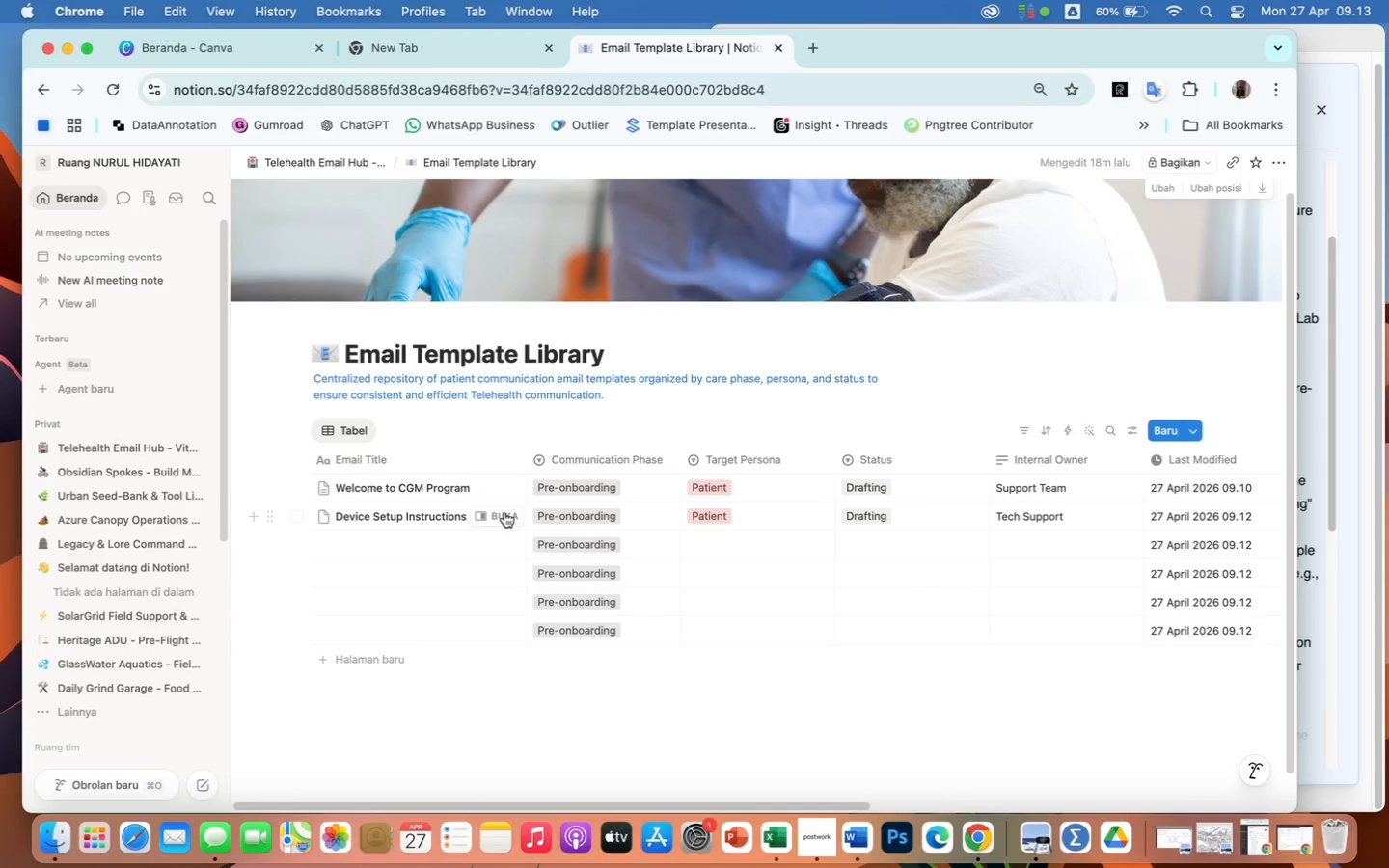 
left_click([509, 515])
 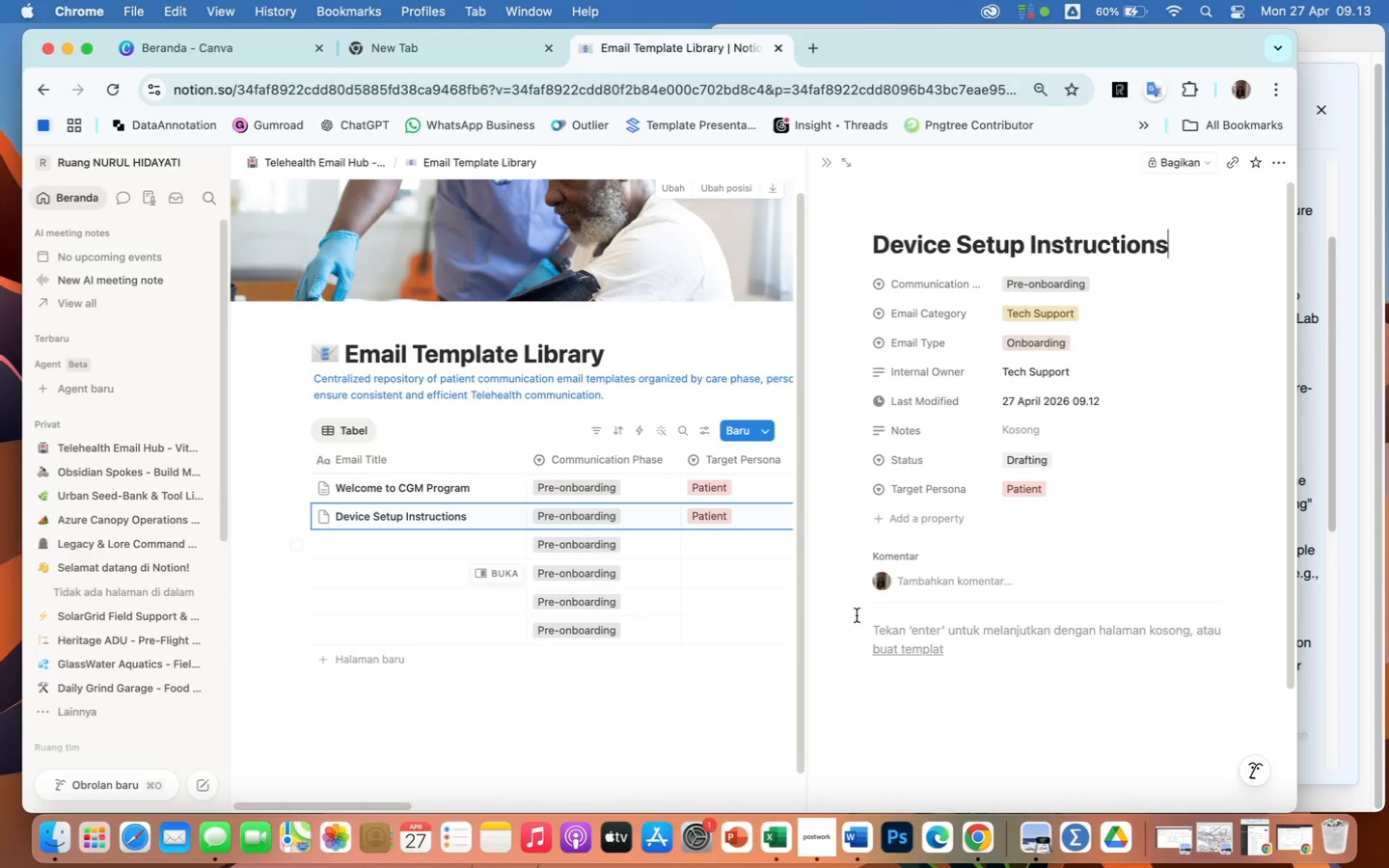 
left_click([909, 627])
 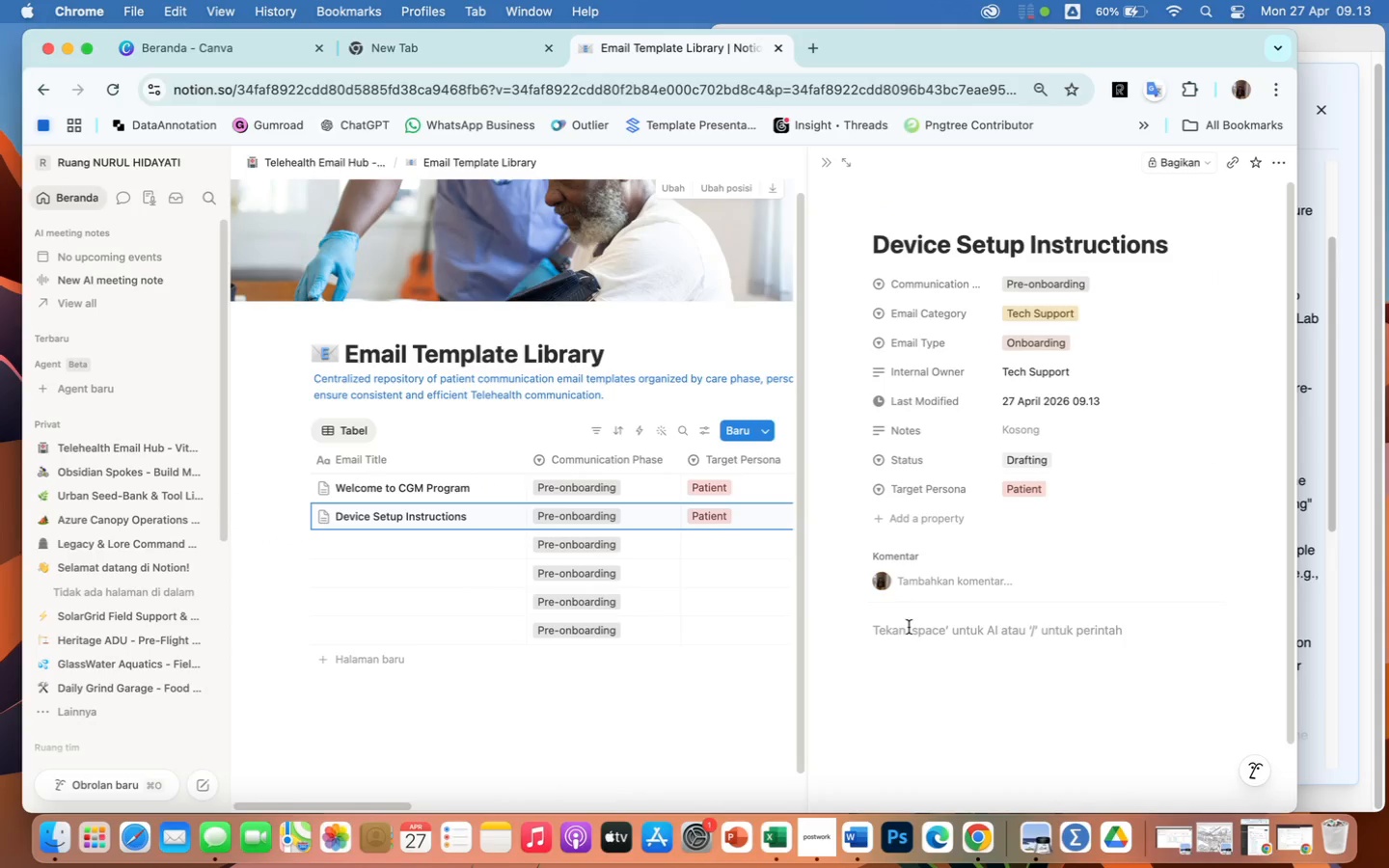 
type(So)
key(Backspace)
type(ubject: Device Setup Instrucy)
key(Backspace)
type(tion)
 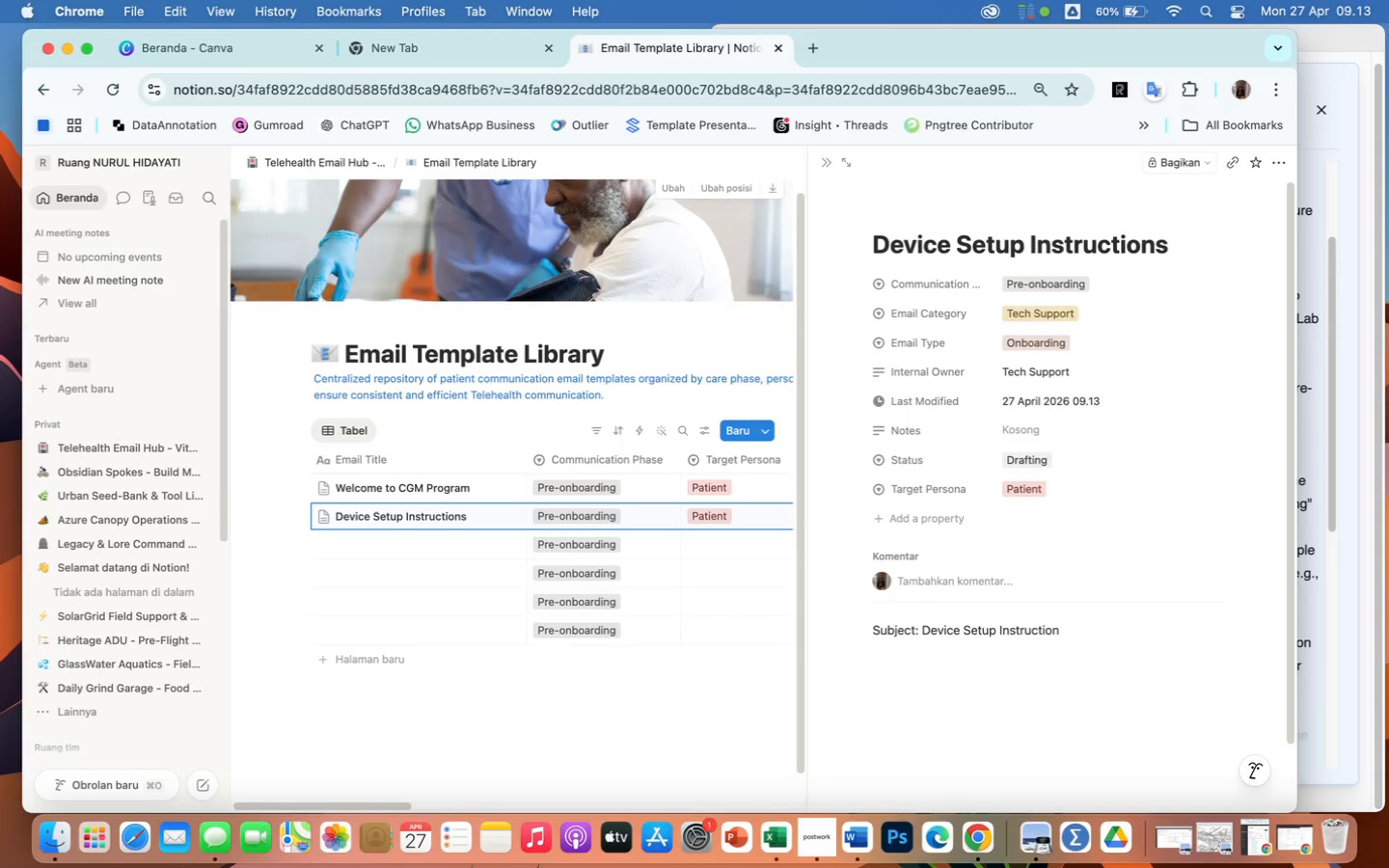 
wait(8.7)
 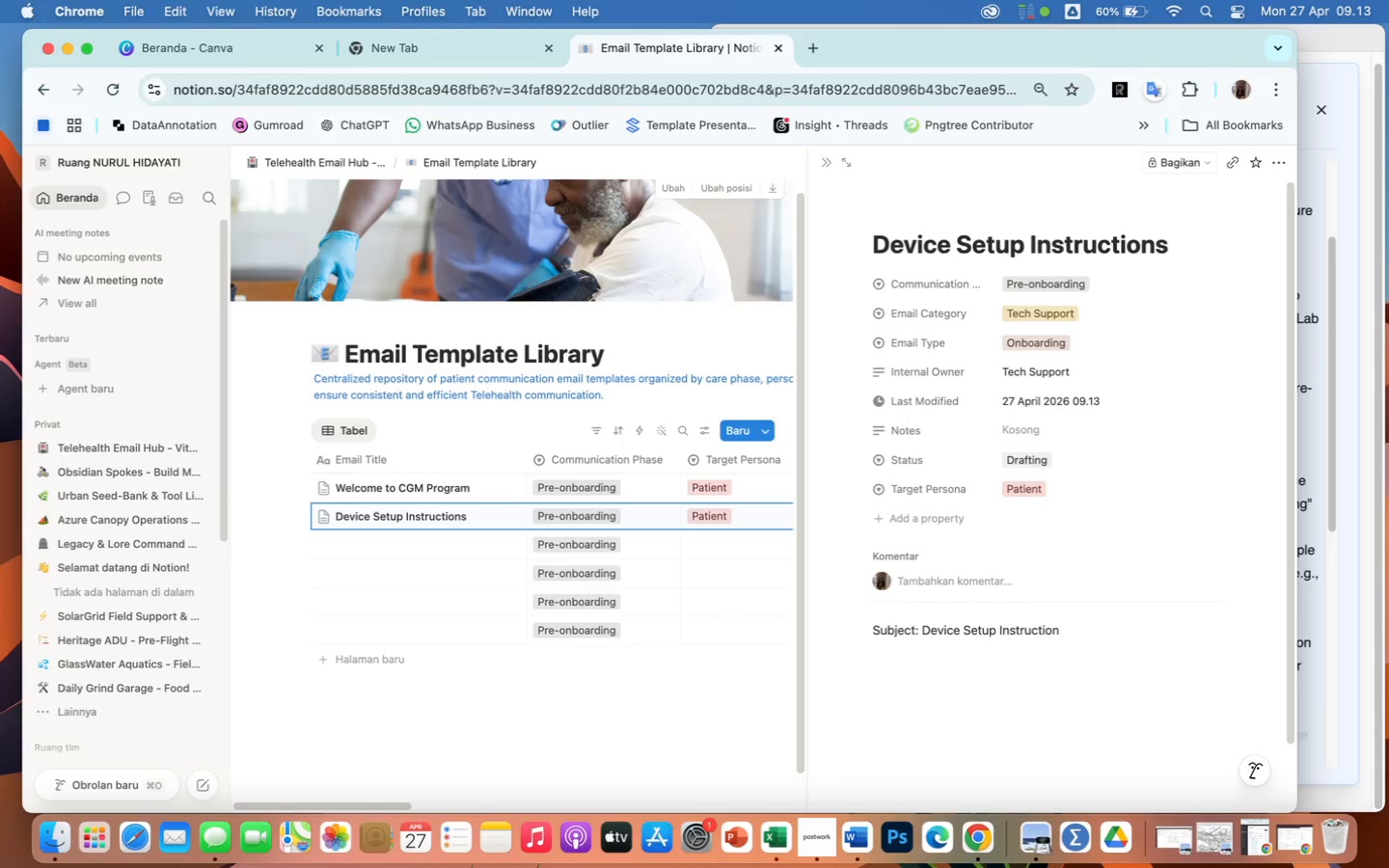 
key(S)
 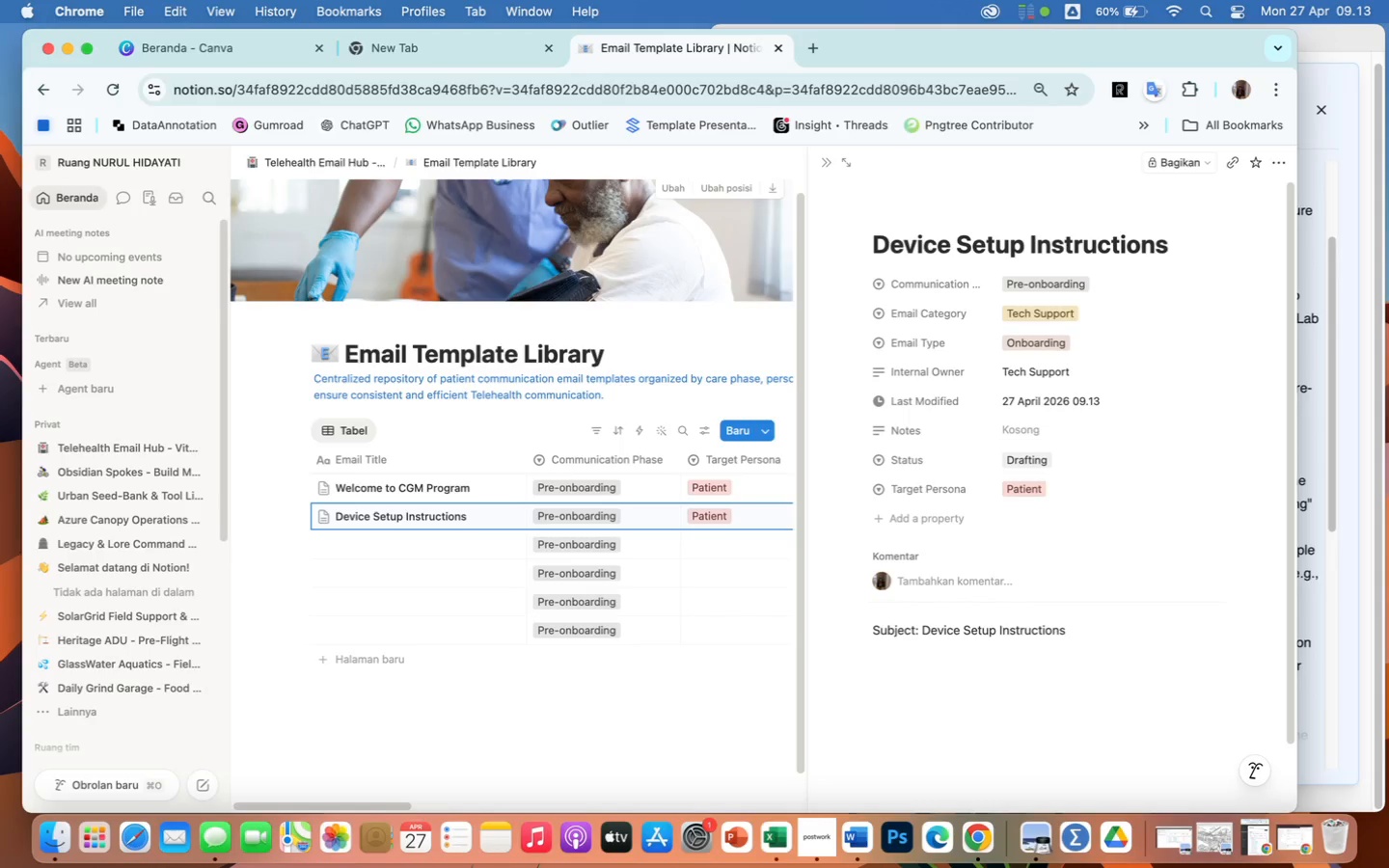 
key(Enter)
 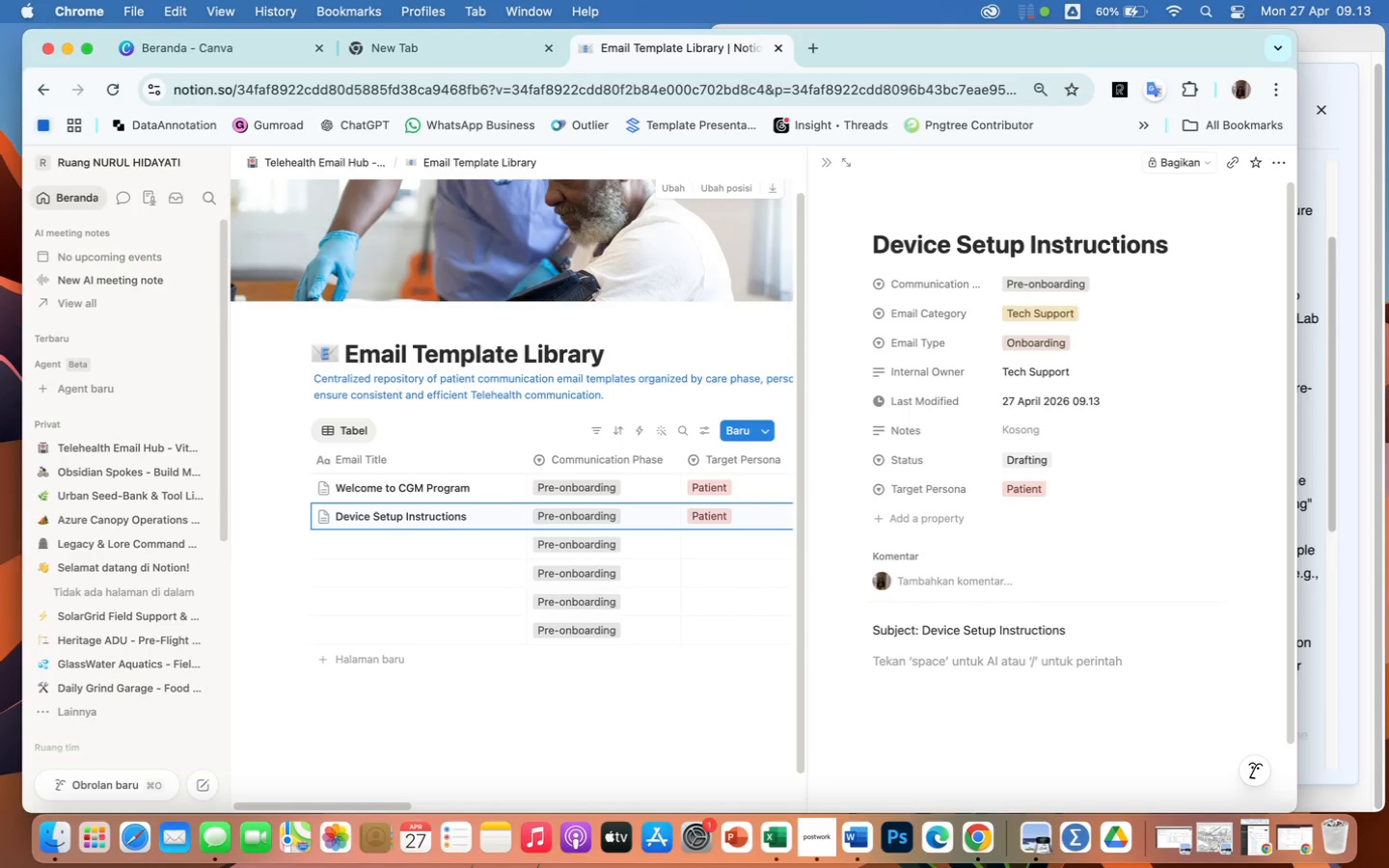 
key(Enter)
 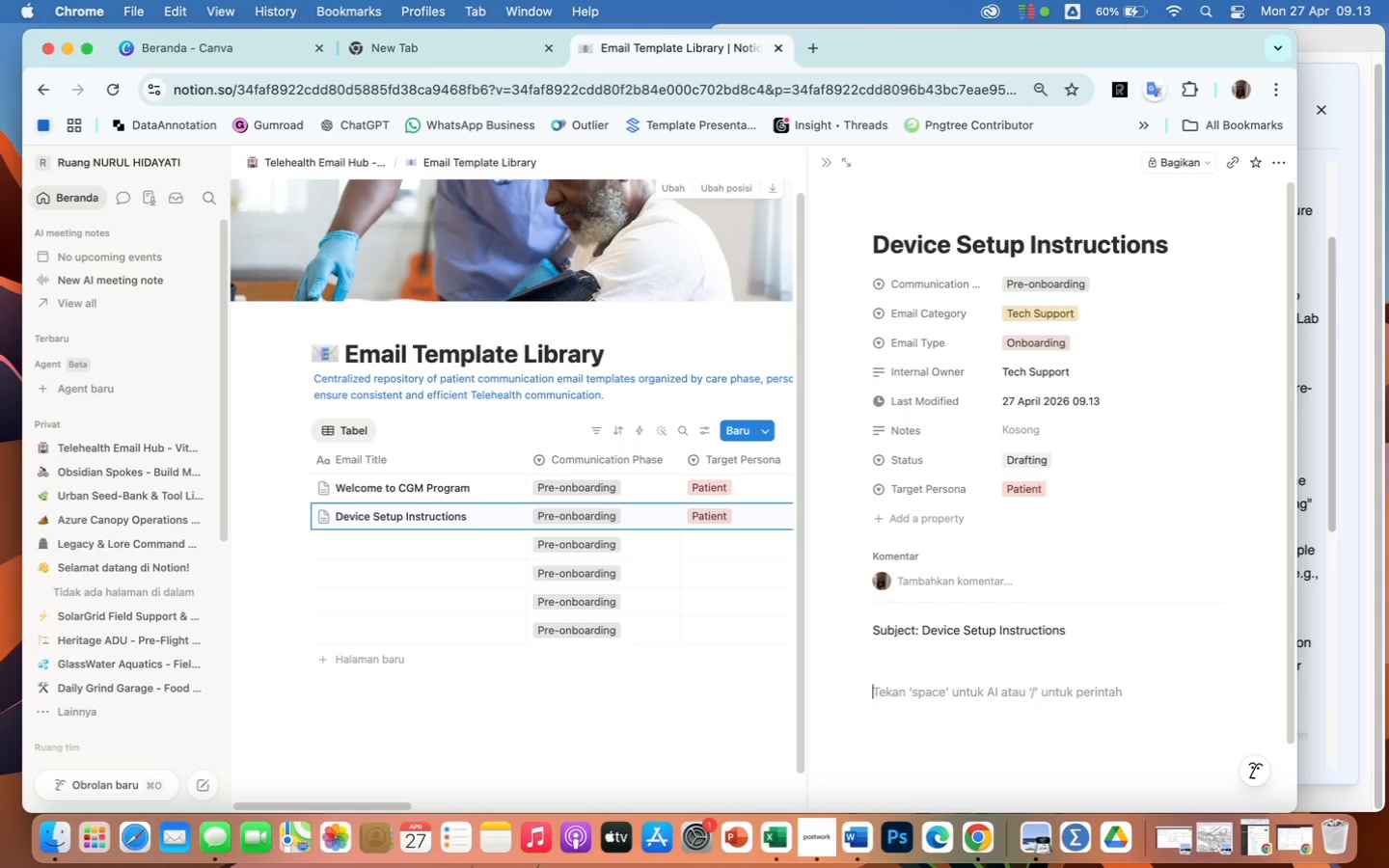 
type(Hi {)
key(Backspace)
type([Name],)
 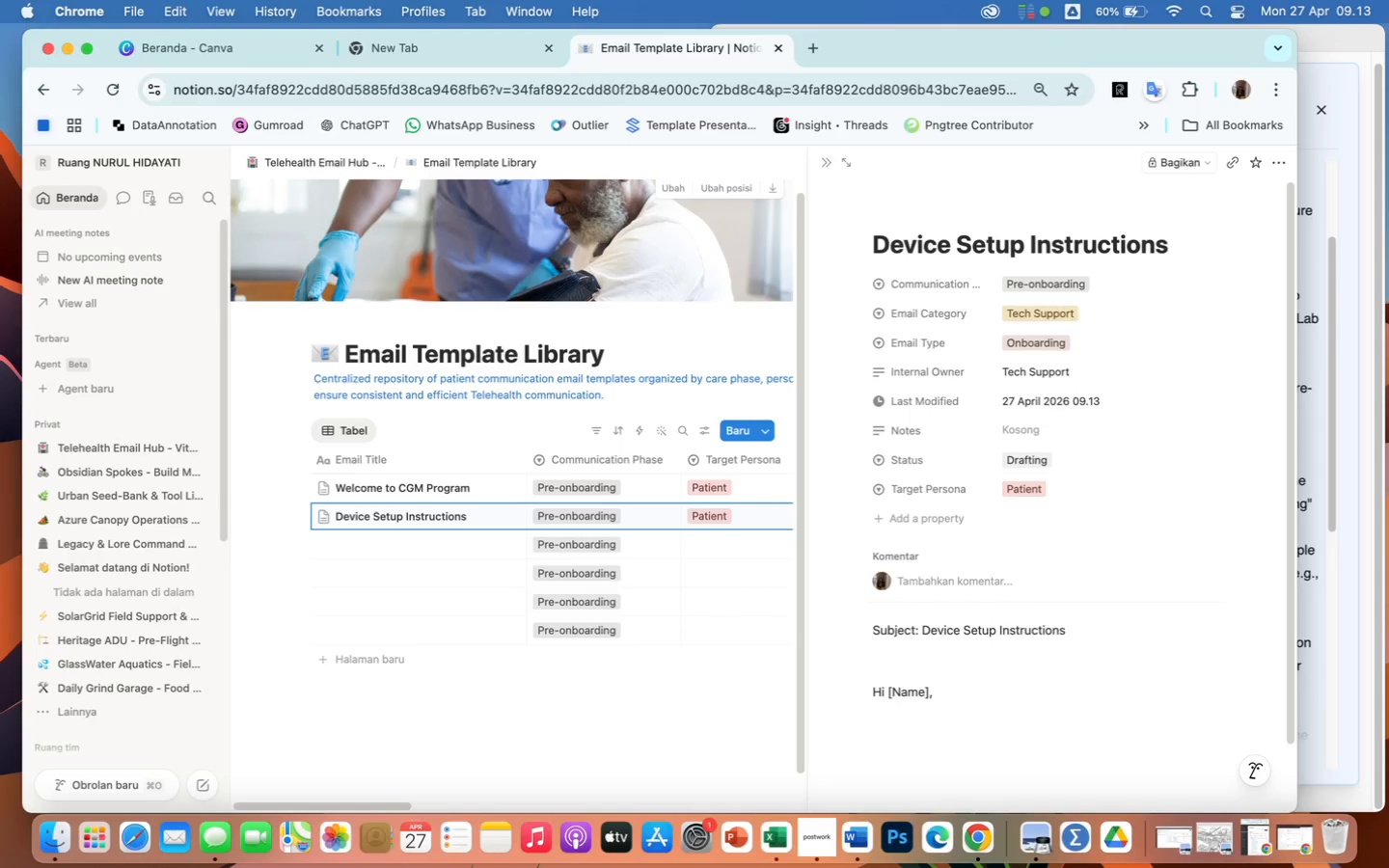 
key(Enter)
 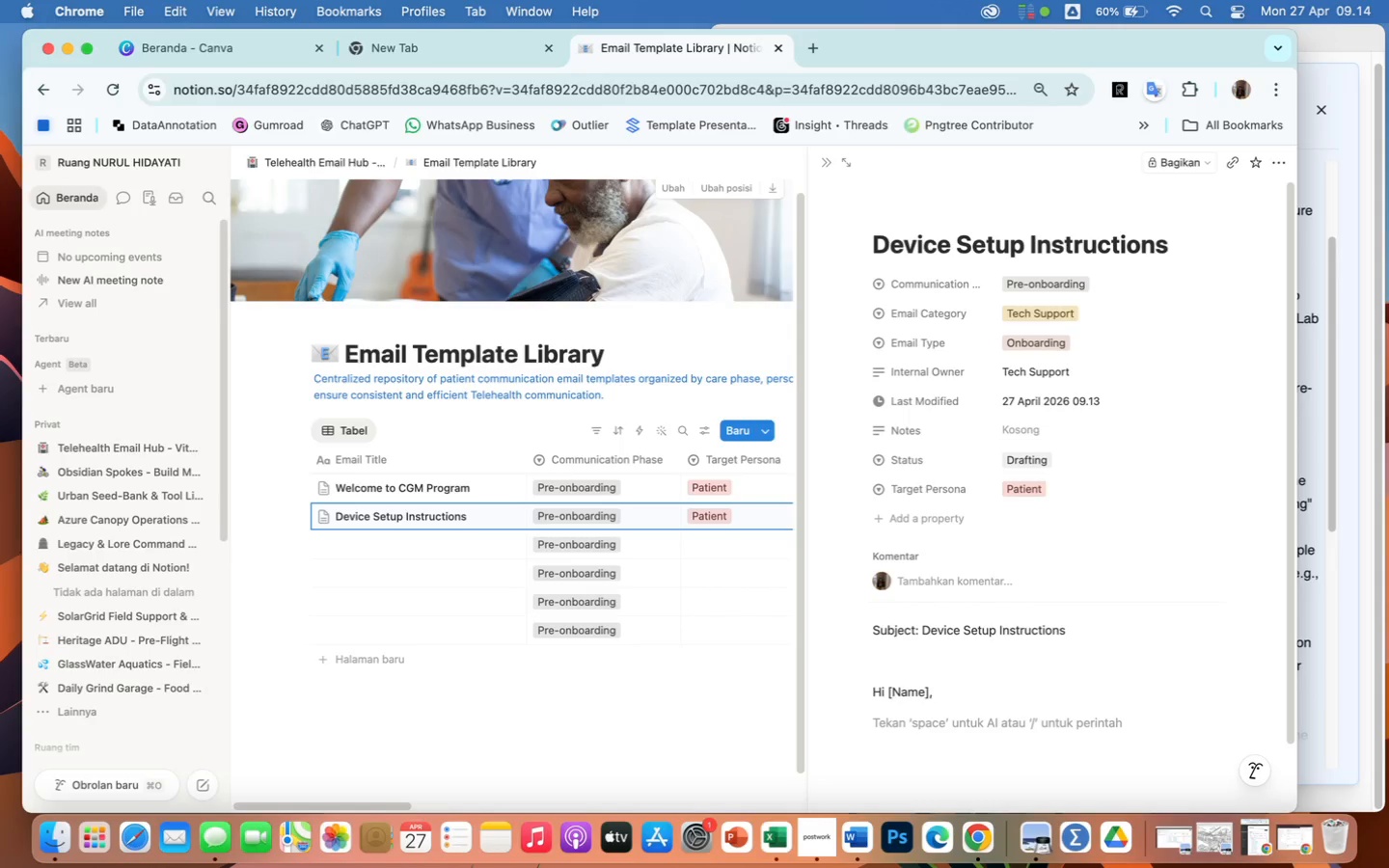 
type(Ta)
key(Backspace)
type(hank you for joining oy)
key(Backspace)
type(ur program!)
 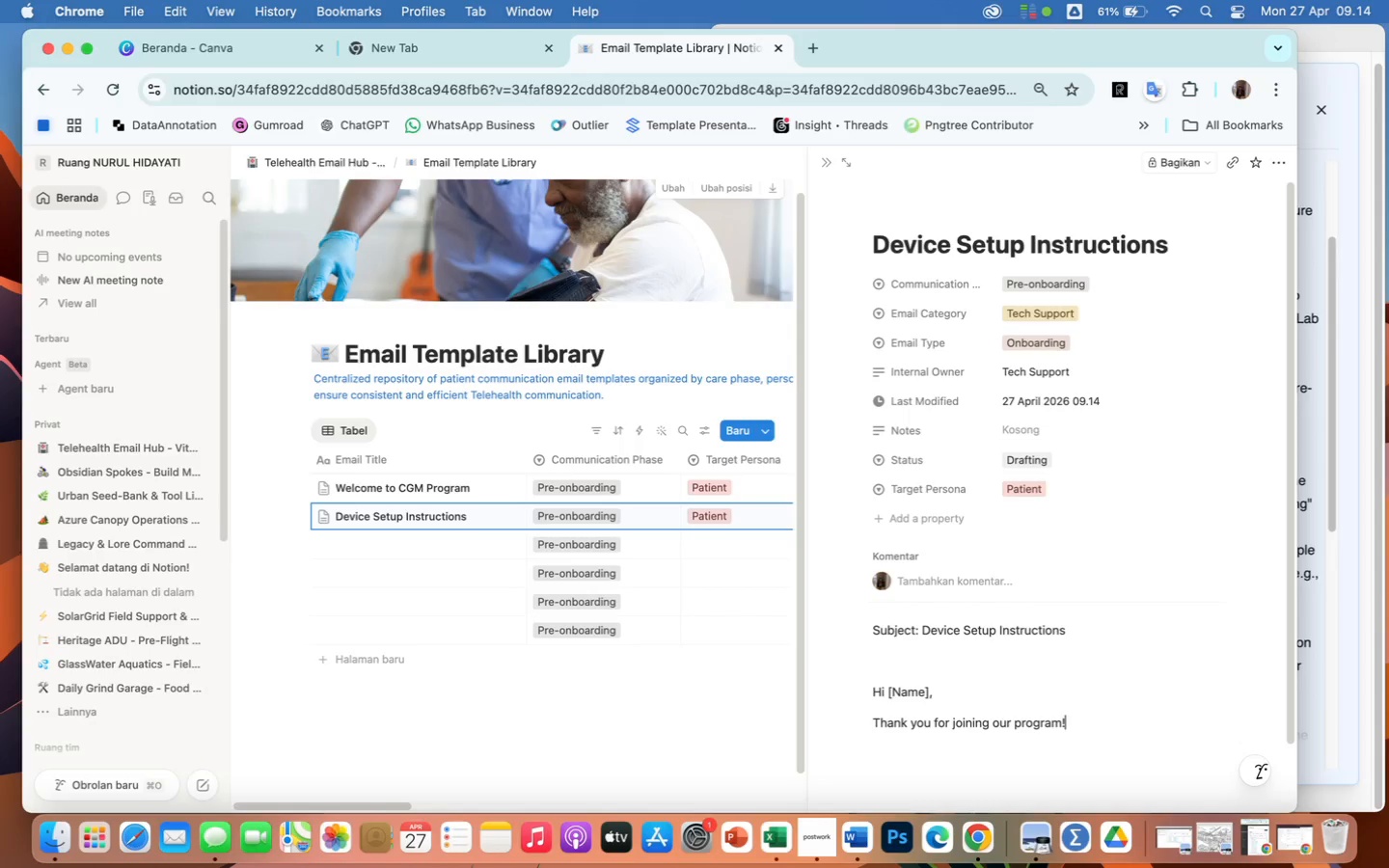 
key(Enter)
 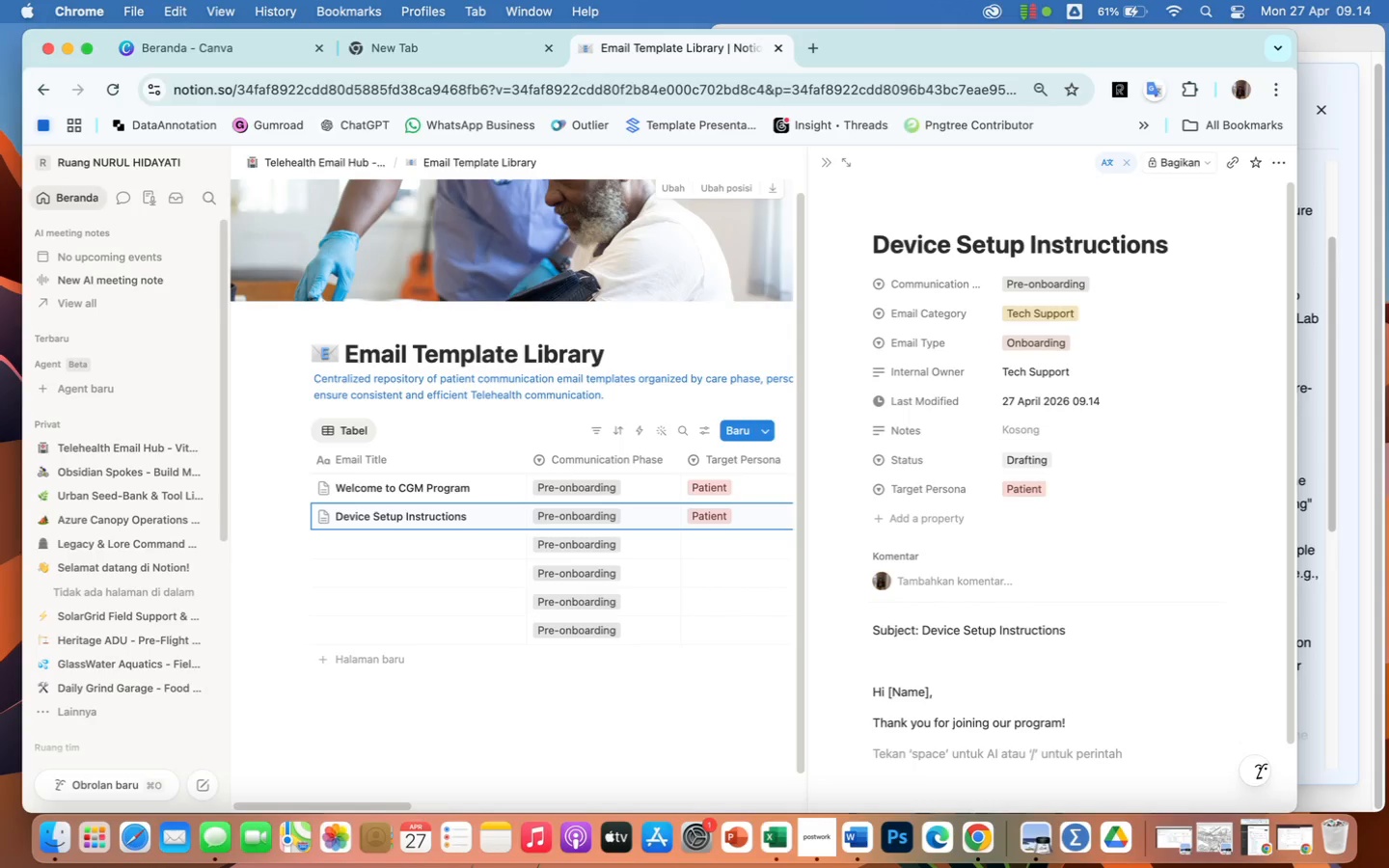 
type(To get started, please follow)
 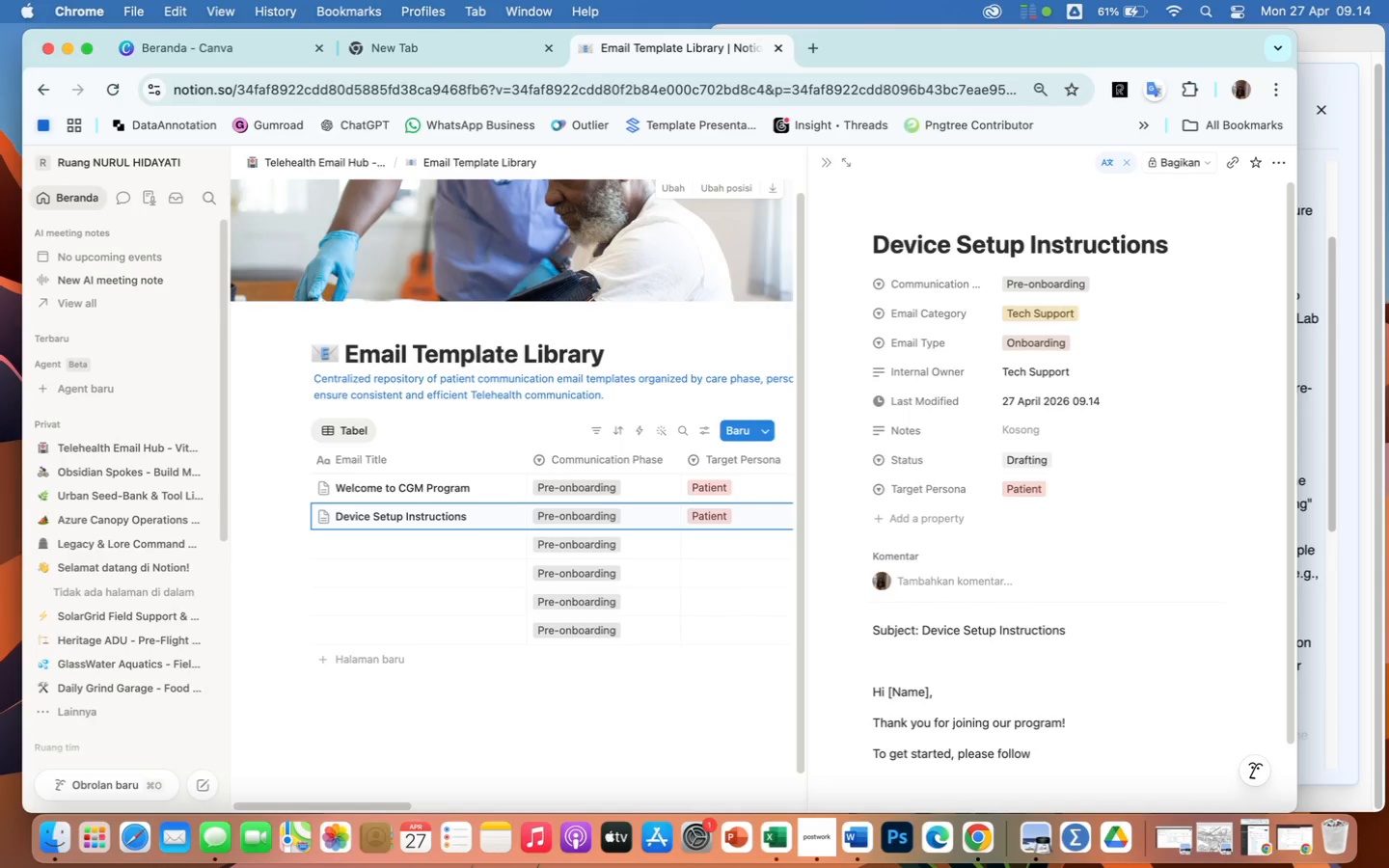 
wait(5.9)
 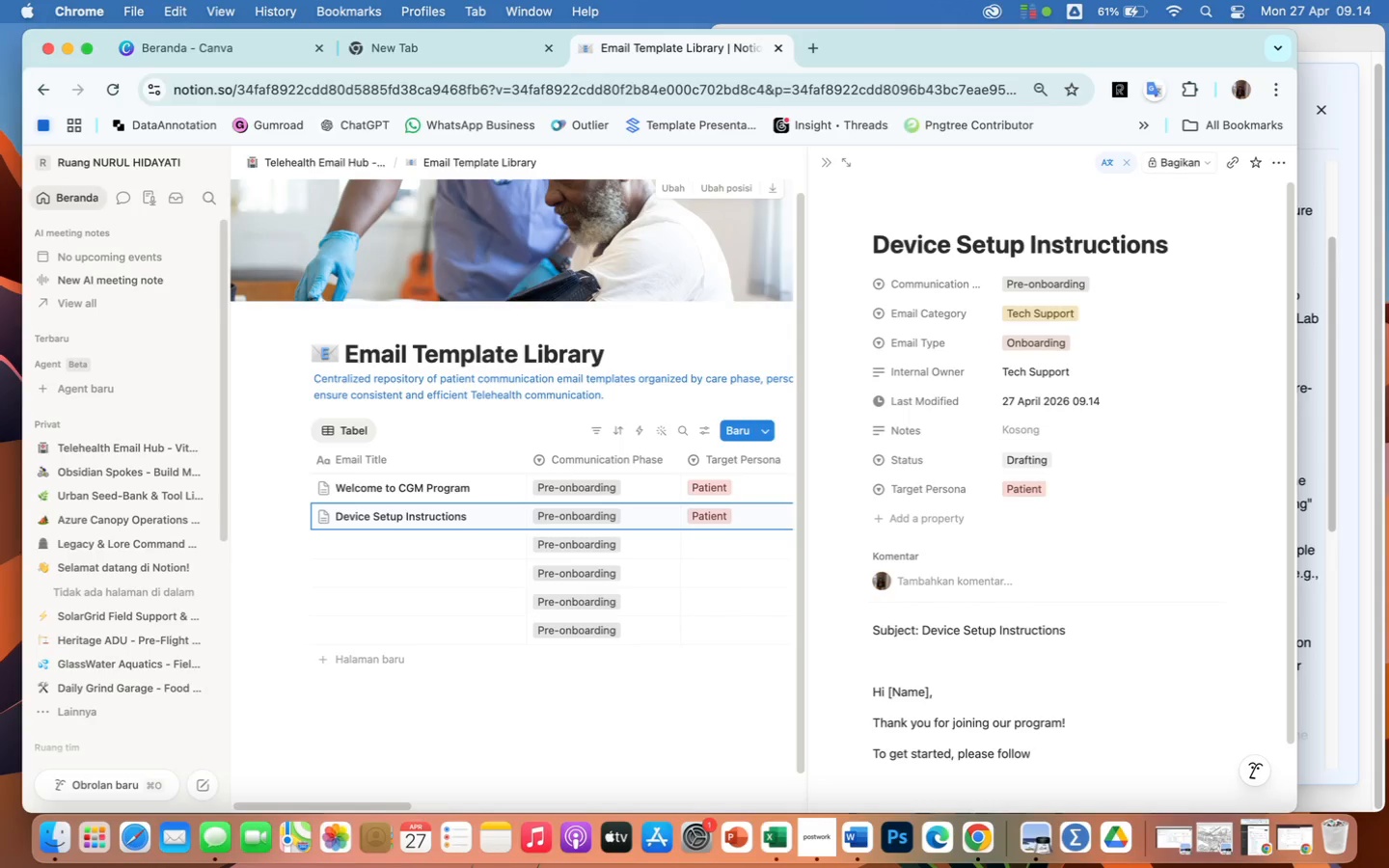 
type( the device)
 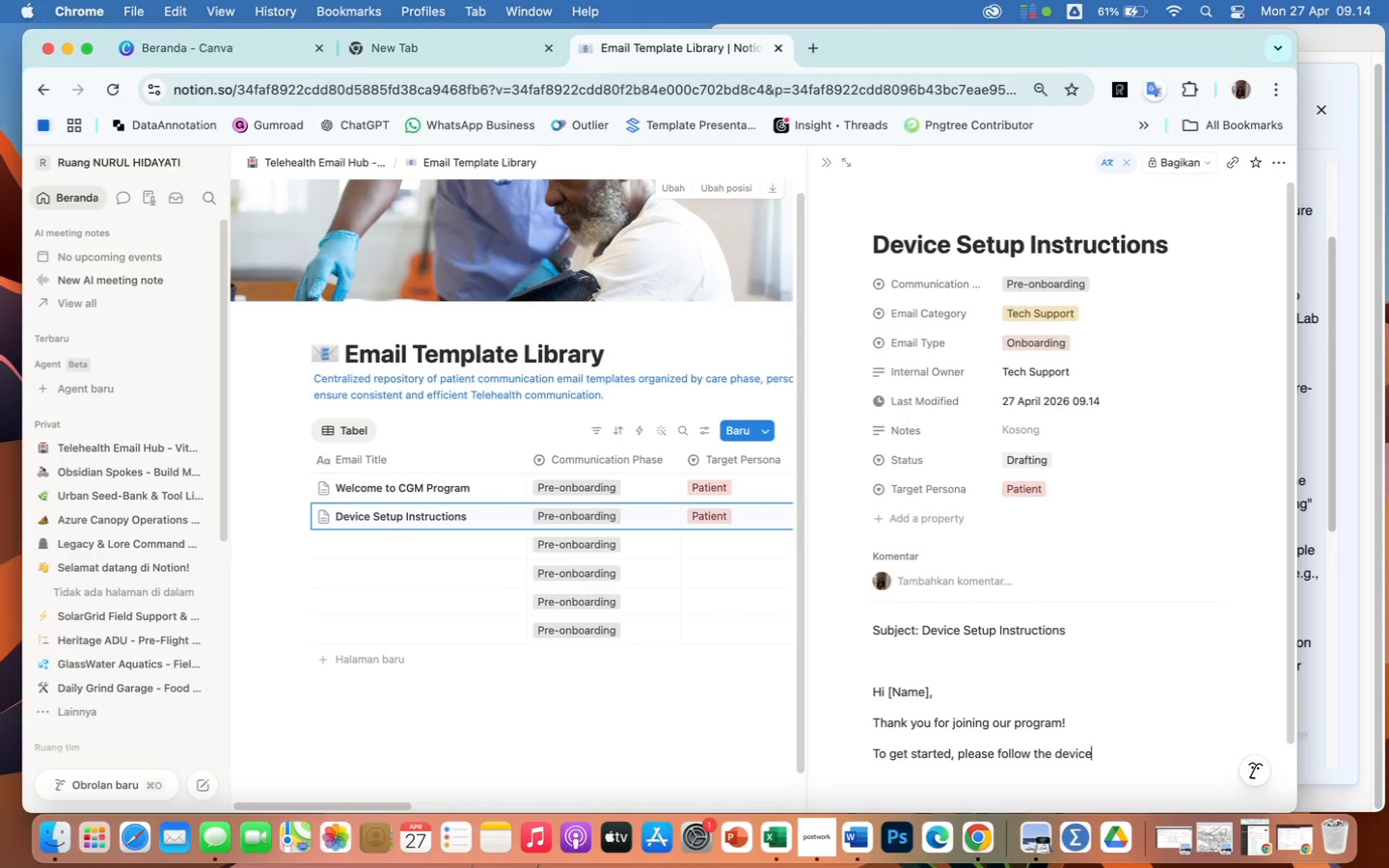 
type( setup)
 